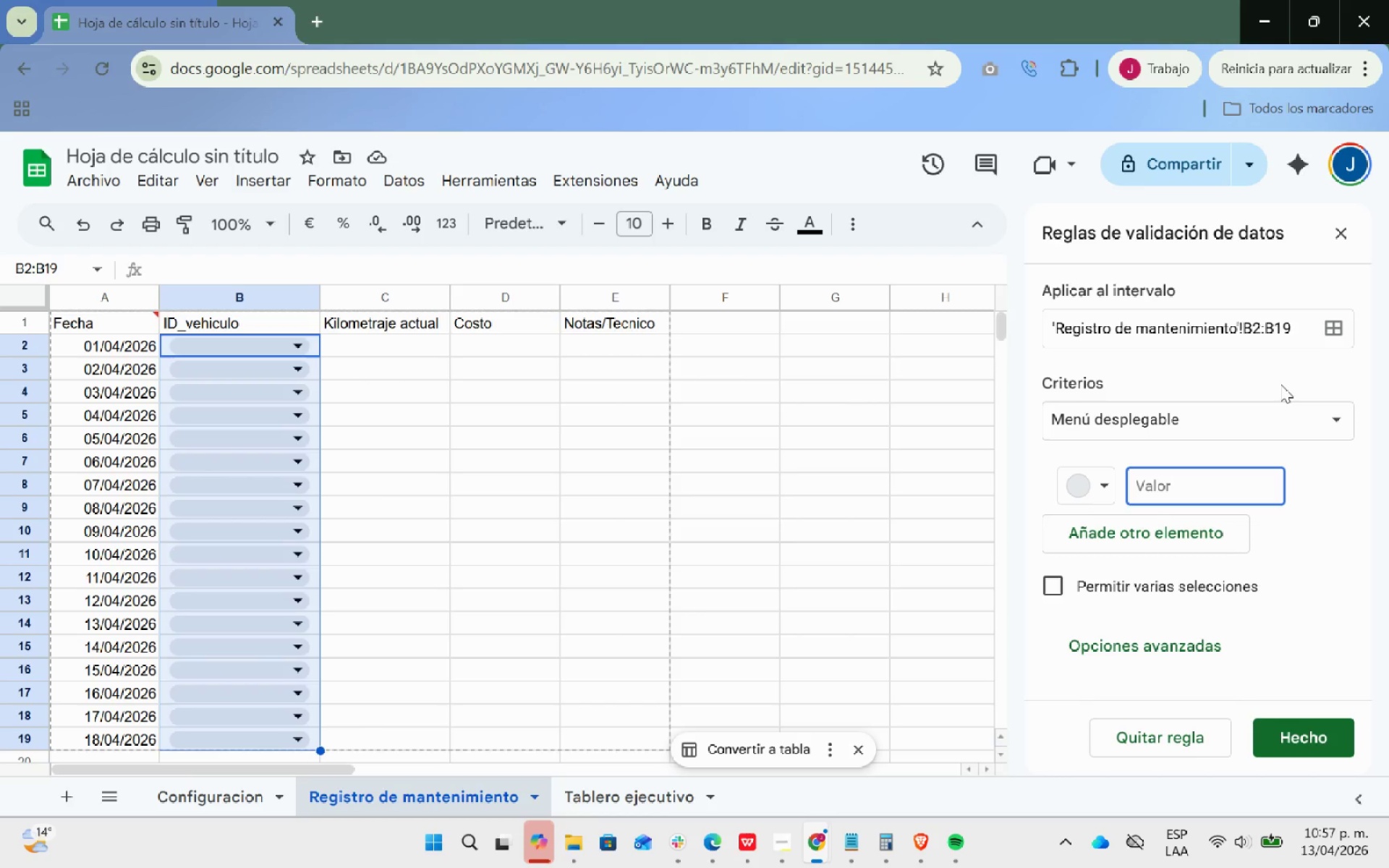 
wait(9.89)
 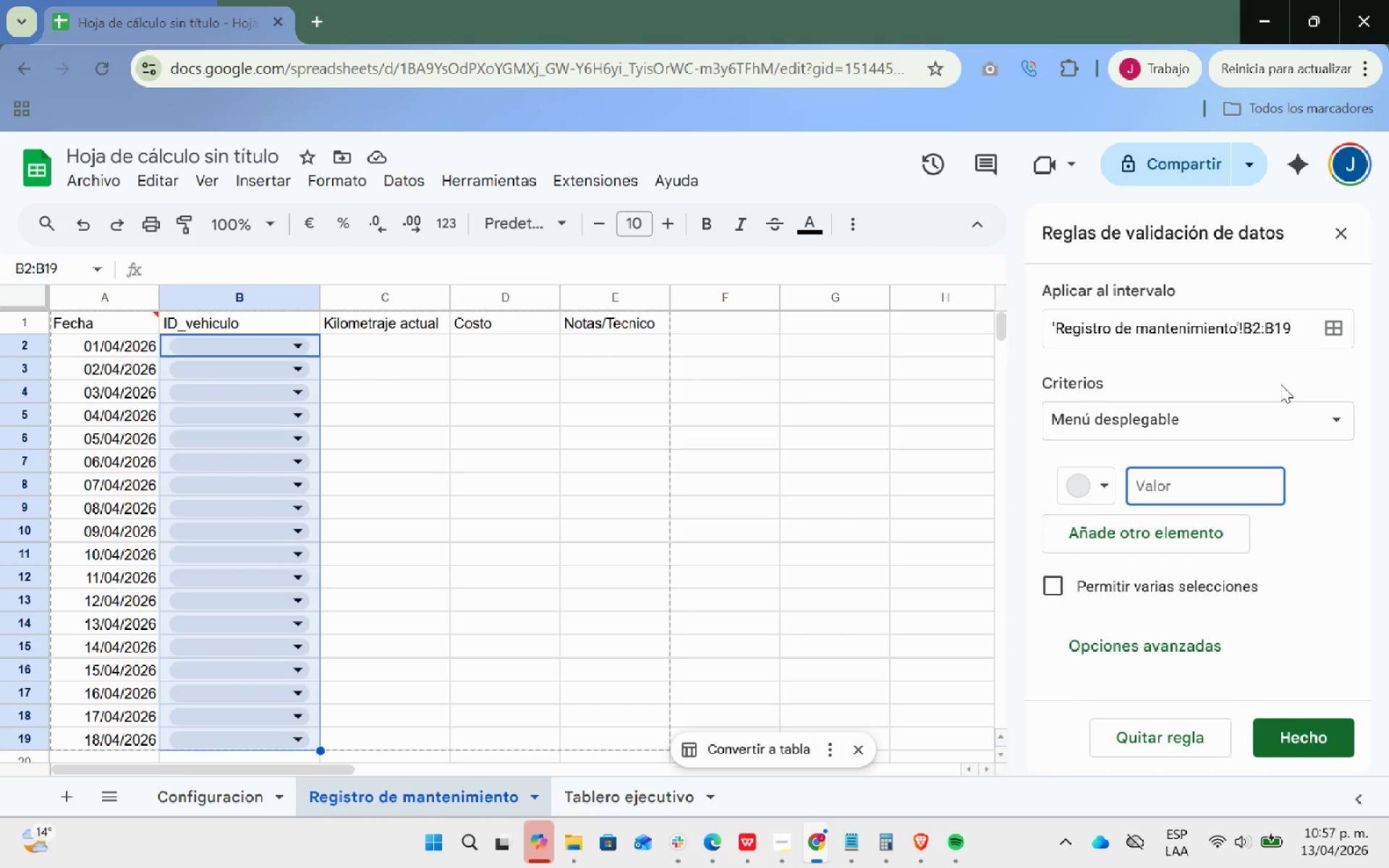 
type(VO1)
 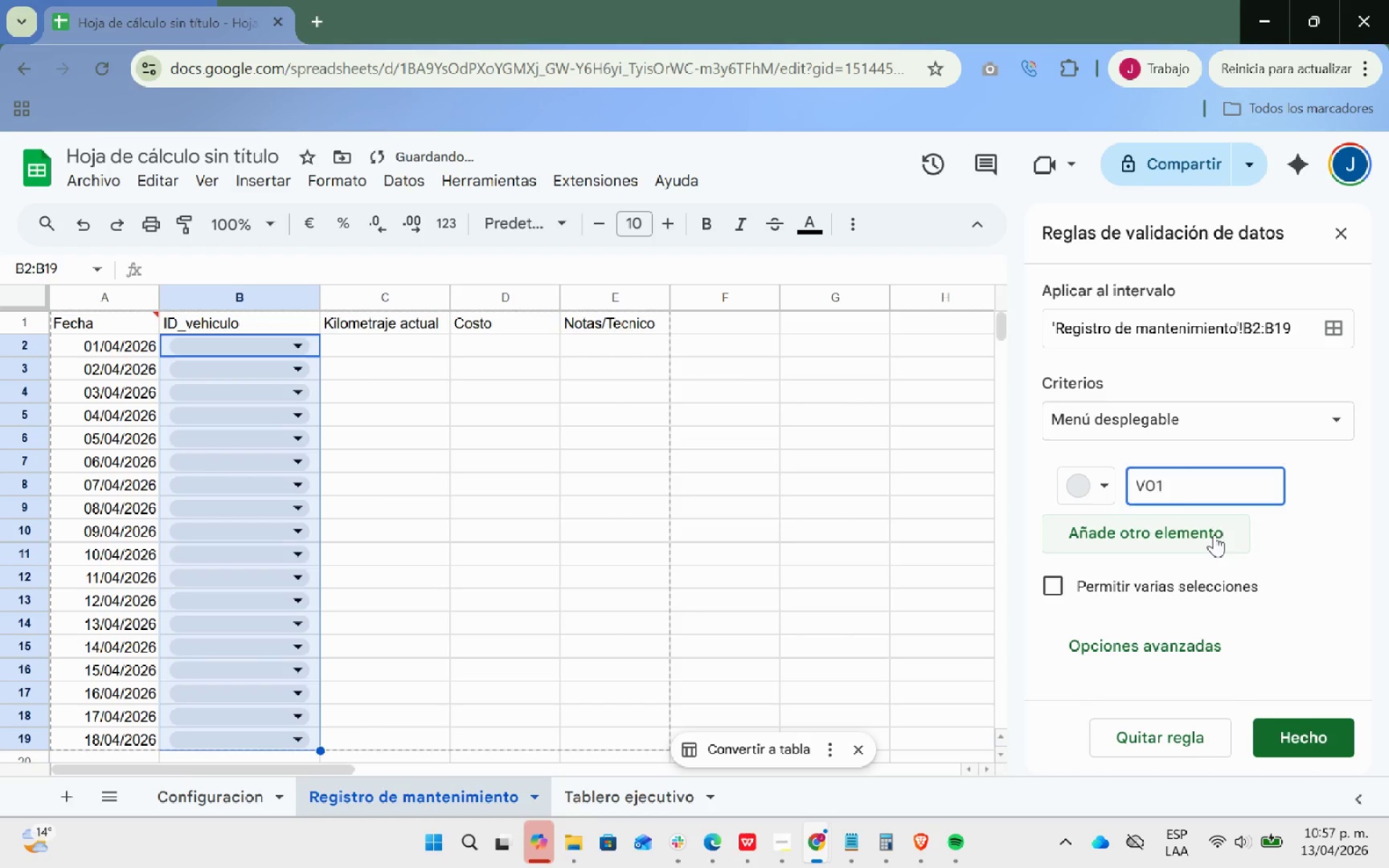 
left_click([1214, 535])
 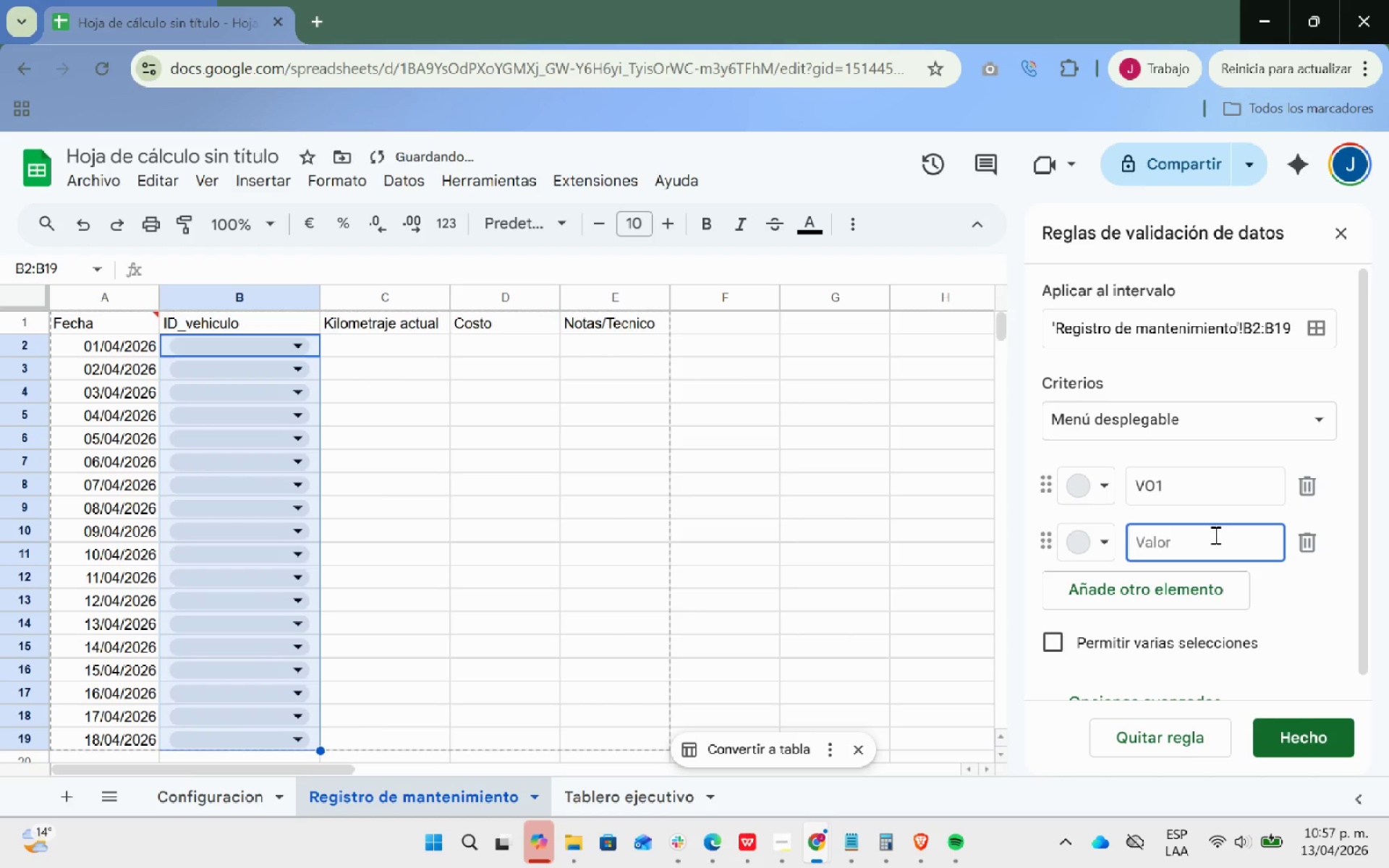 
type(VO2)
 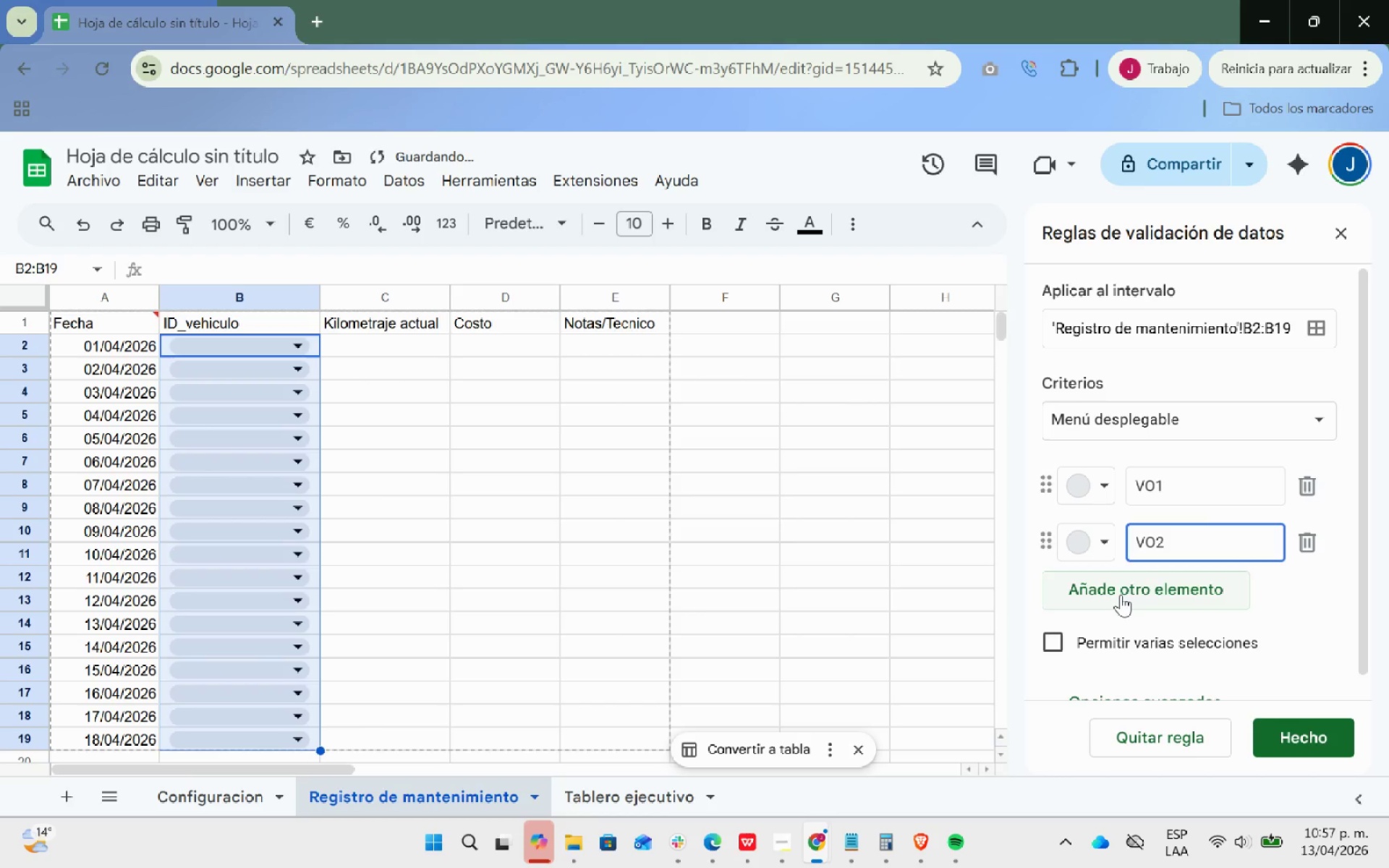 
left_click([1120, 595])
 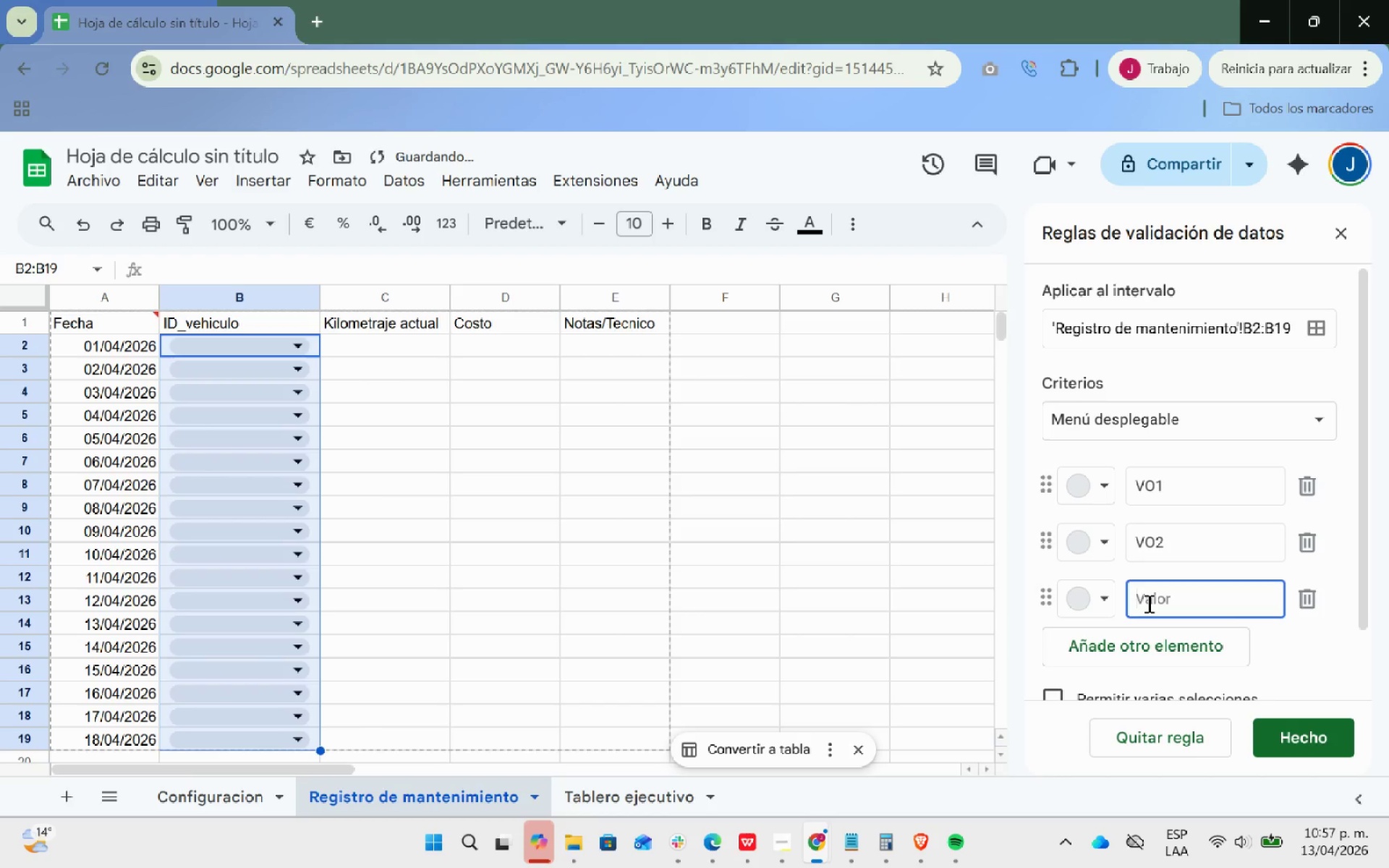 
type(V03)
 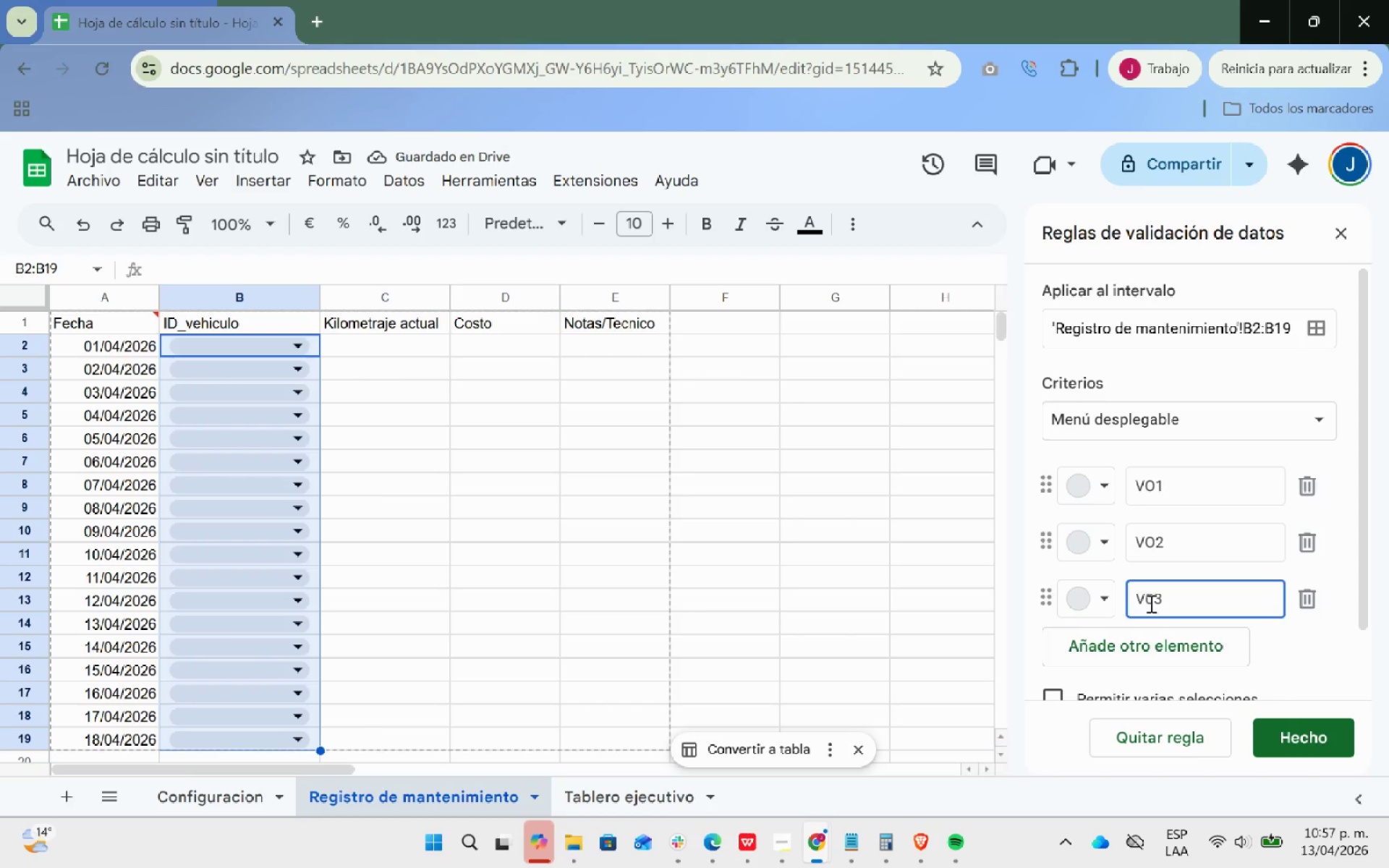 
left_click([1341, 731])
 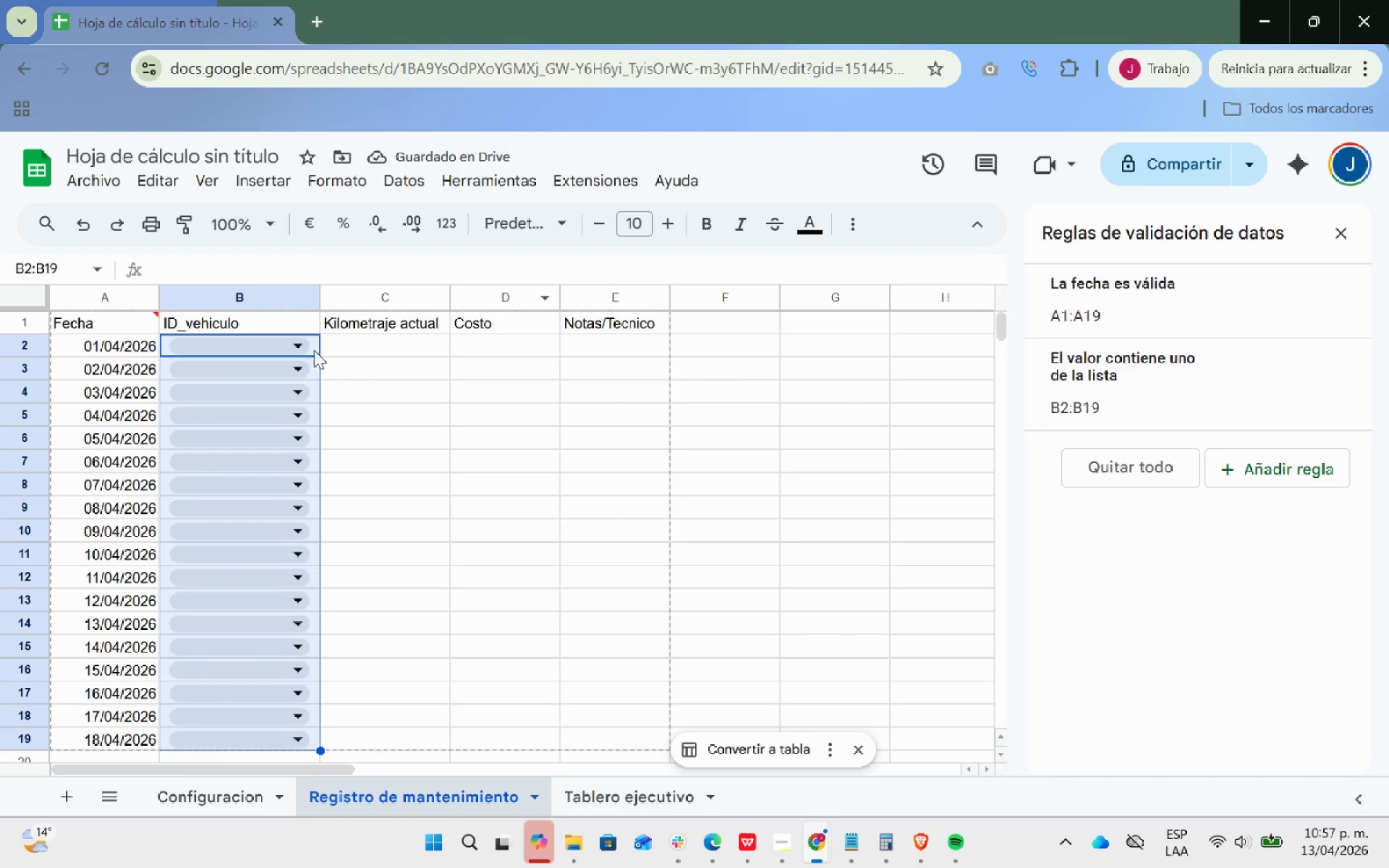 
left_click([301, 342])
 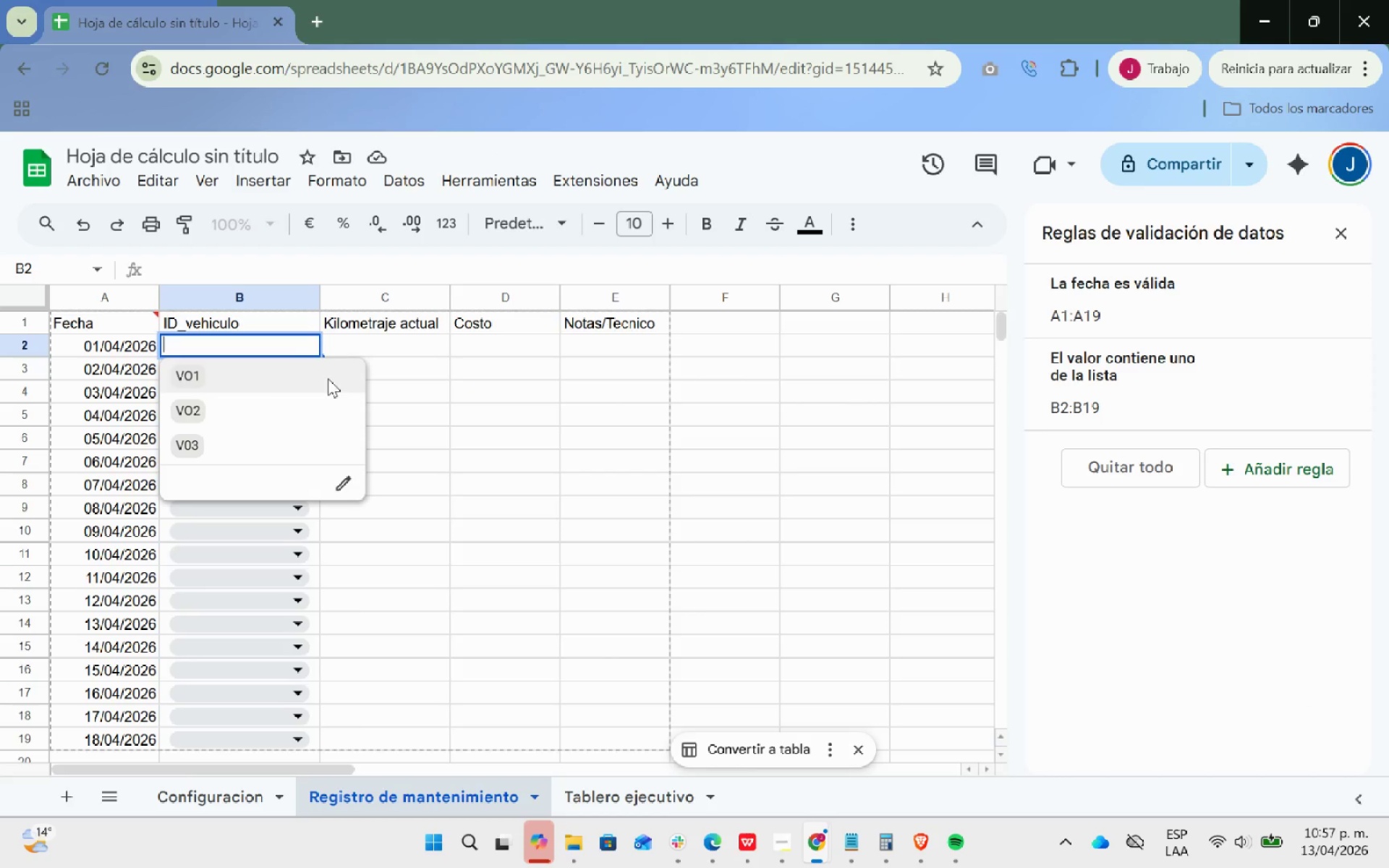 
left_click([241, 378])
 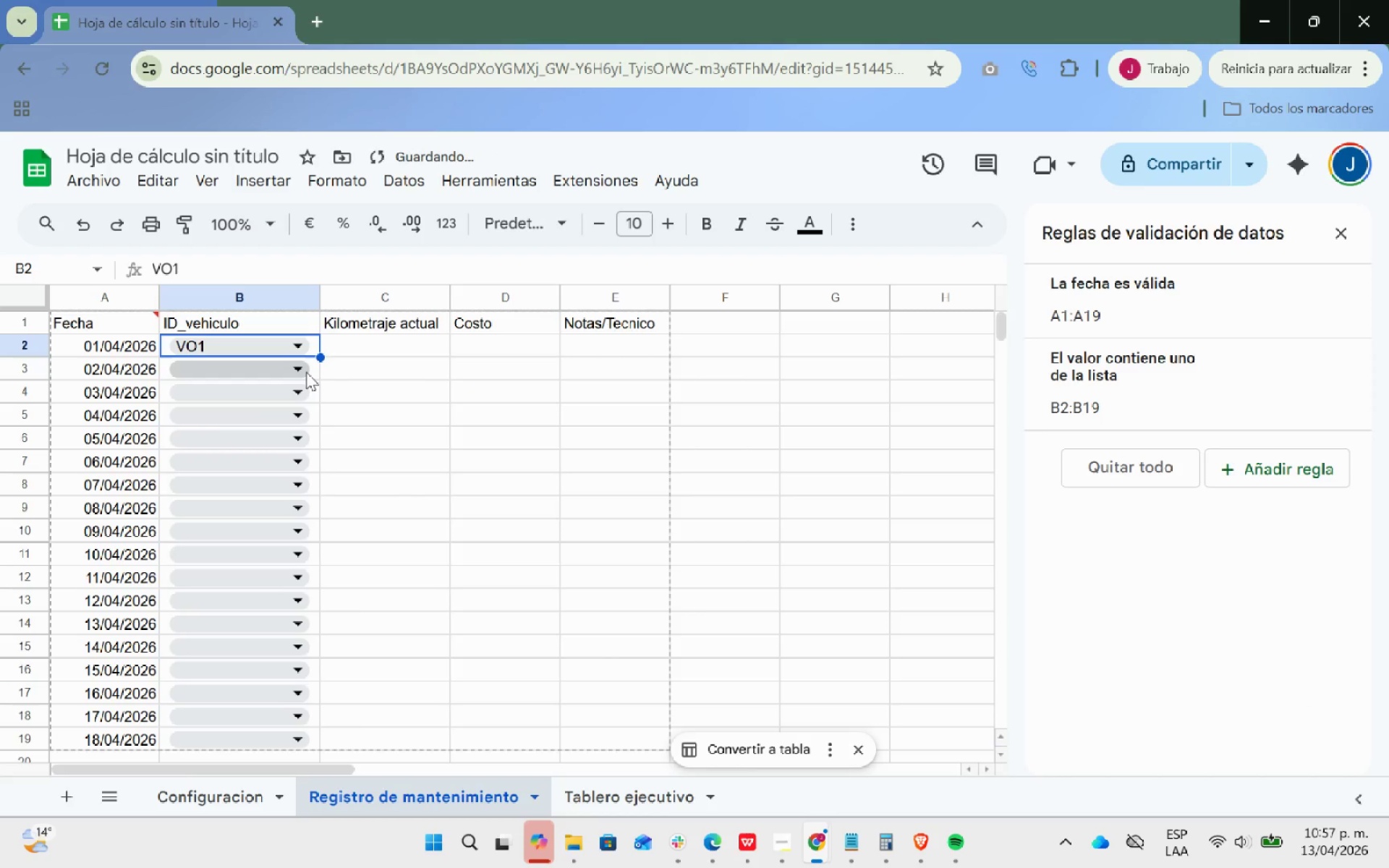 
left_click([305, 372])
 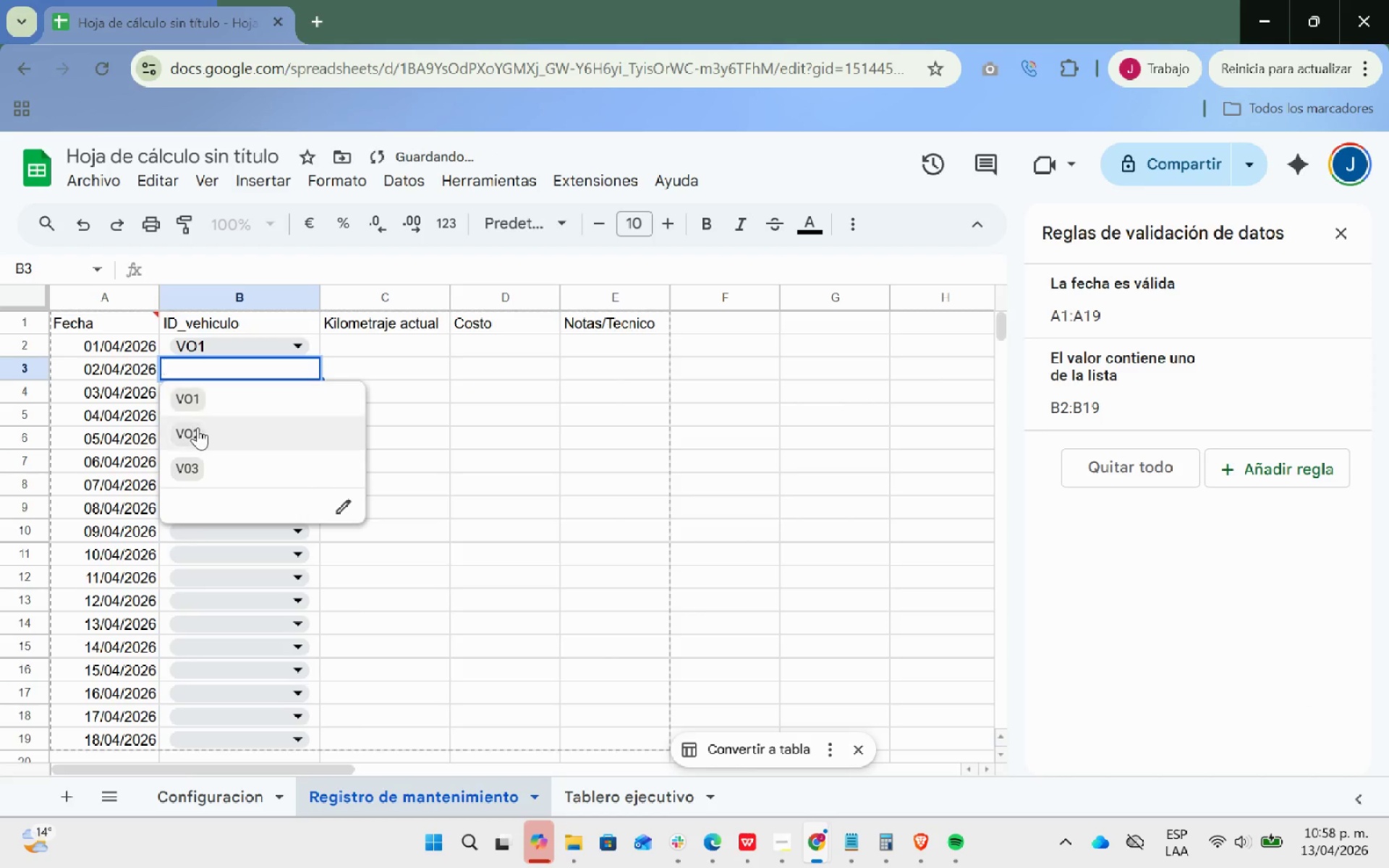 
left_click([197, 429])
 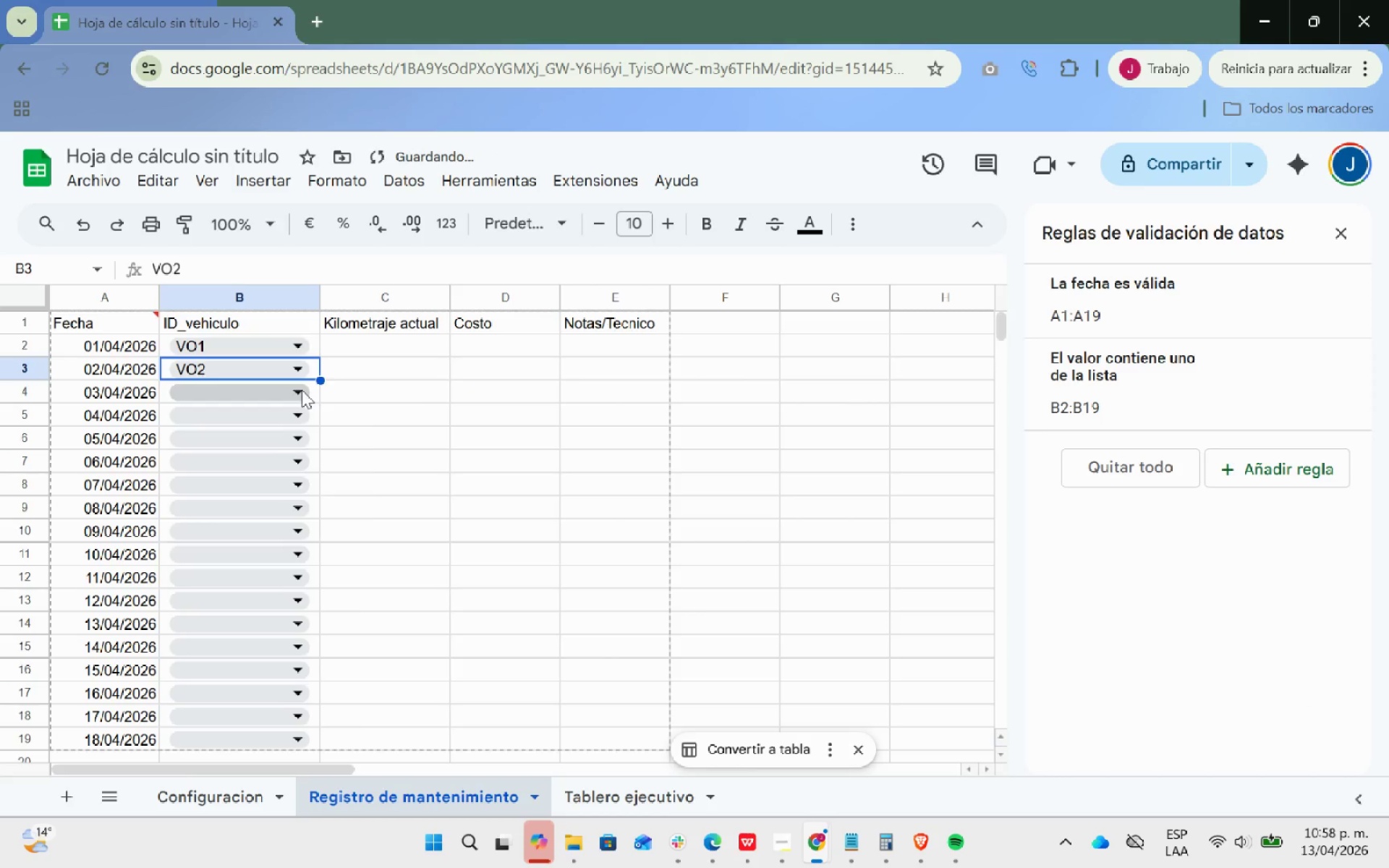 
left_click([302, 390])
 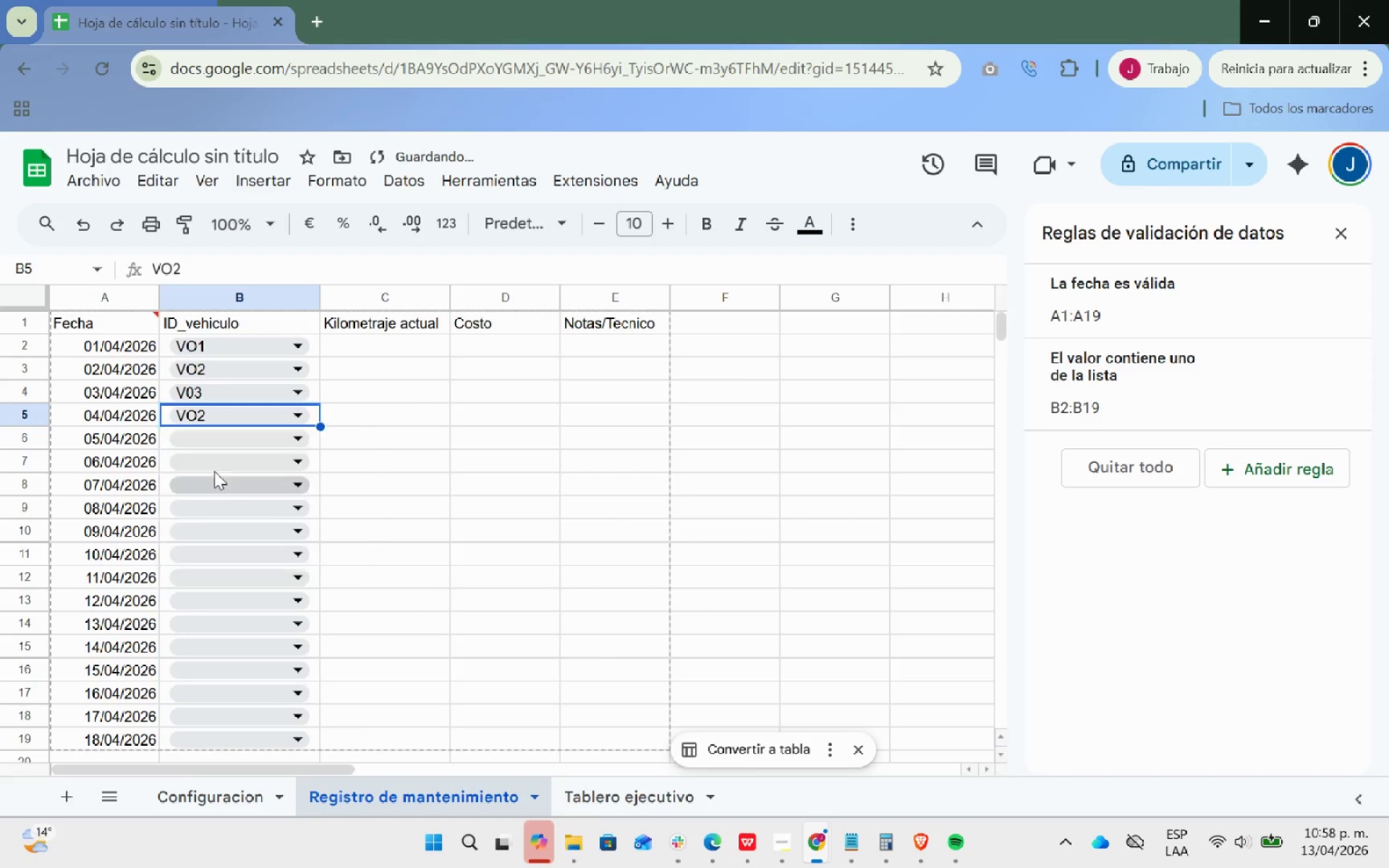 
left_click([295, 435])
 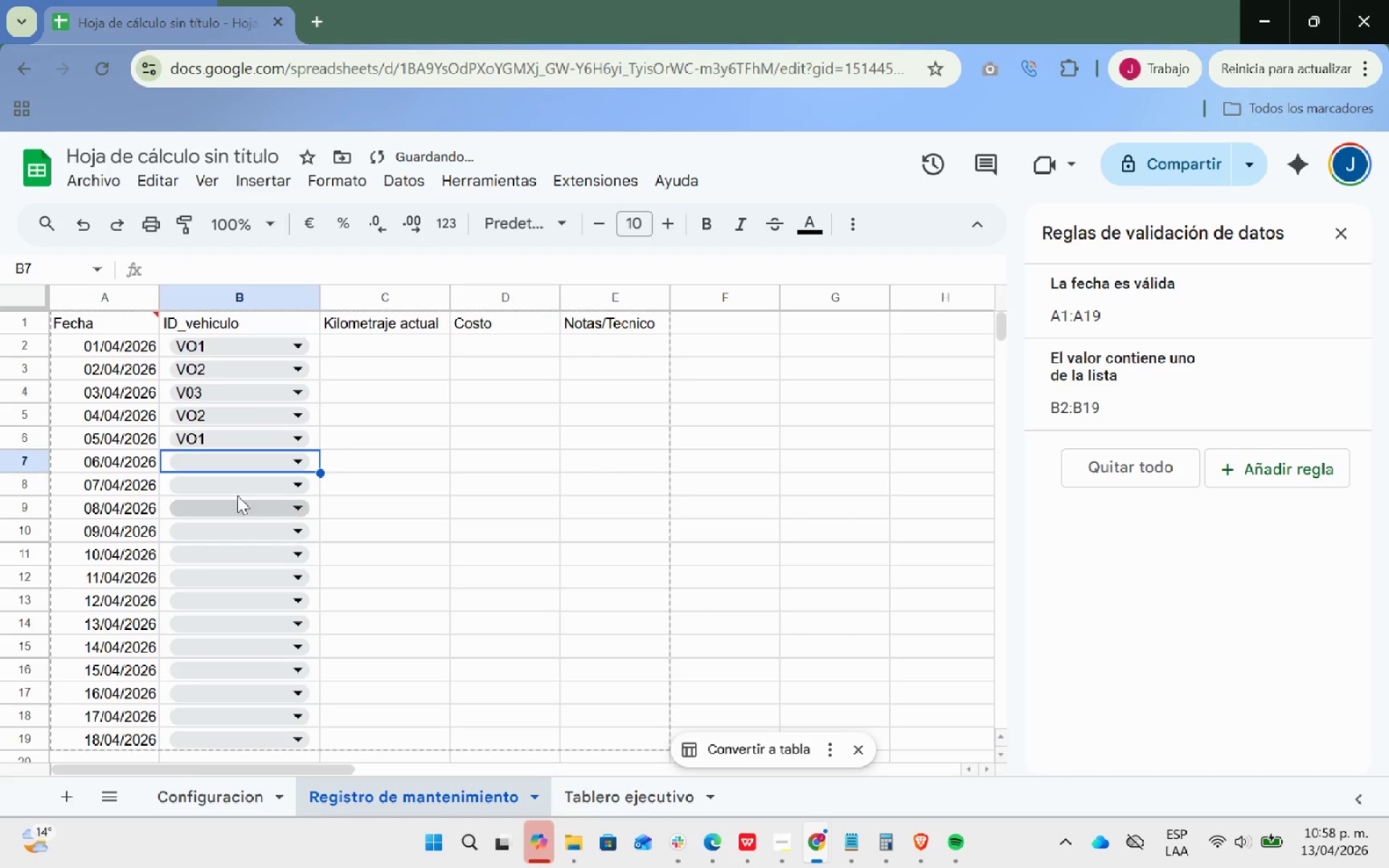 
left_click([307, 461])
 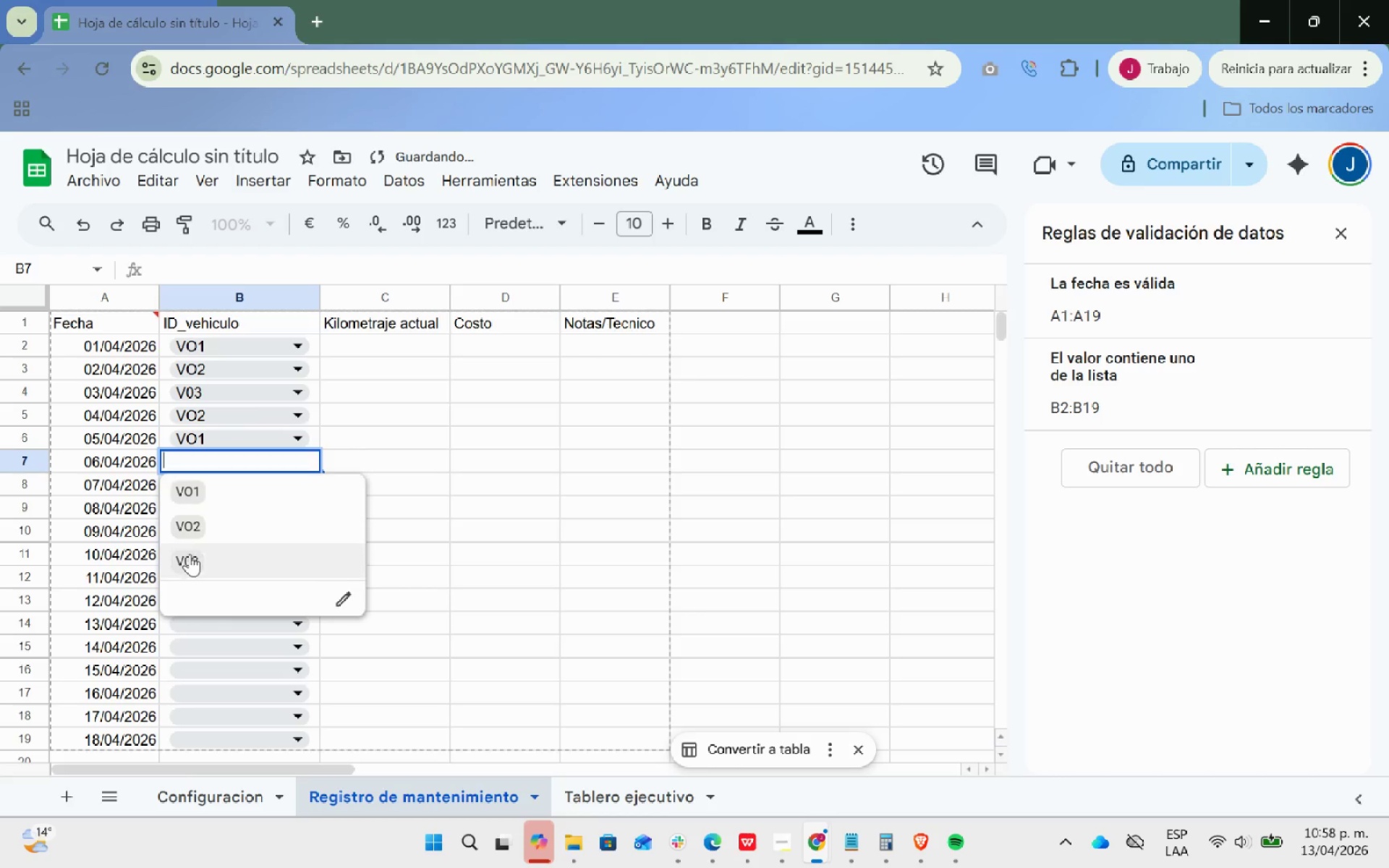 
left_click([190, 555])
 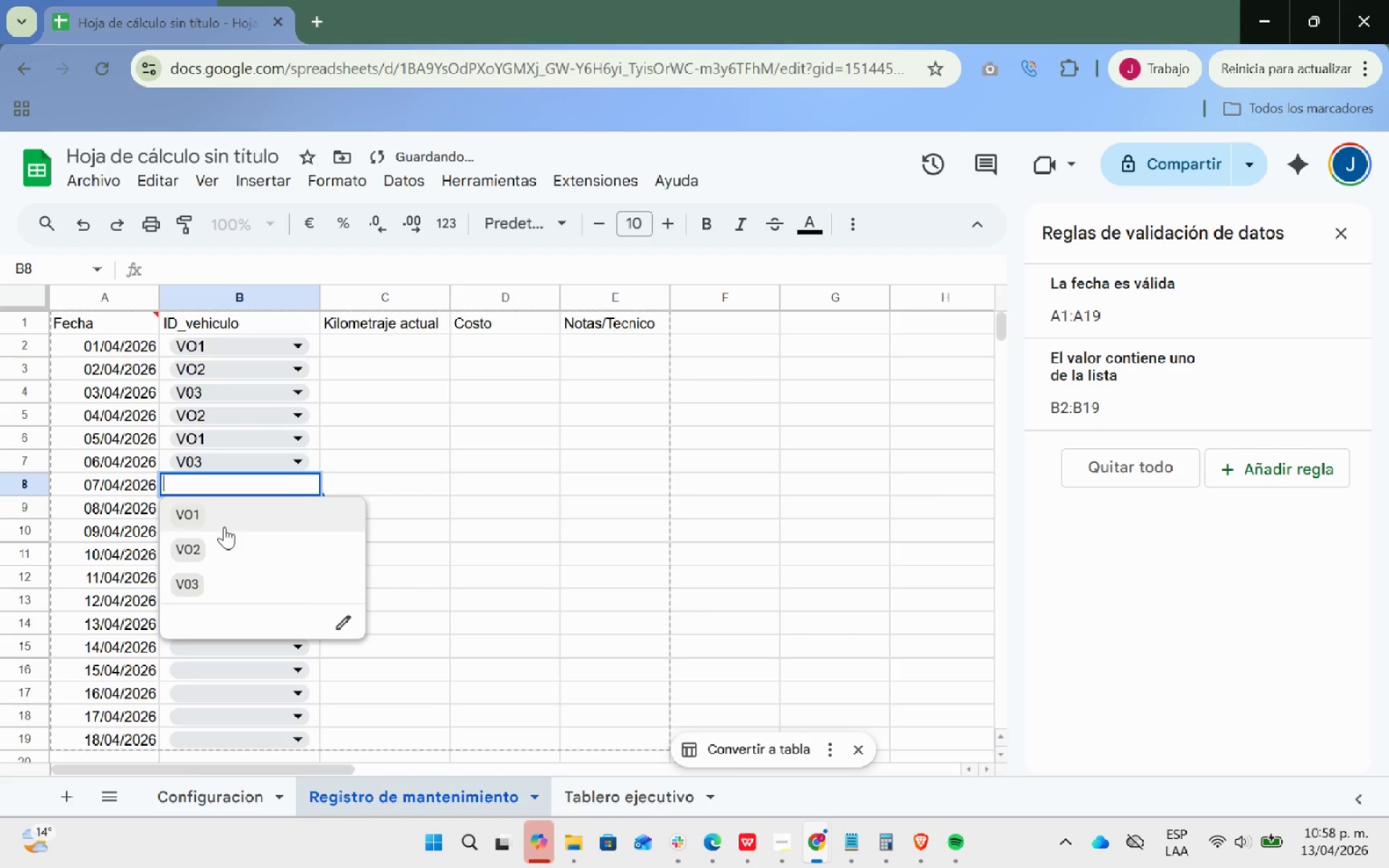 
left_click([203, 542])
 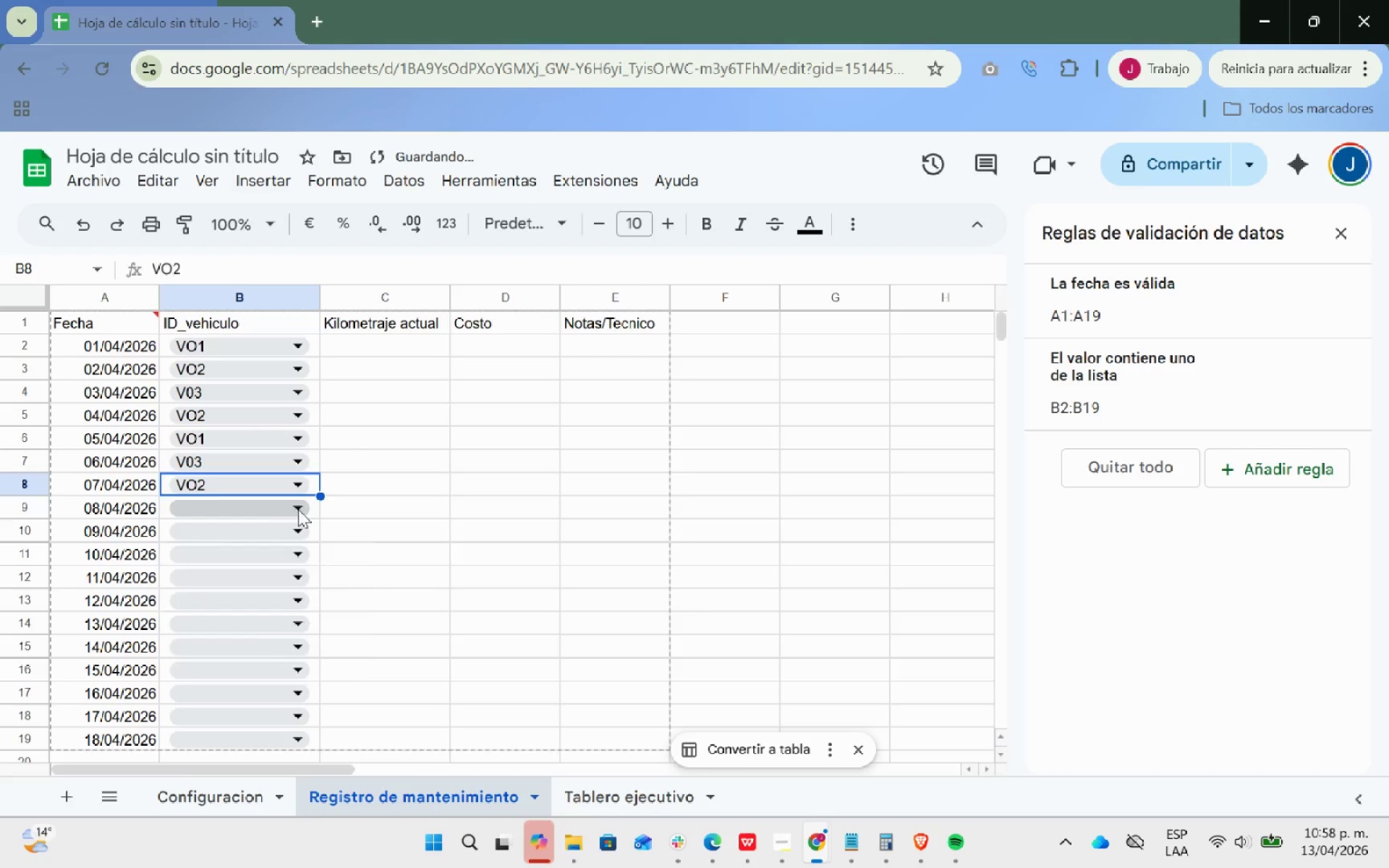 
left_click([298, 509])
 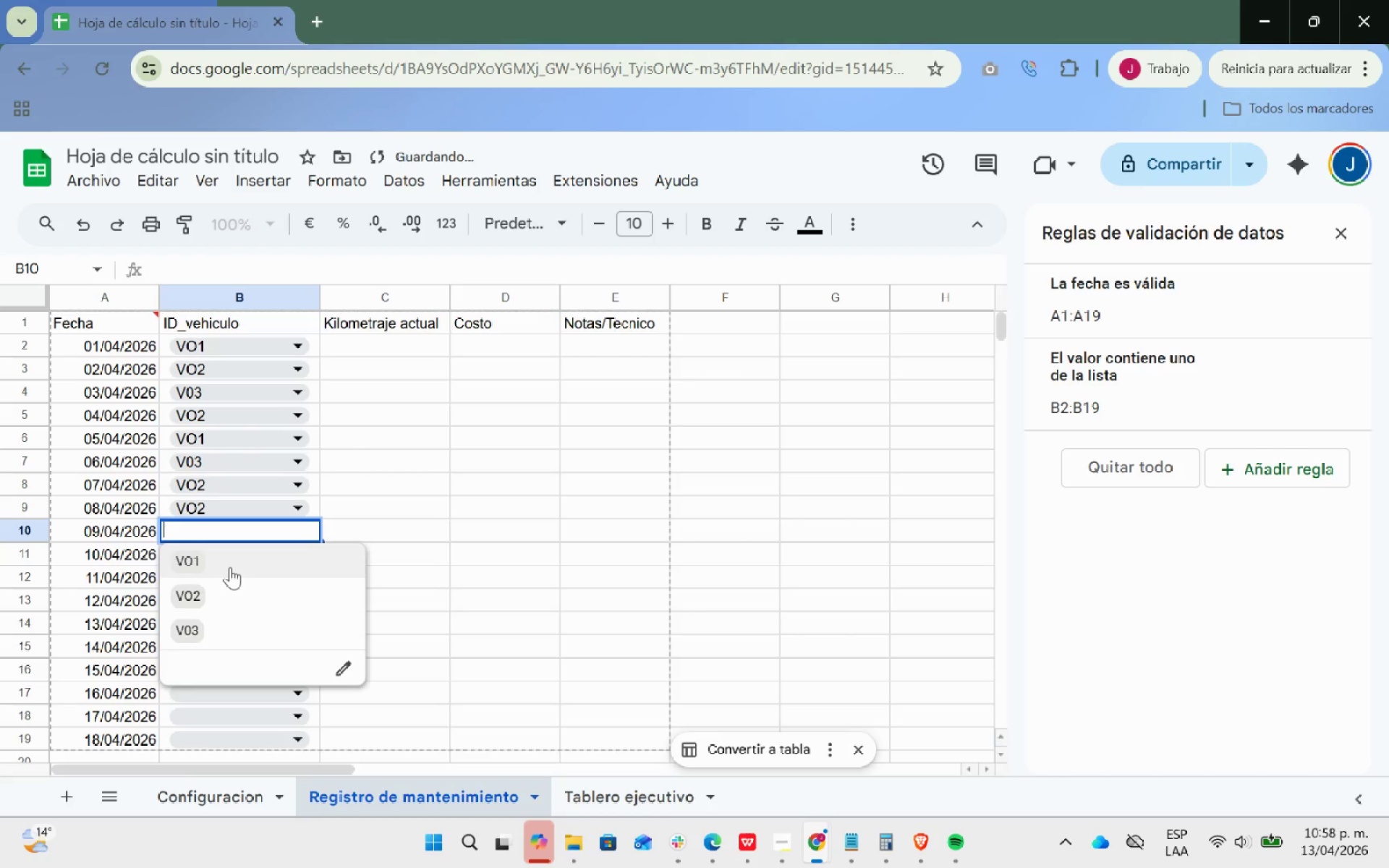 
left_click([208, 564])
 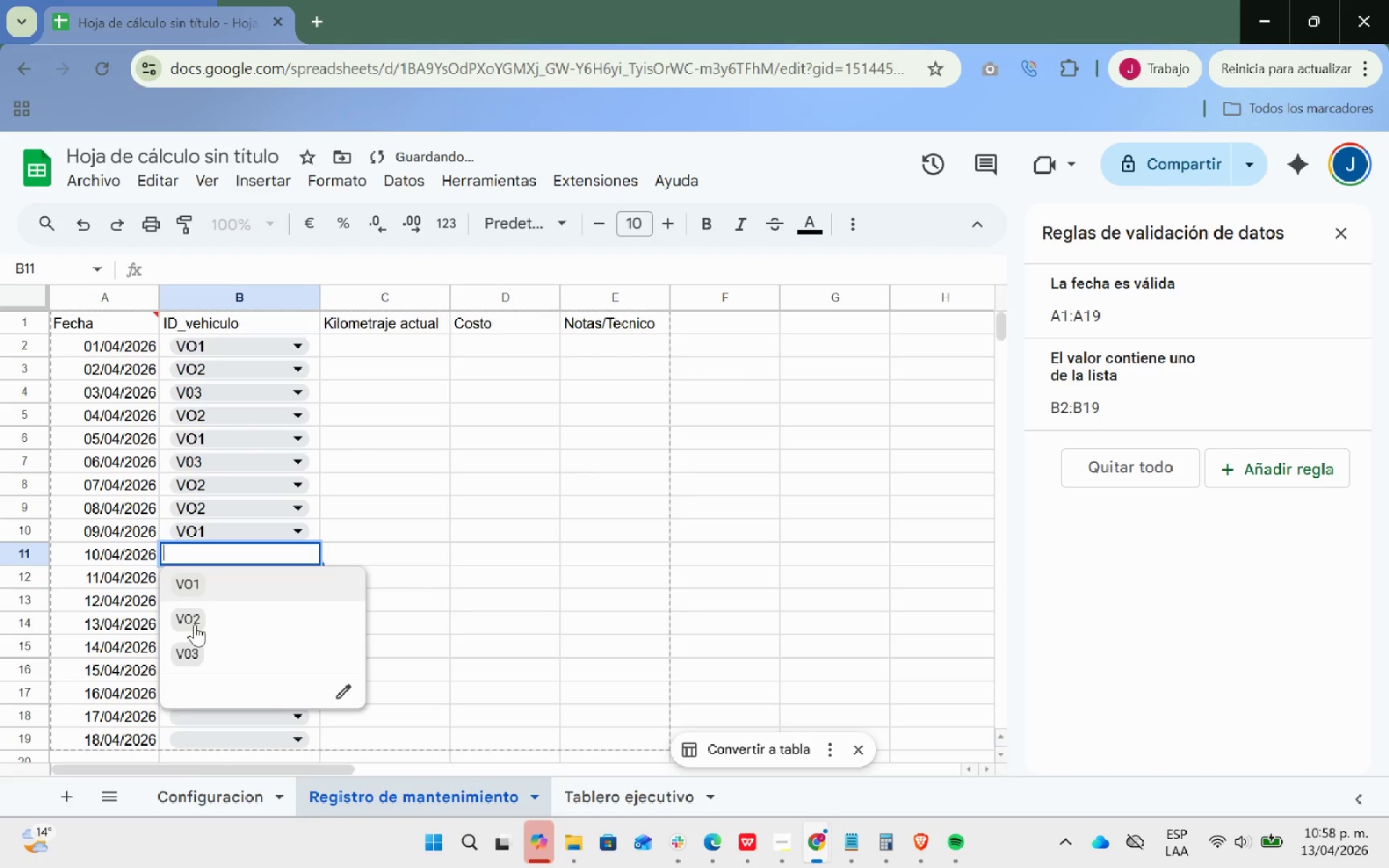 
left_click([191, 644])
 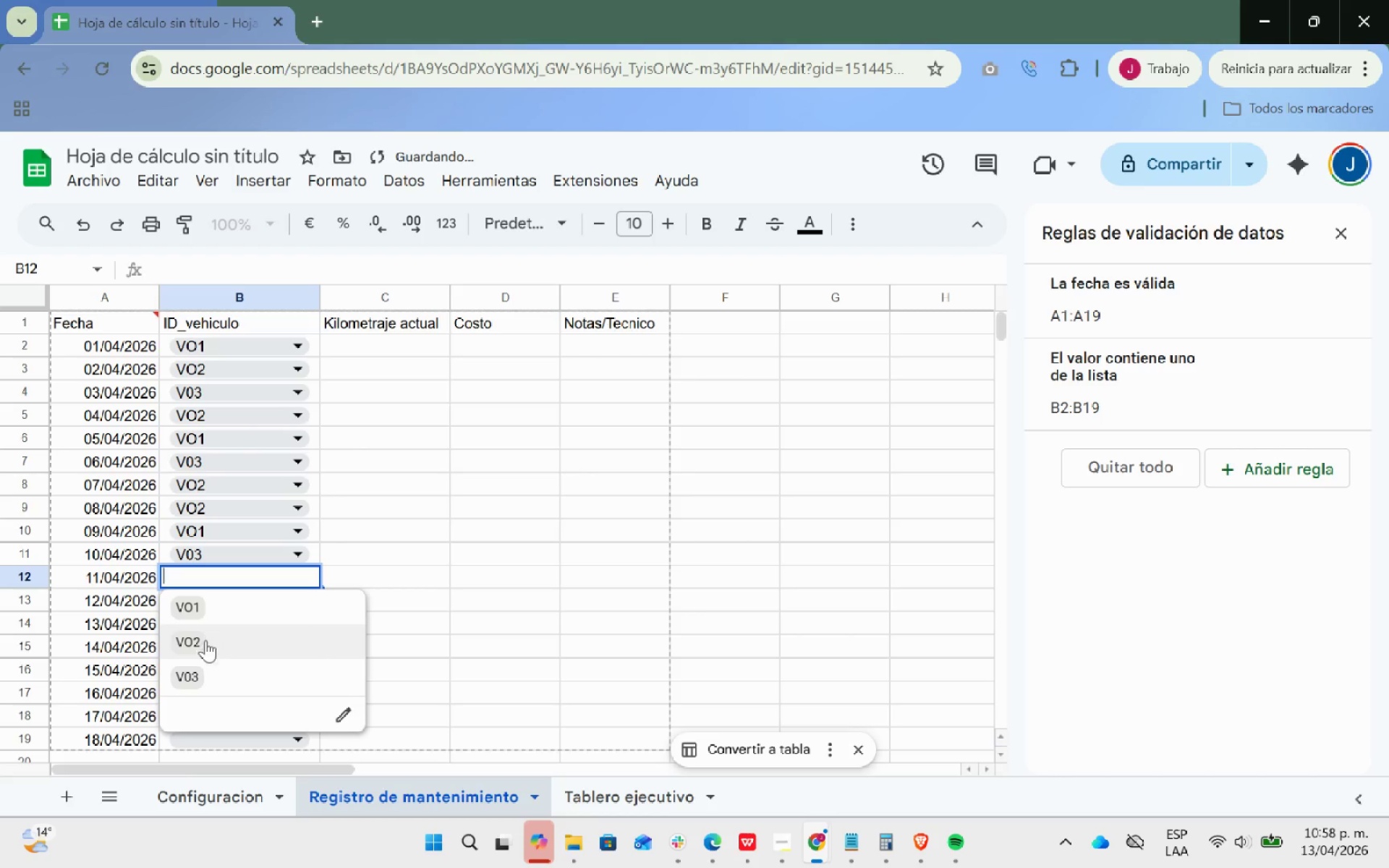 
left_click([203, 679])
 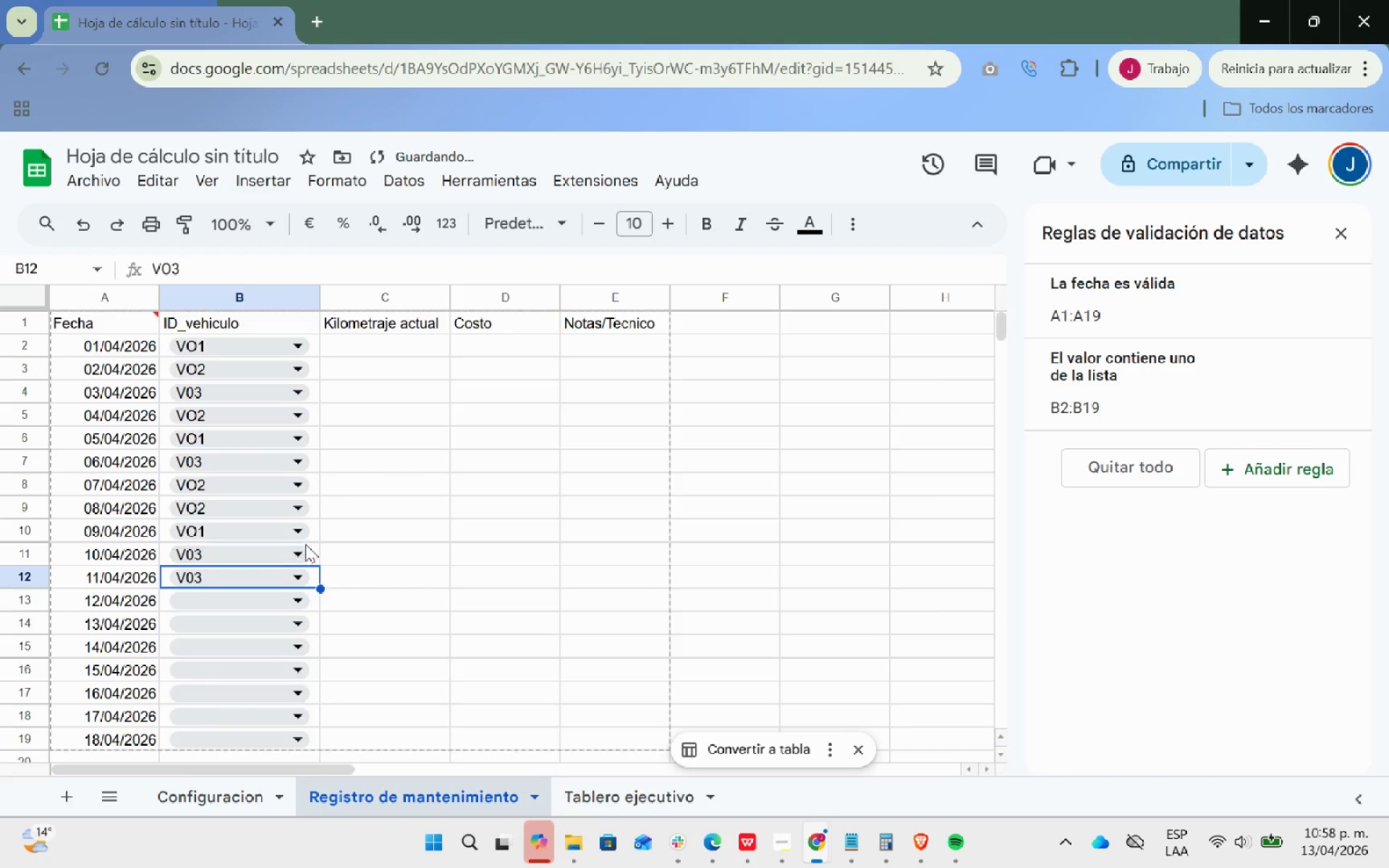 
scroll: coordinate [305, 537], scroll_direction: down, amount: 3.0
 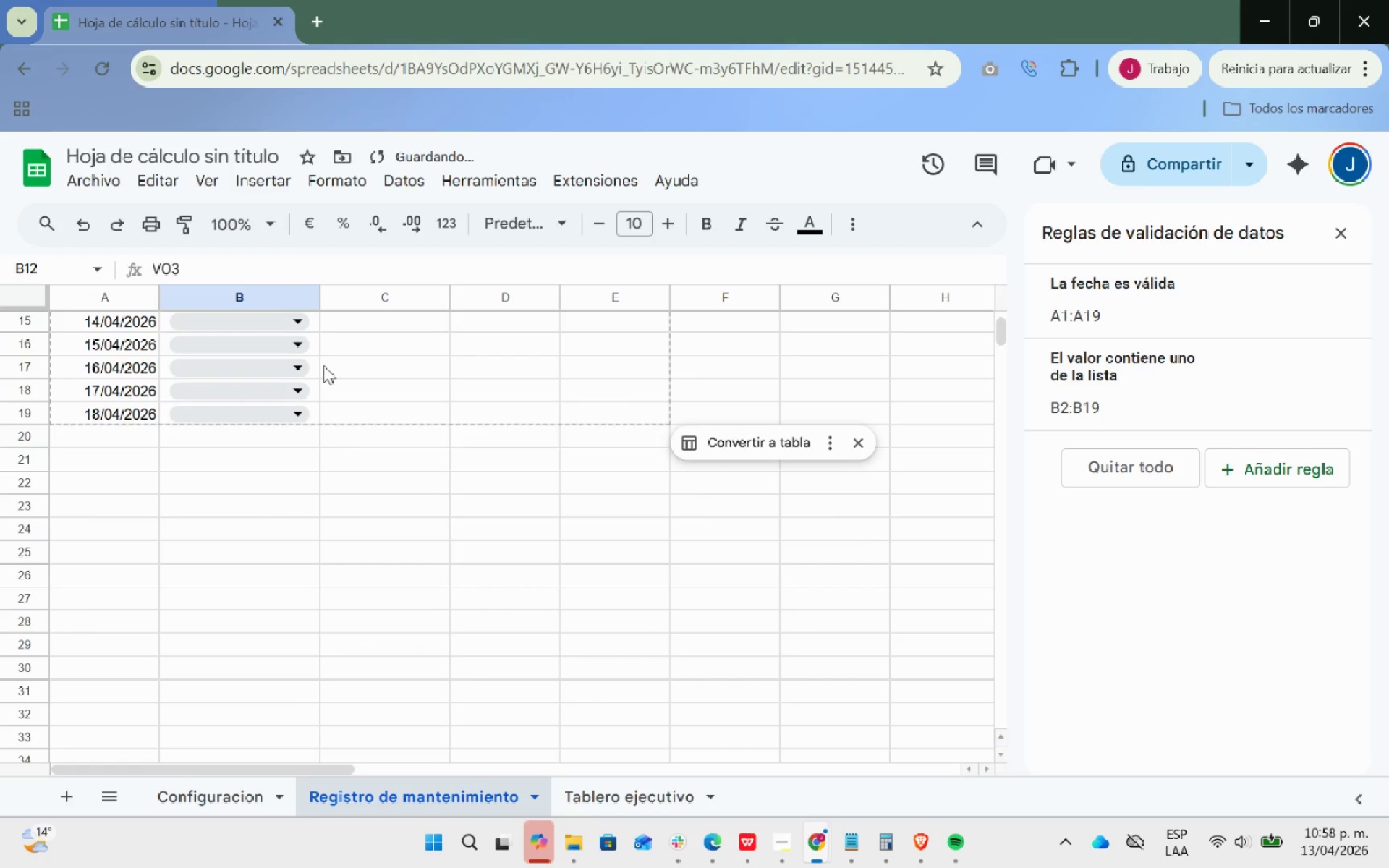 
scroll: coordinate [336, 411], scroll_direction: up, amount: 2.0
 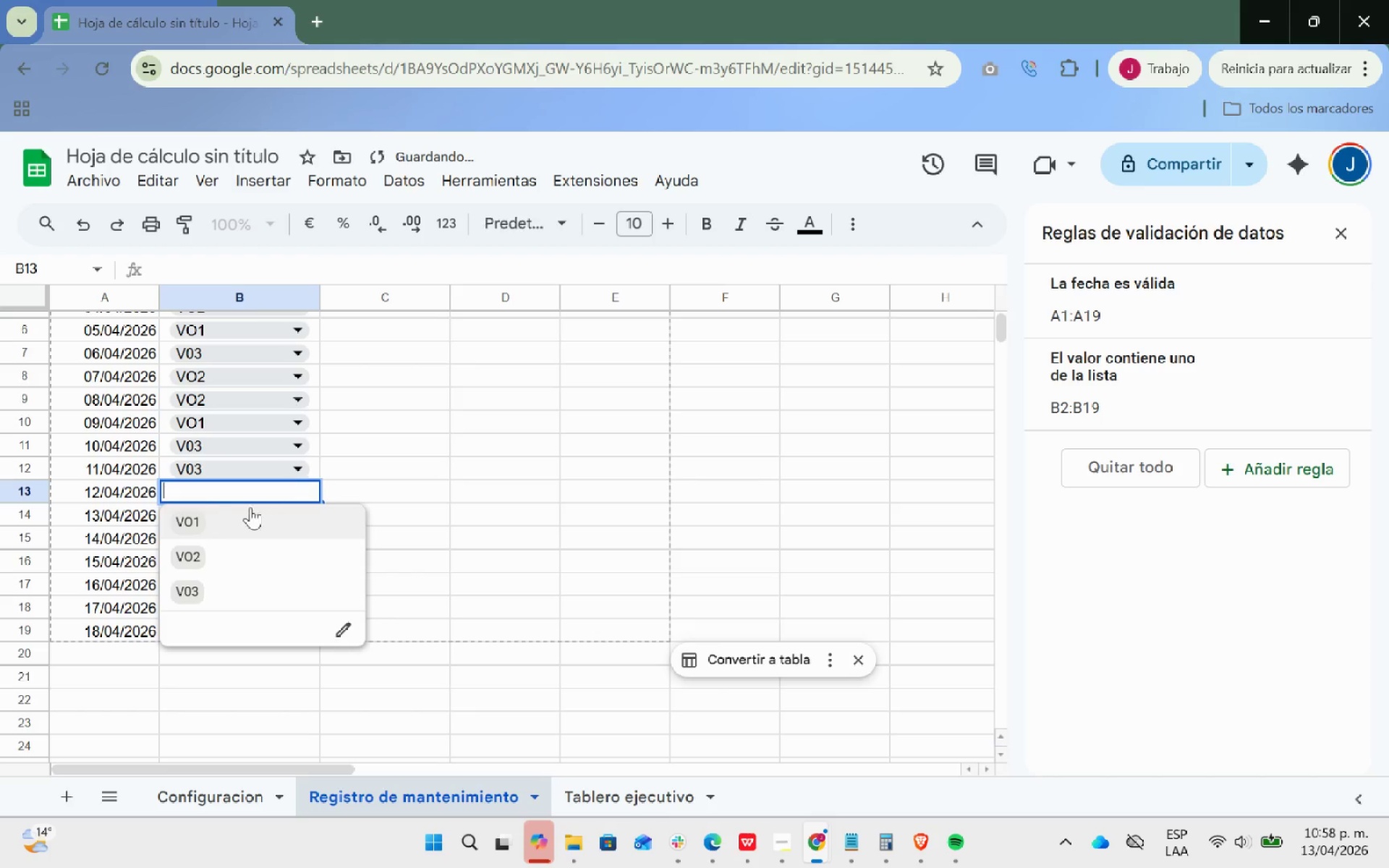 
double_click([212, 519])
 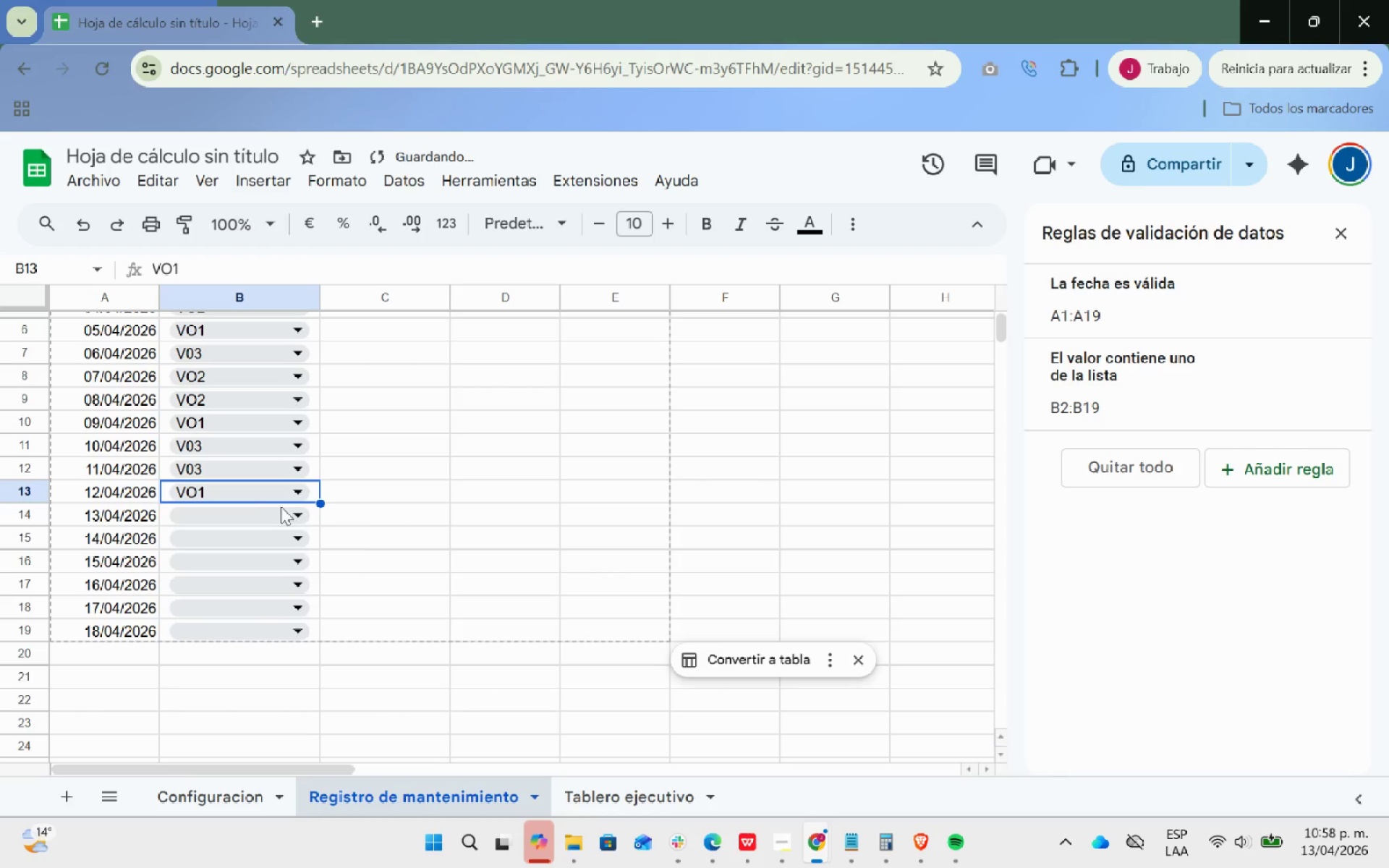 
left_click([290, 514])
 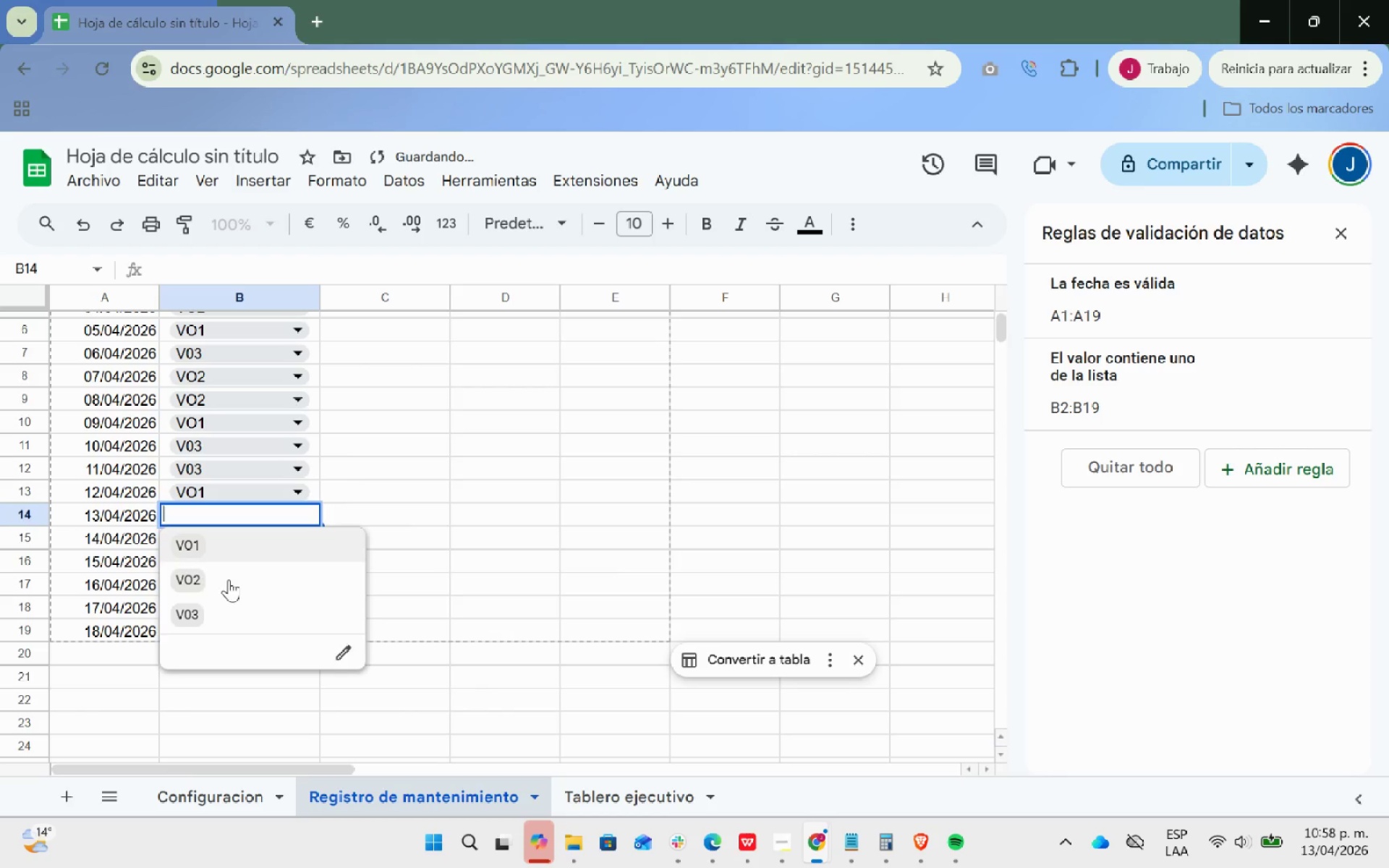 
left_click([220, 583])
 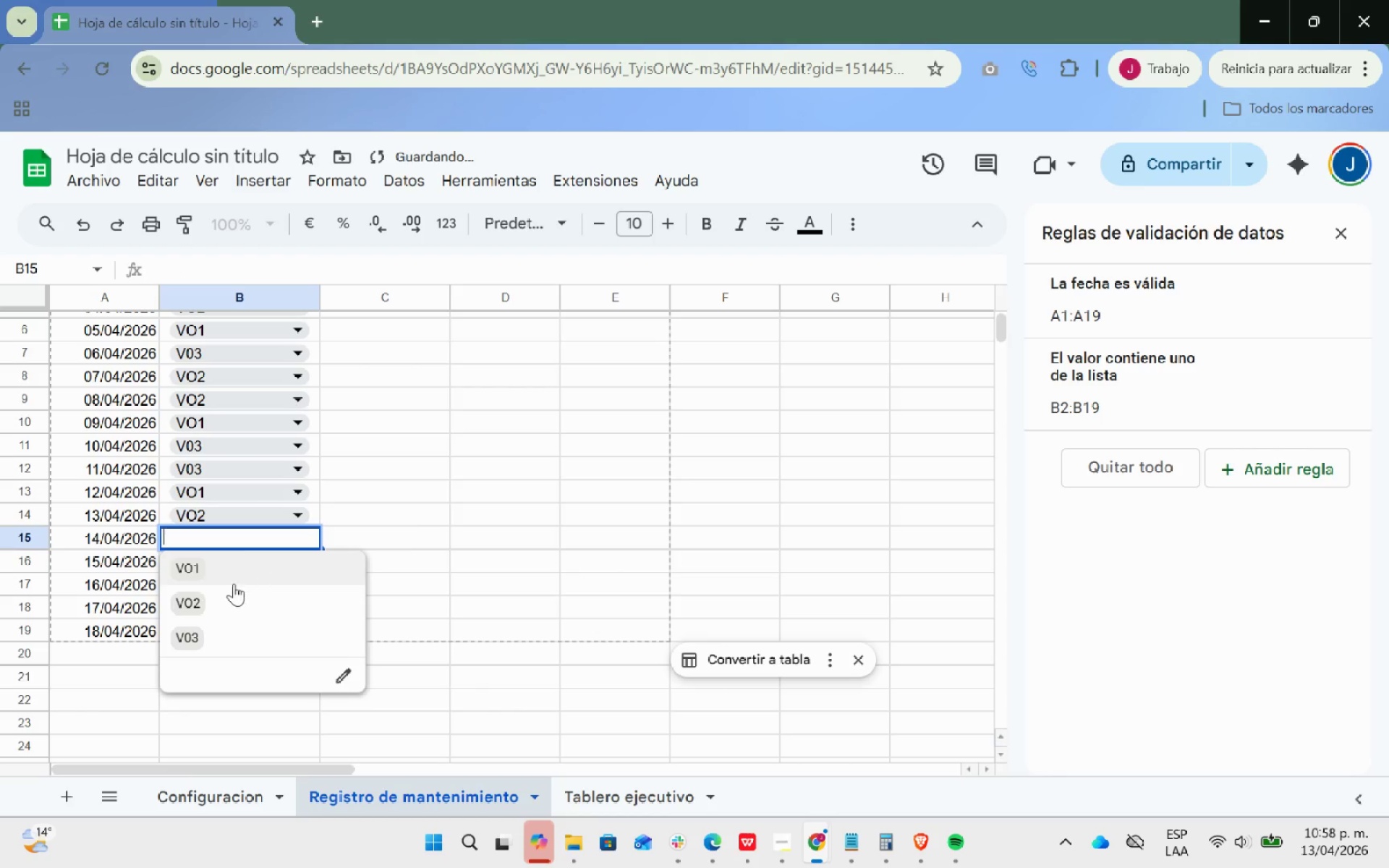 
left_click([200, 642])
 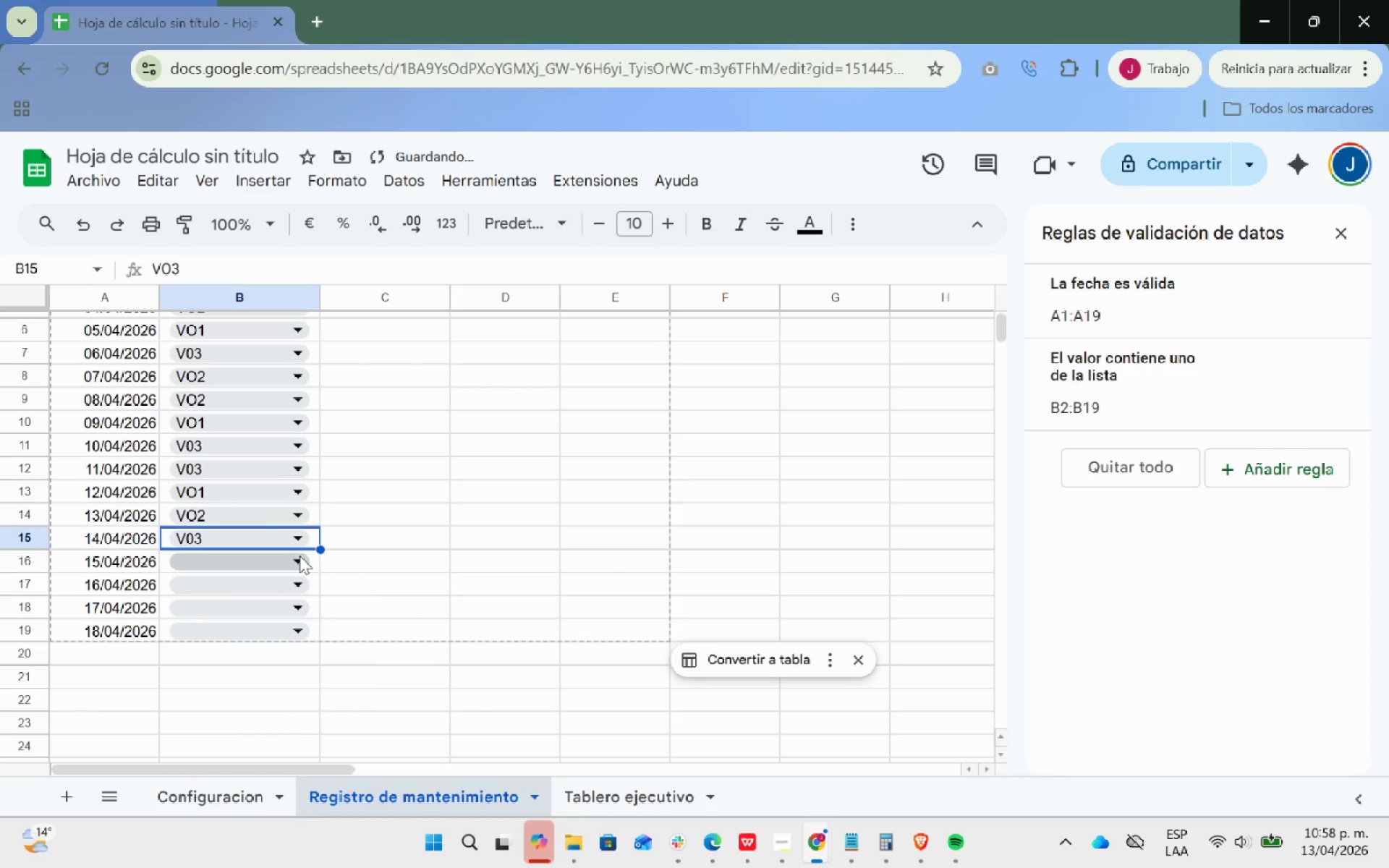 
left_click([300, 556])
 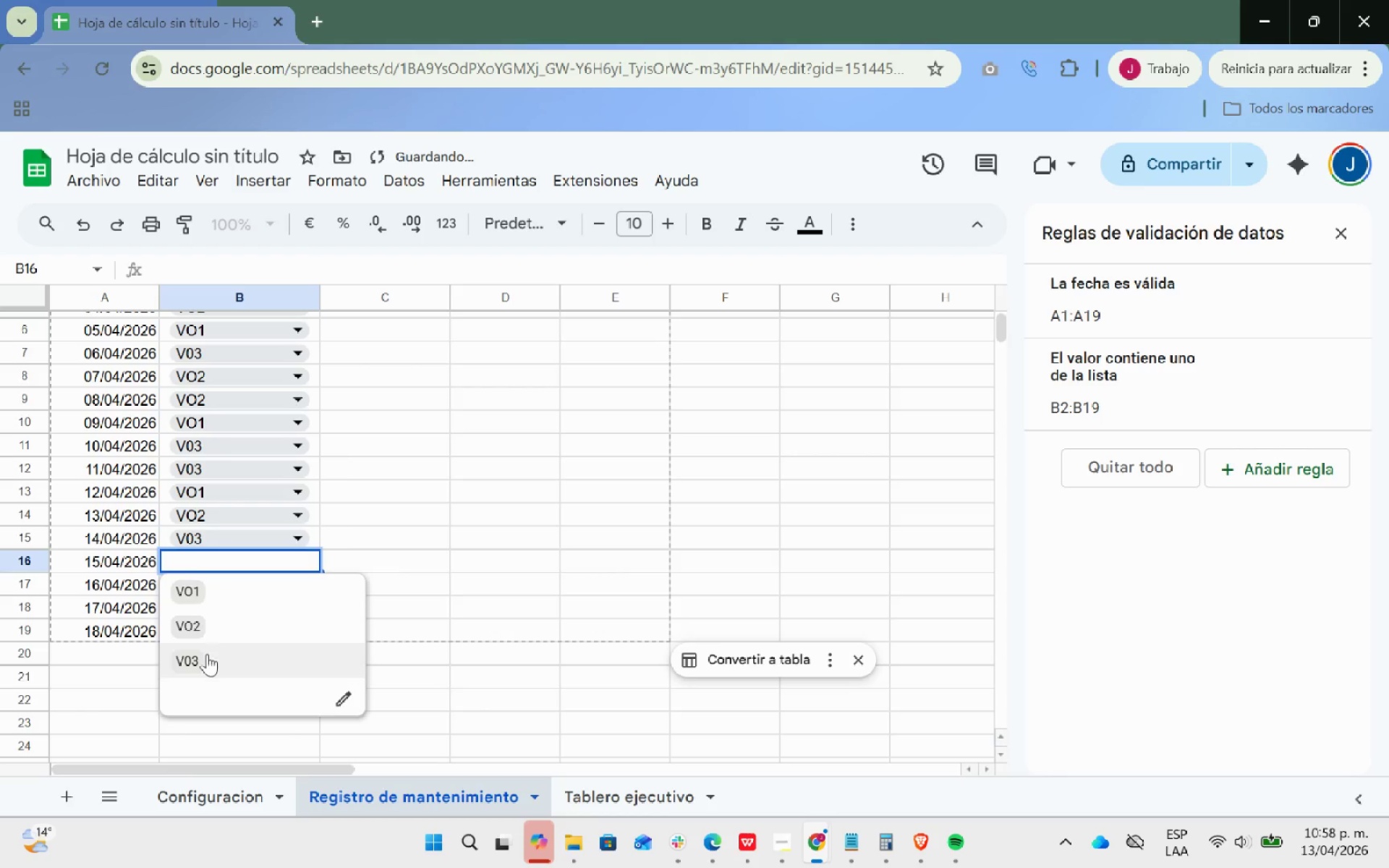 
left_click([206, 655])
 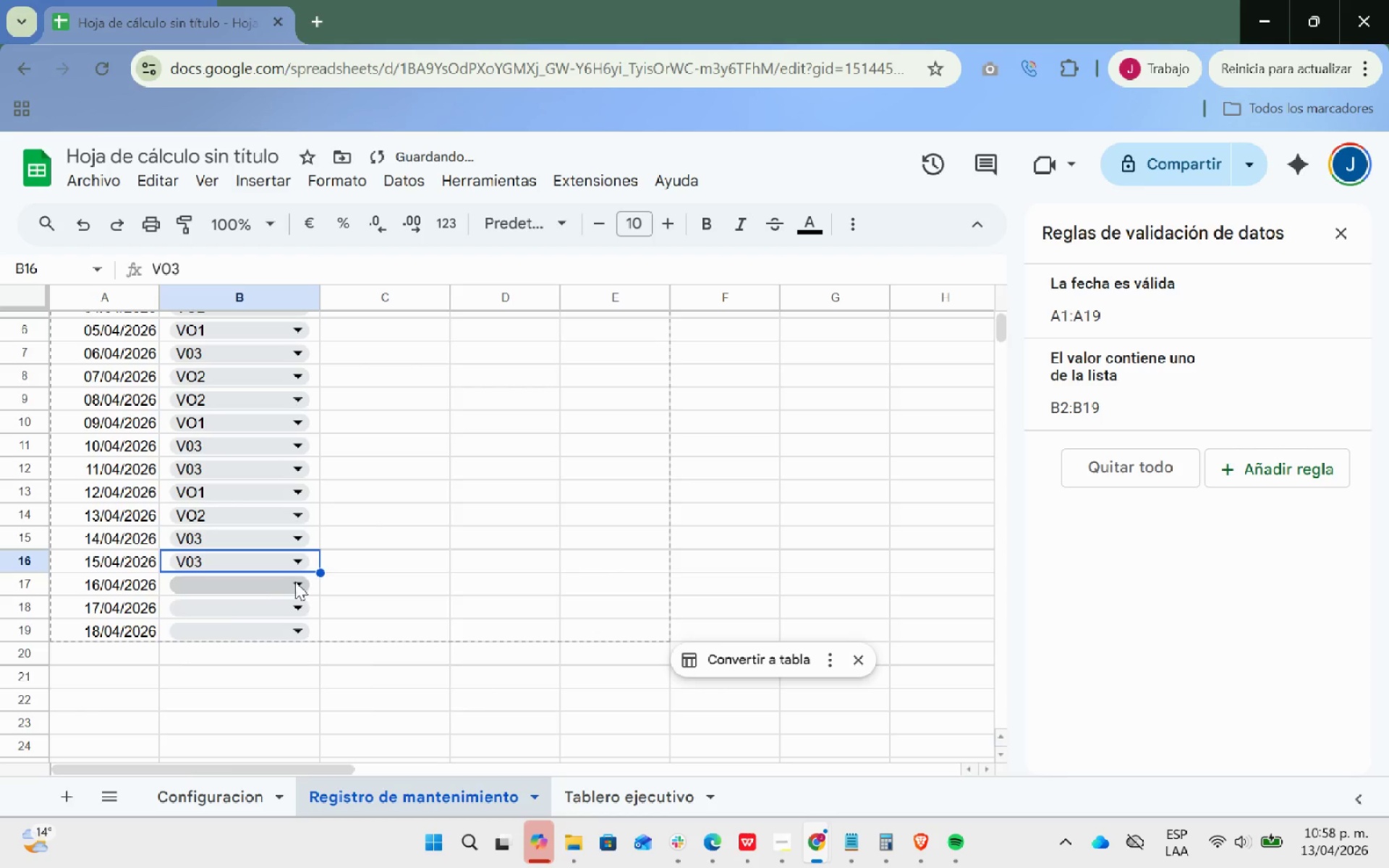 
left_click([295, 582])
 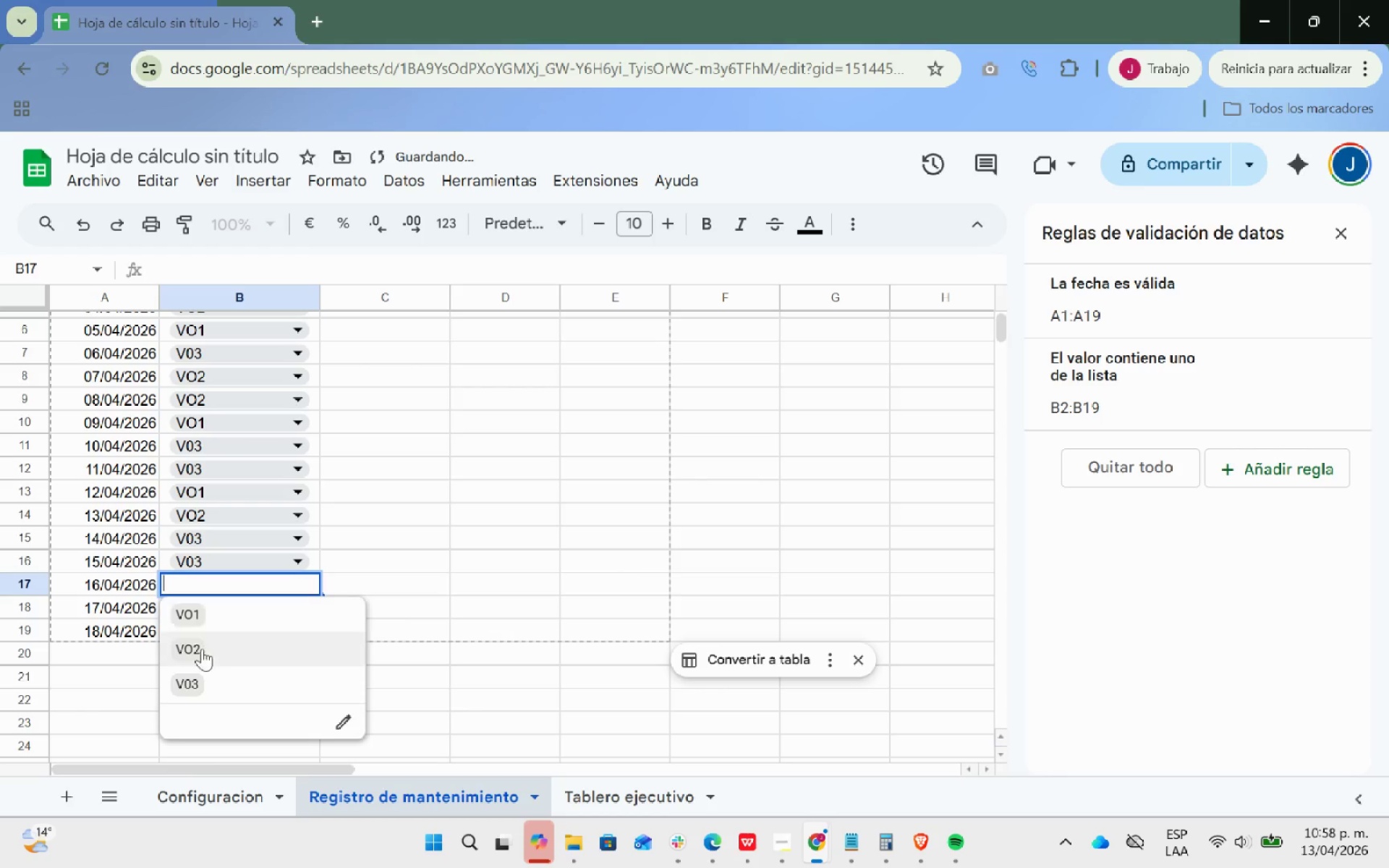 
left_click([200, 651])
 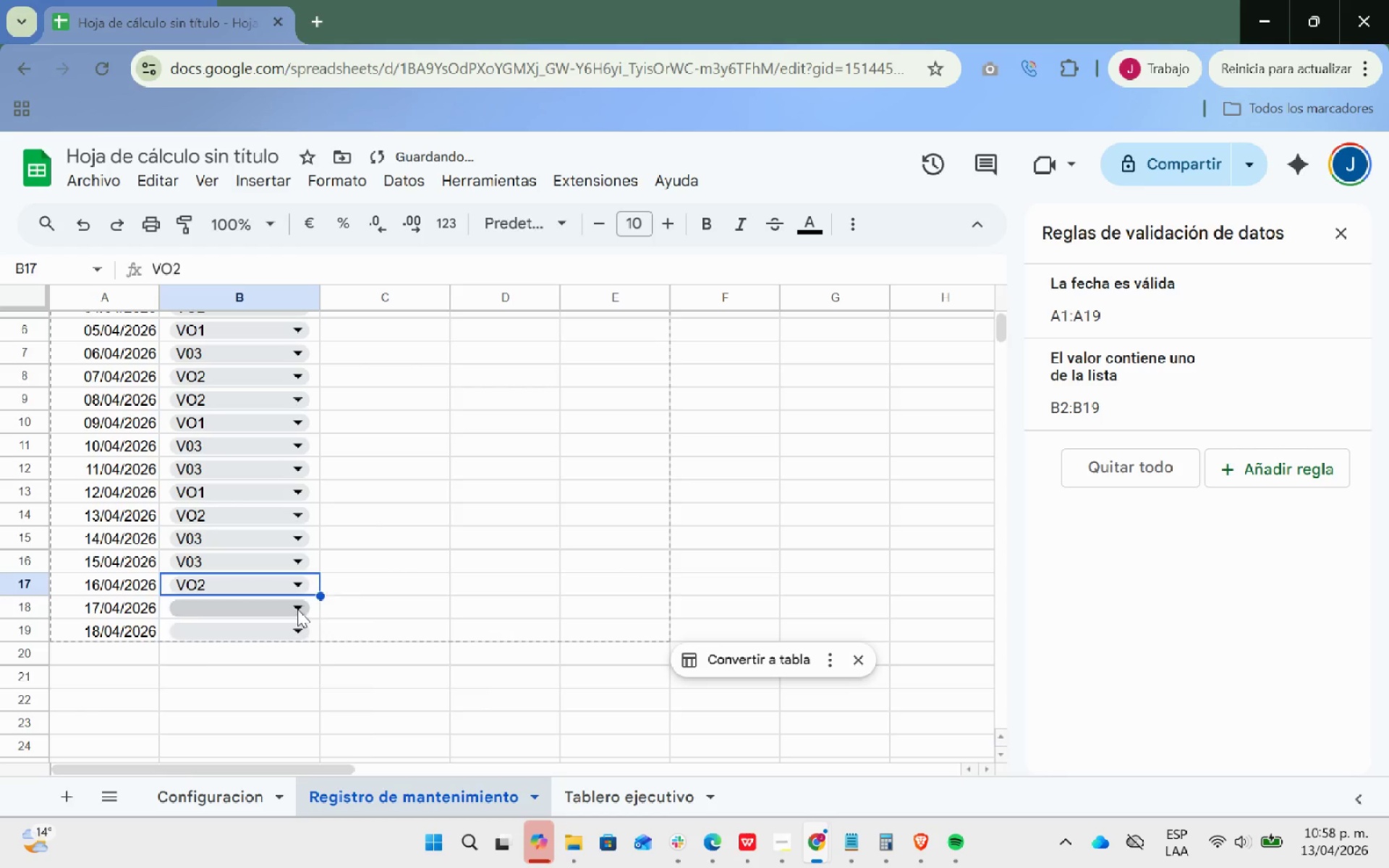 
left_click([297, 609])
 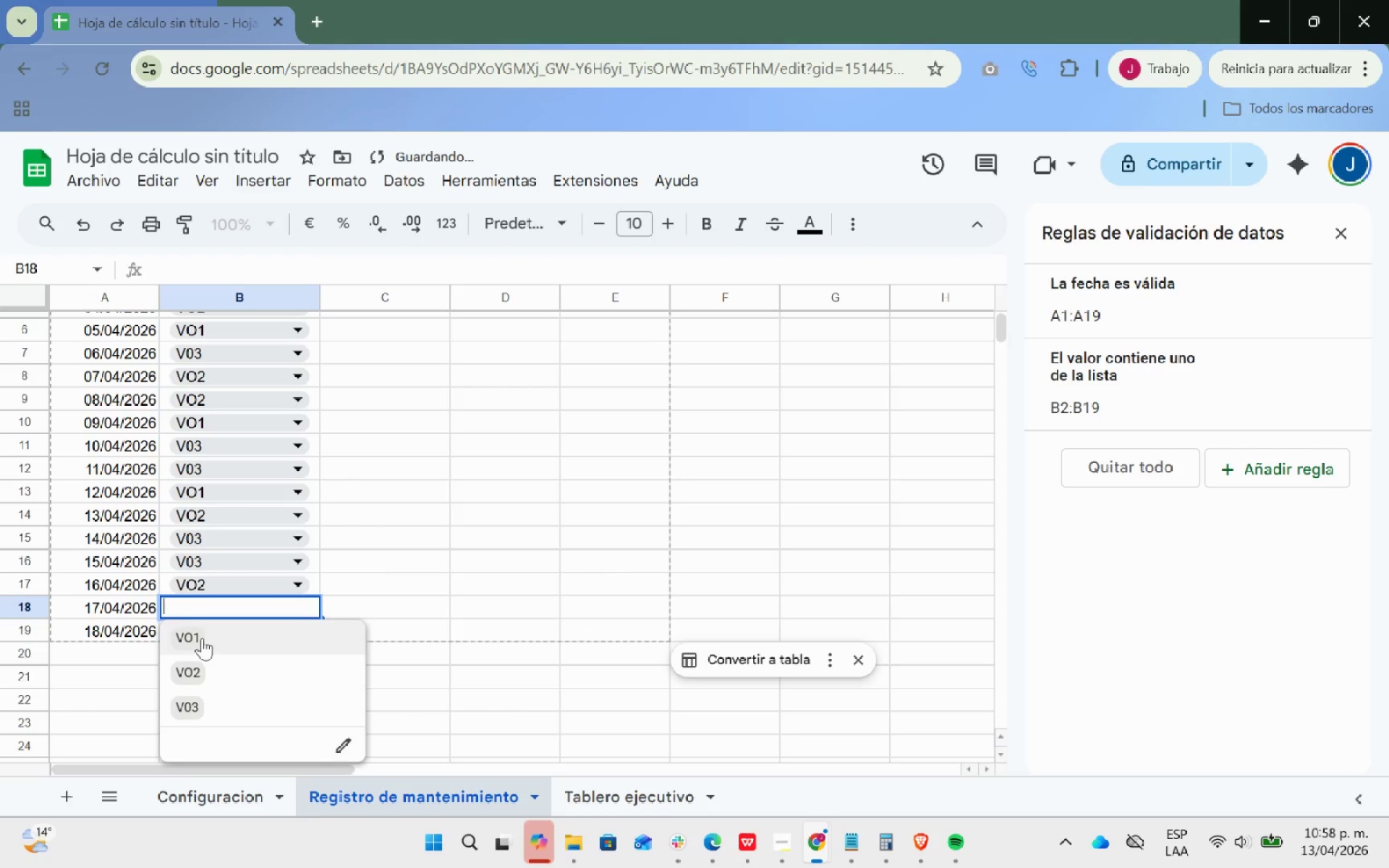 
left_click([202, 638])
 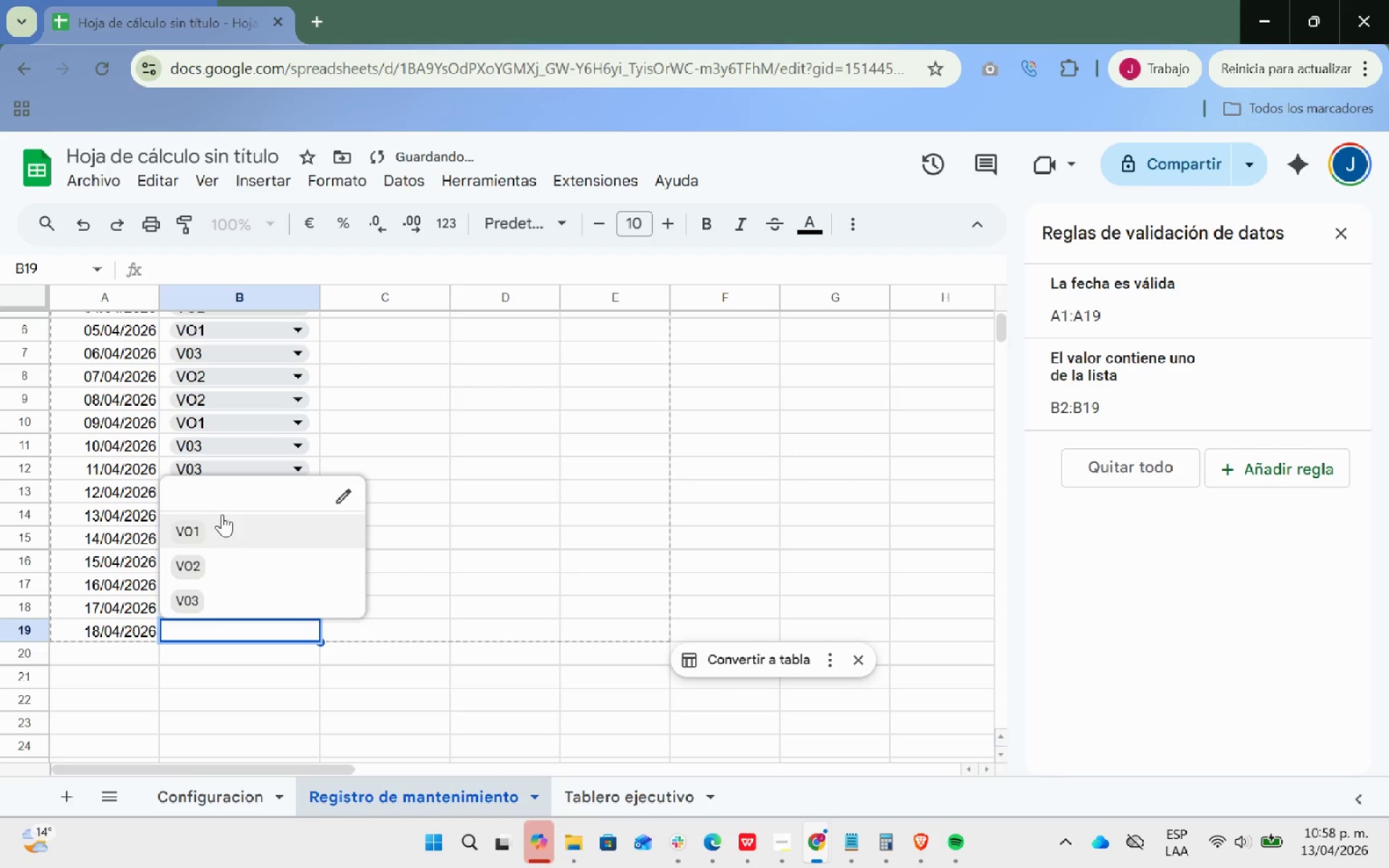 
left_click([209, 531])
 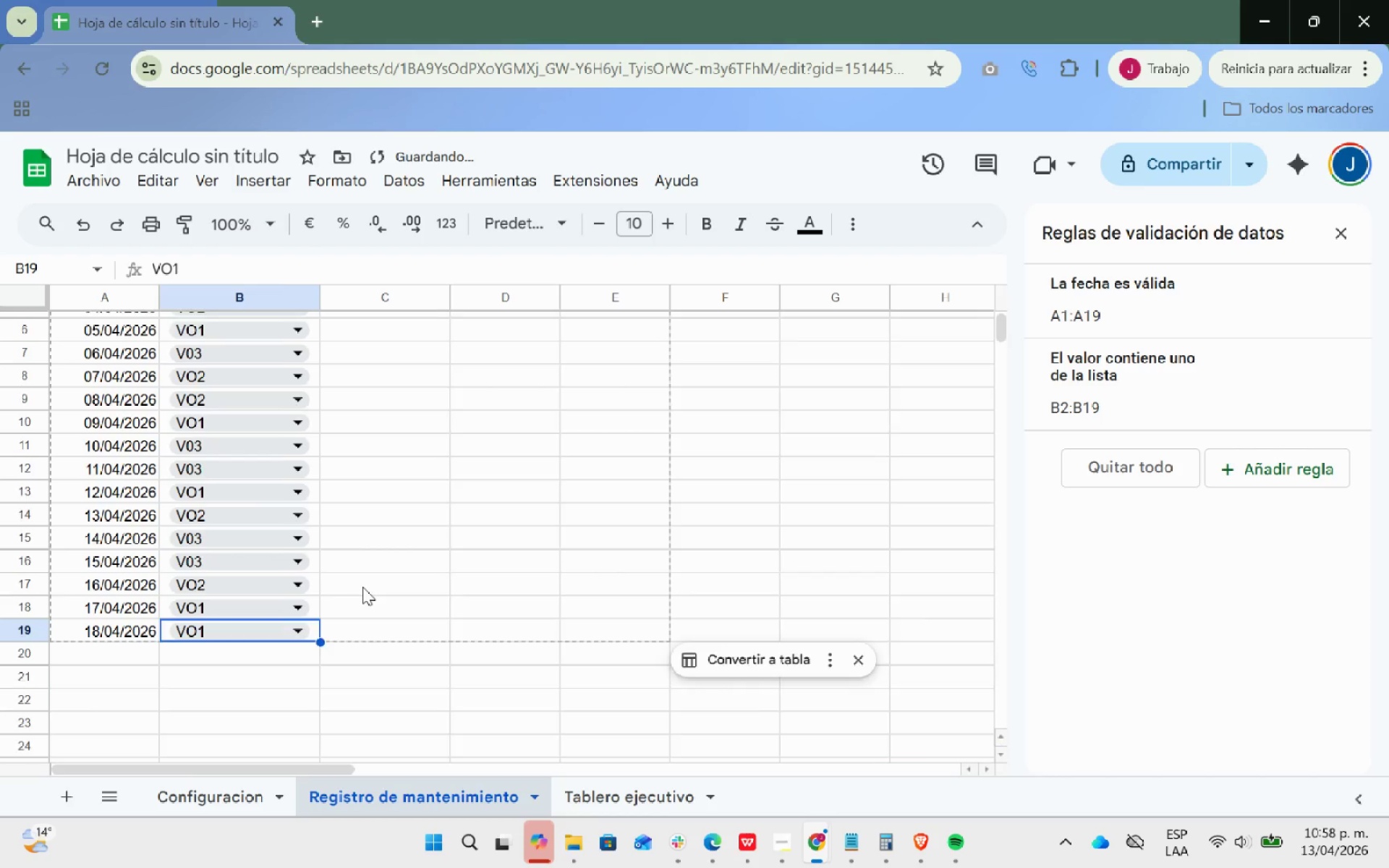 
scroll: coordinate [410, 554], scroll_direction: up, amount: 13.0
 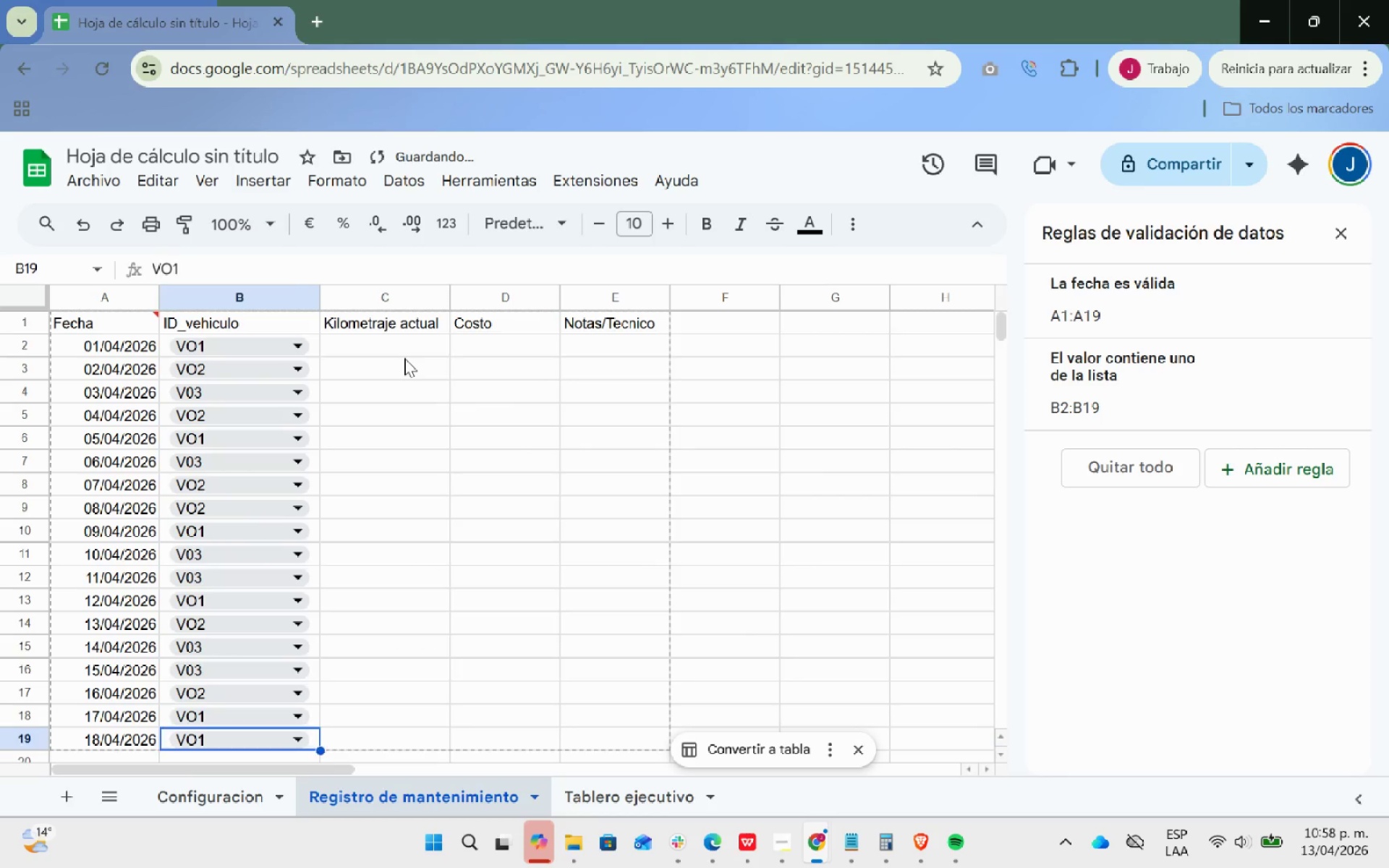 
left_click([404, 358])
 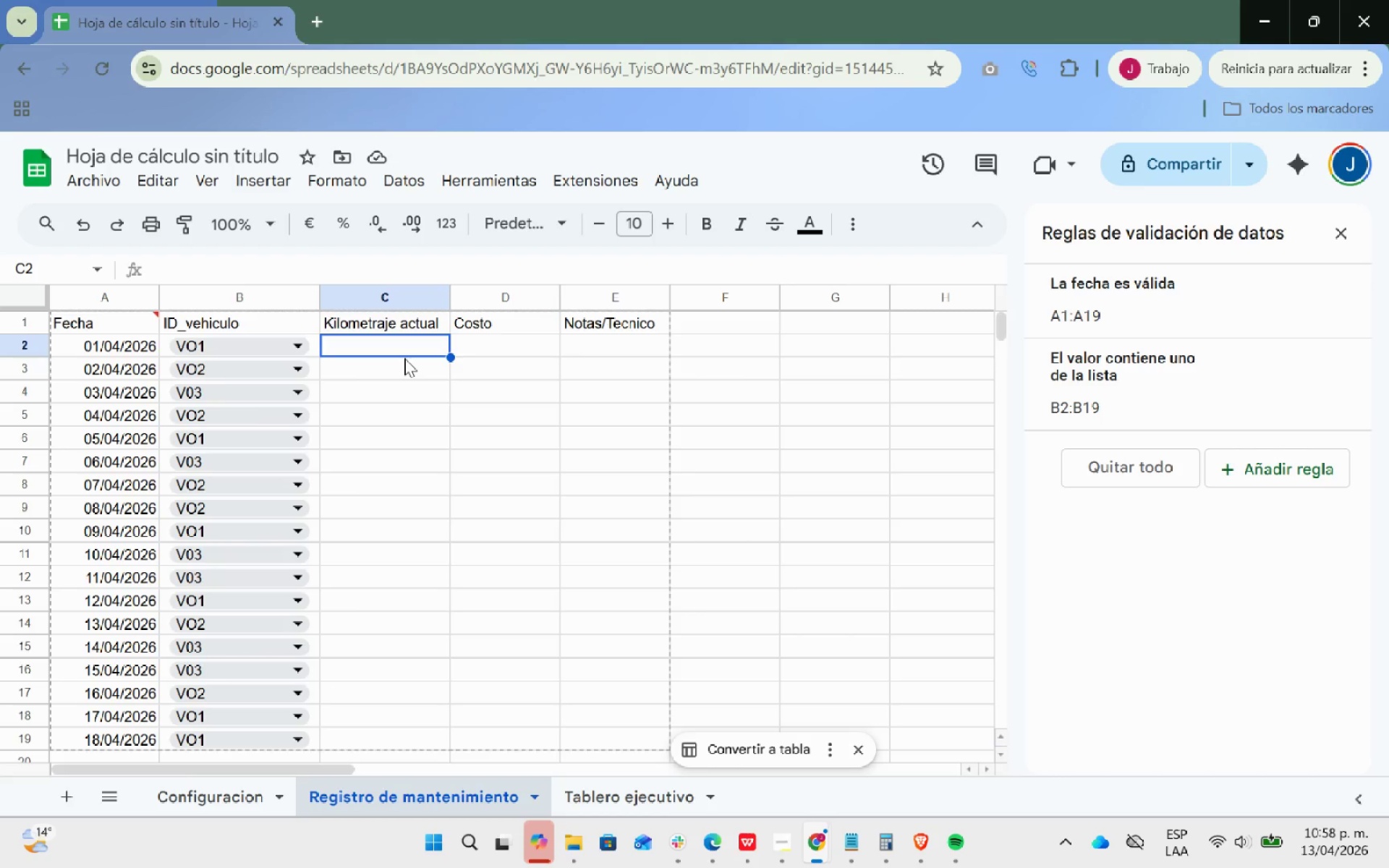 
wait(5.73)
 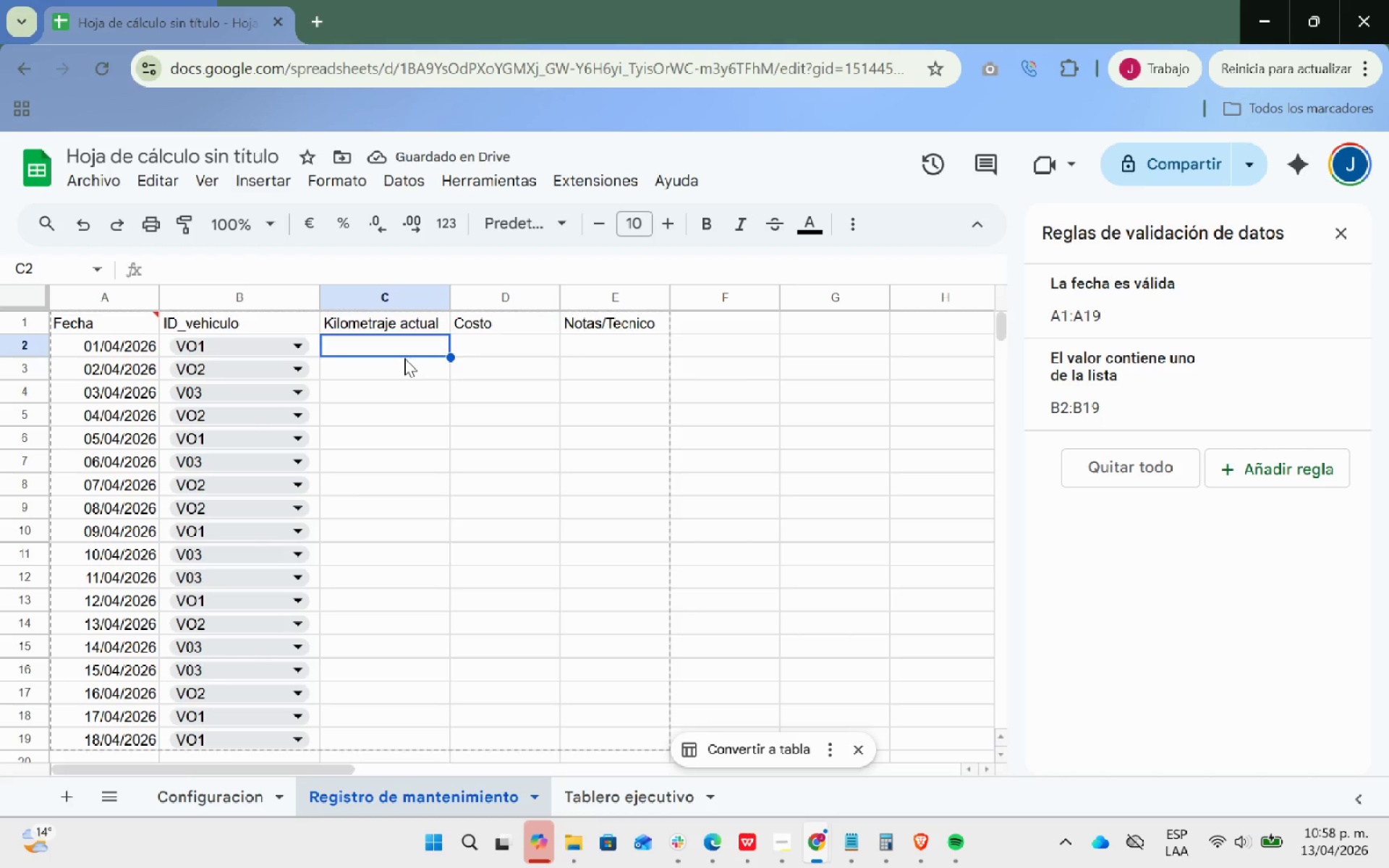 
scroll: coordinate [500, 414], scroll_direction: up, amount: 14.0
 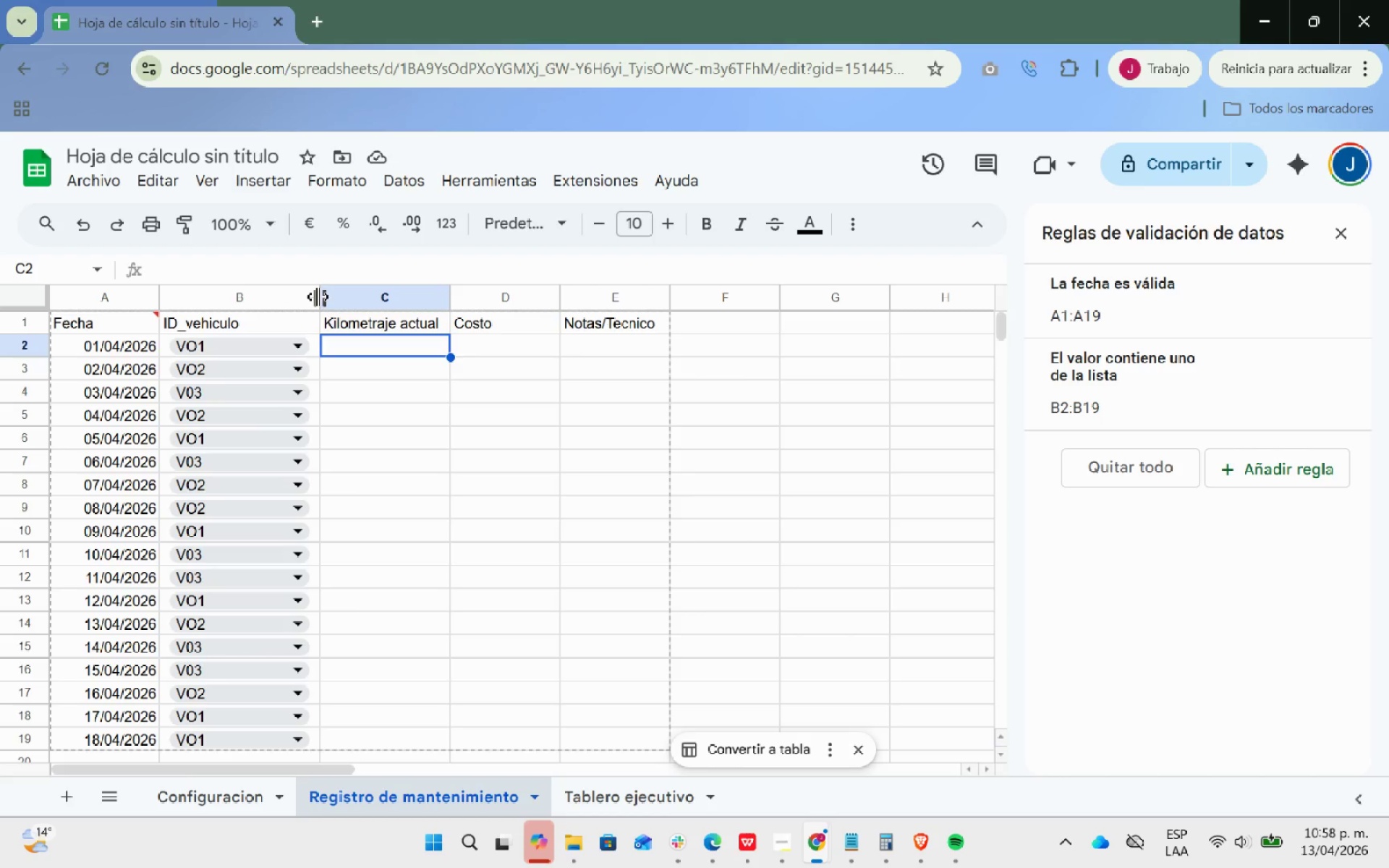 
right_click([318, 297])
 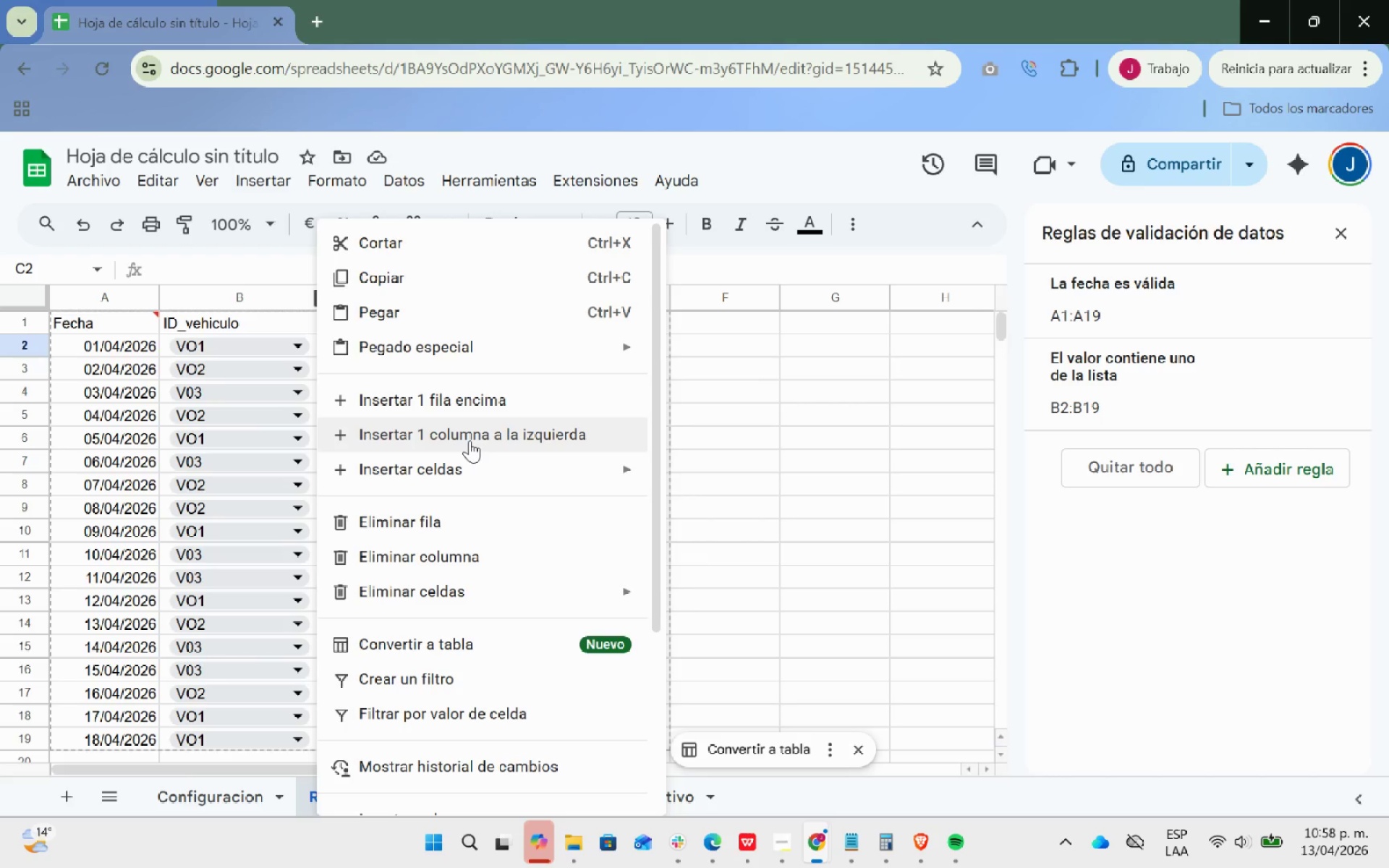 
wait(6.28)
 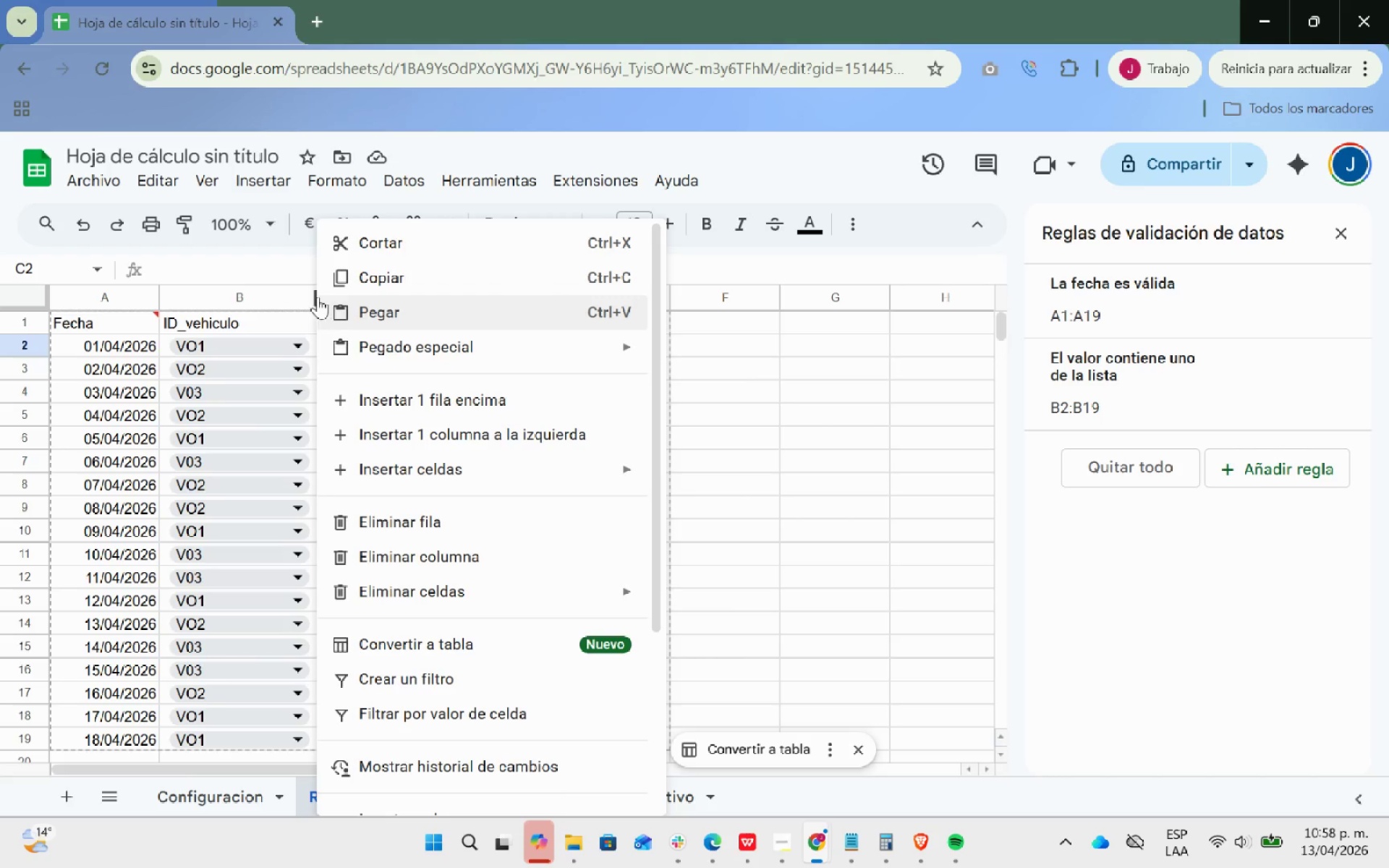 
left_click([470, 441])
 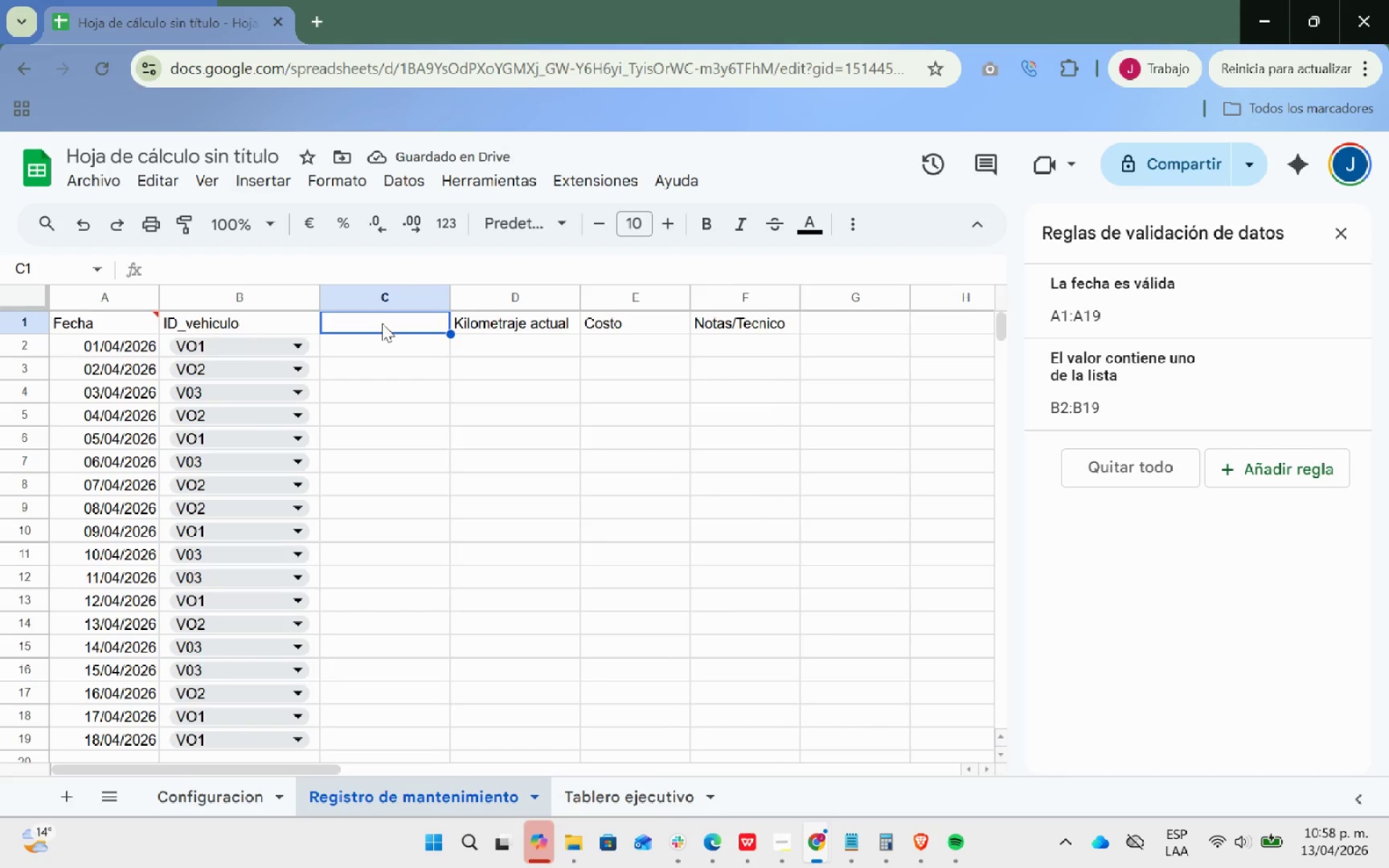 
wait(6.78)
 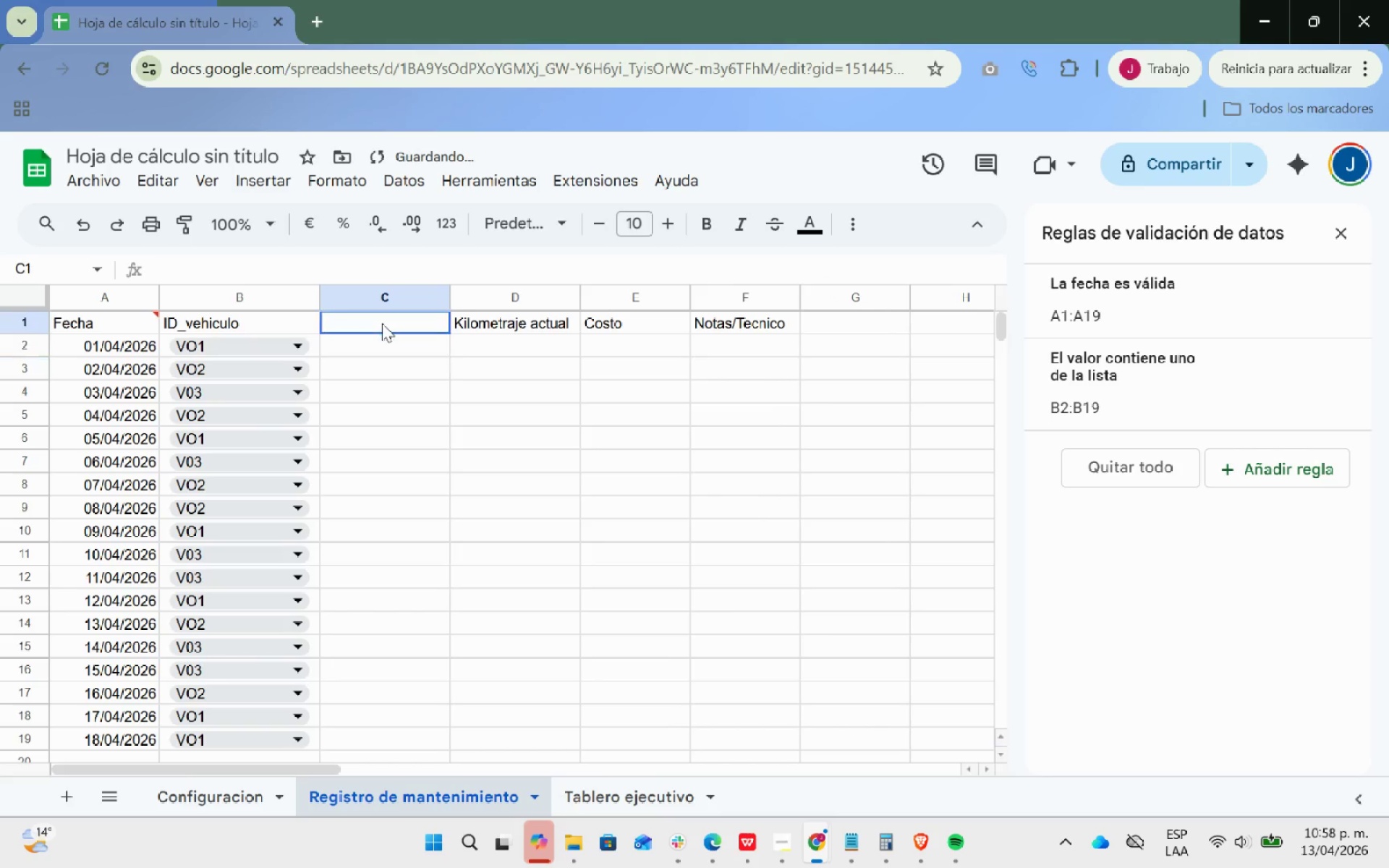 
type(Tipo de mantenimento)
 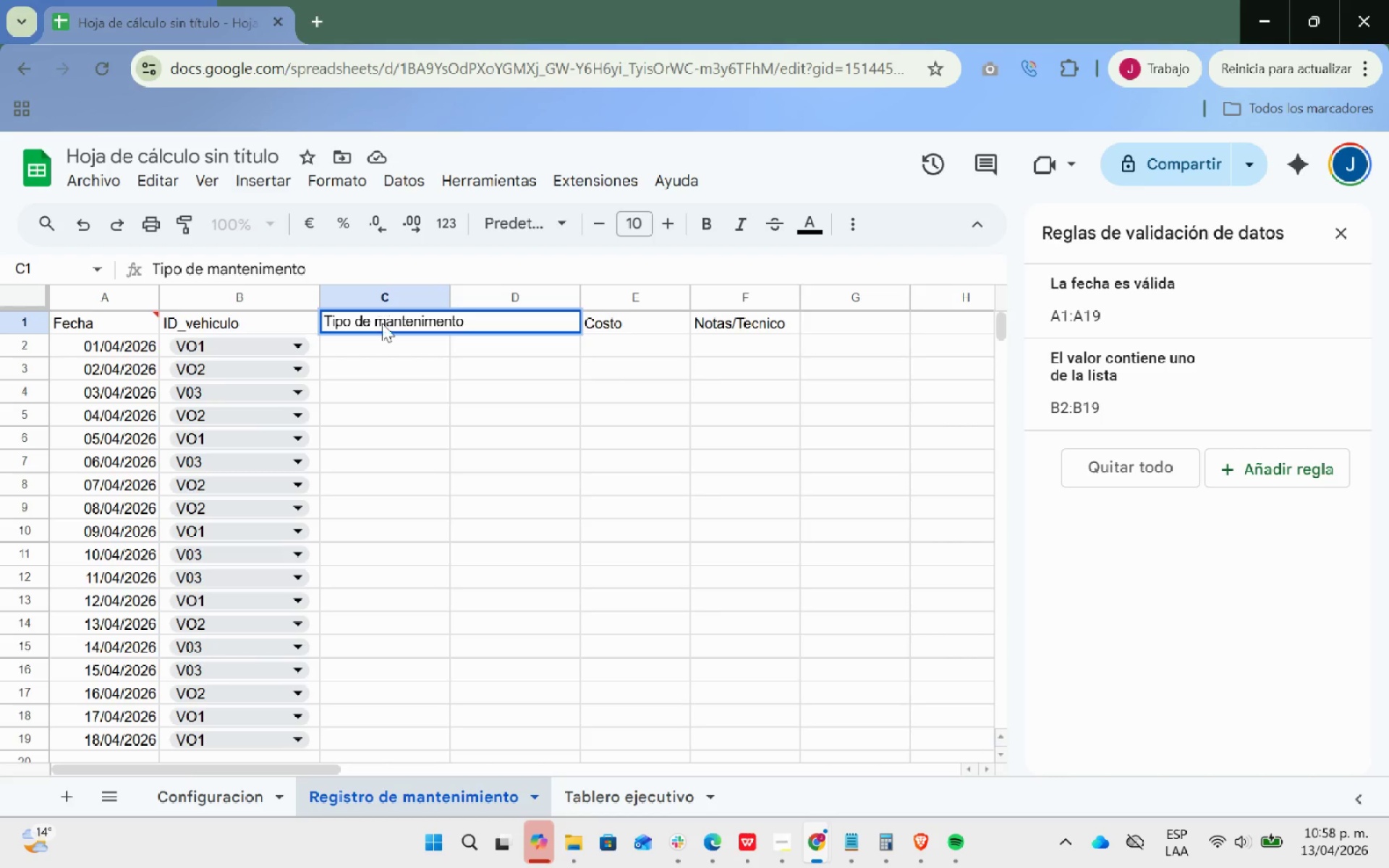 
key(Enter)
 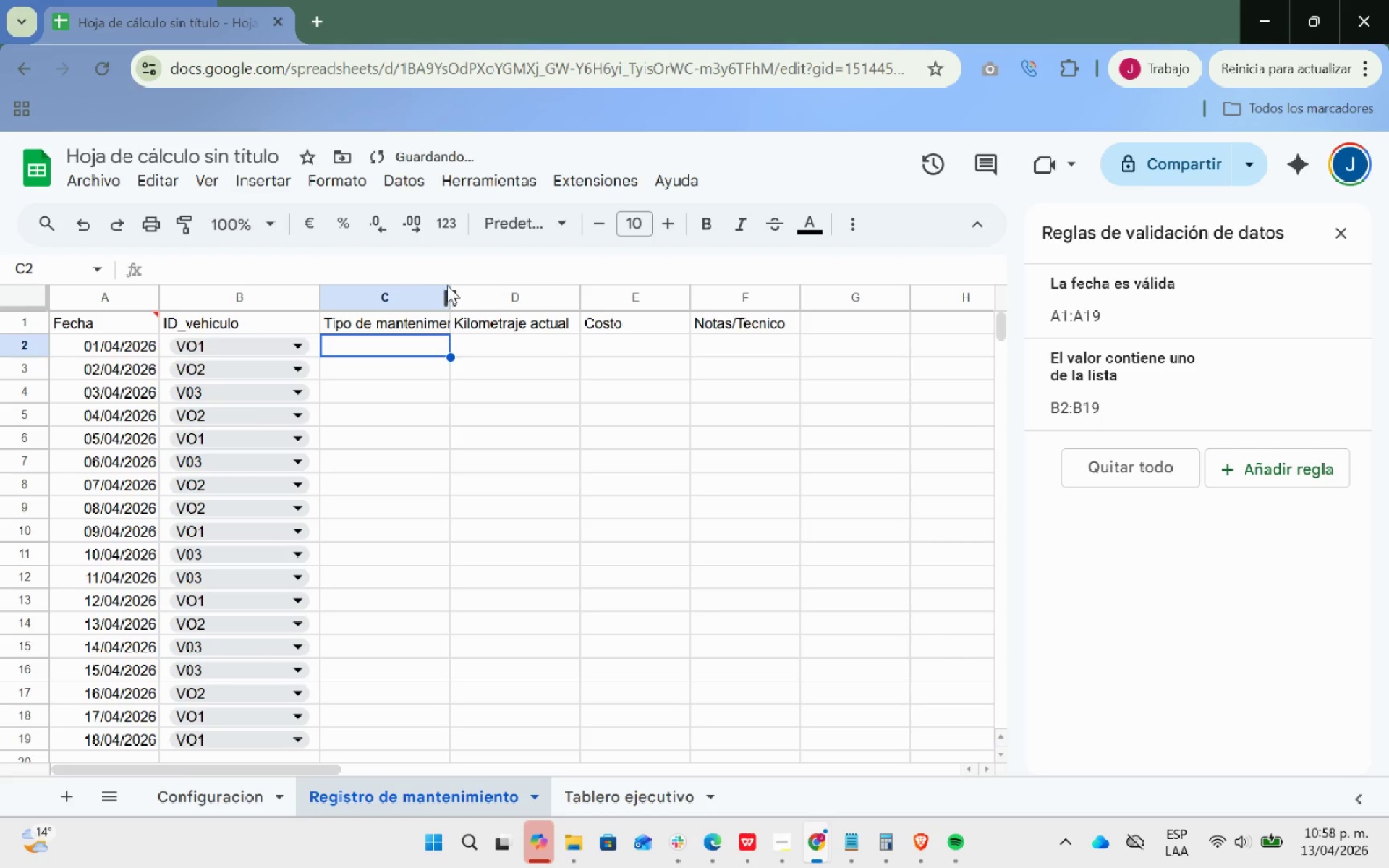 
left_click_drag(start_coordinate=[451, 287], to_coordinate=[463, 288])
 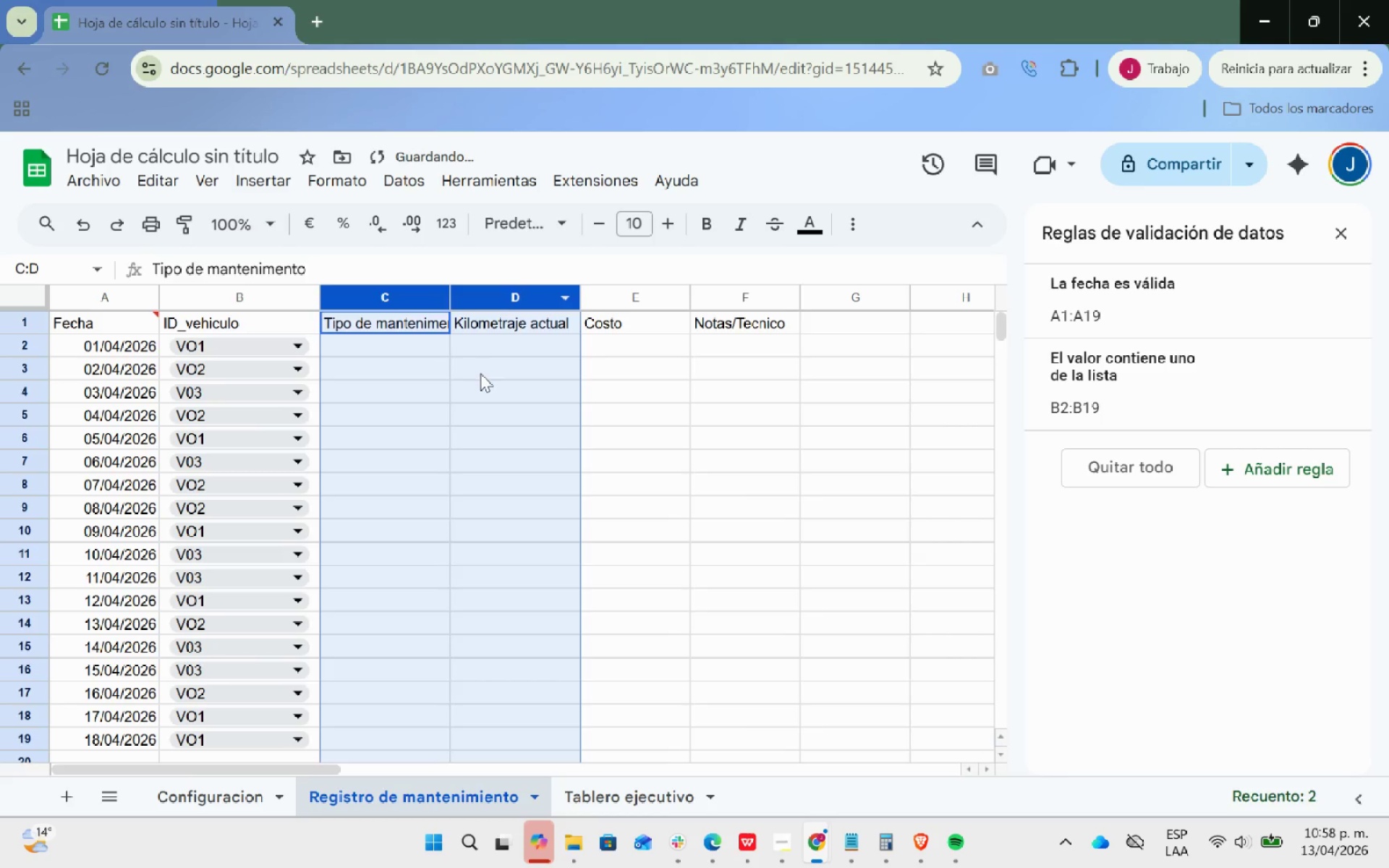 
left_click([480, 373])
 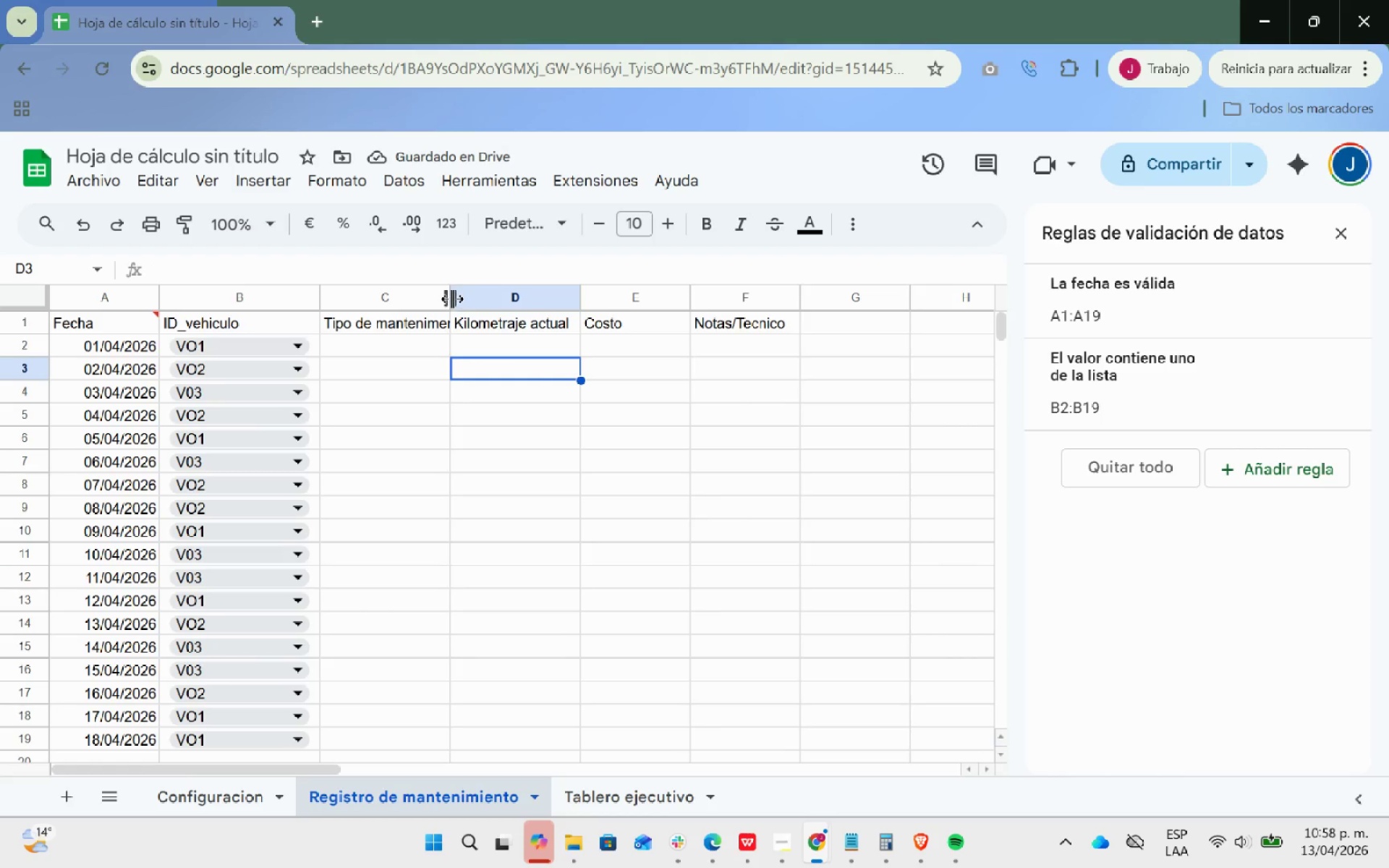 
left_click_drag(start_coordinate=[452, 299], to_coordinate=[477, 292])
 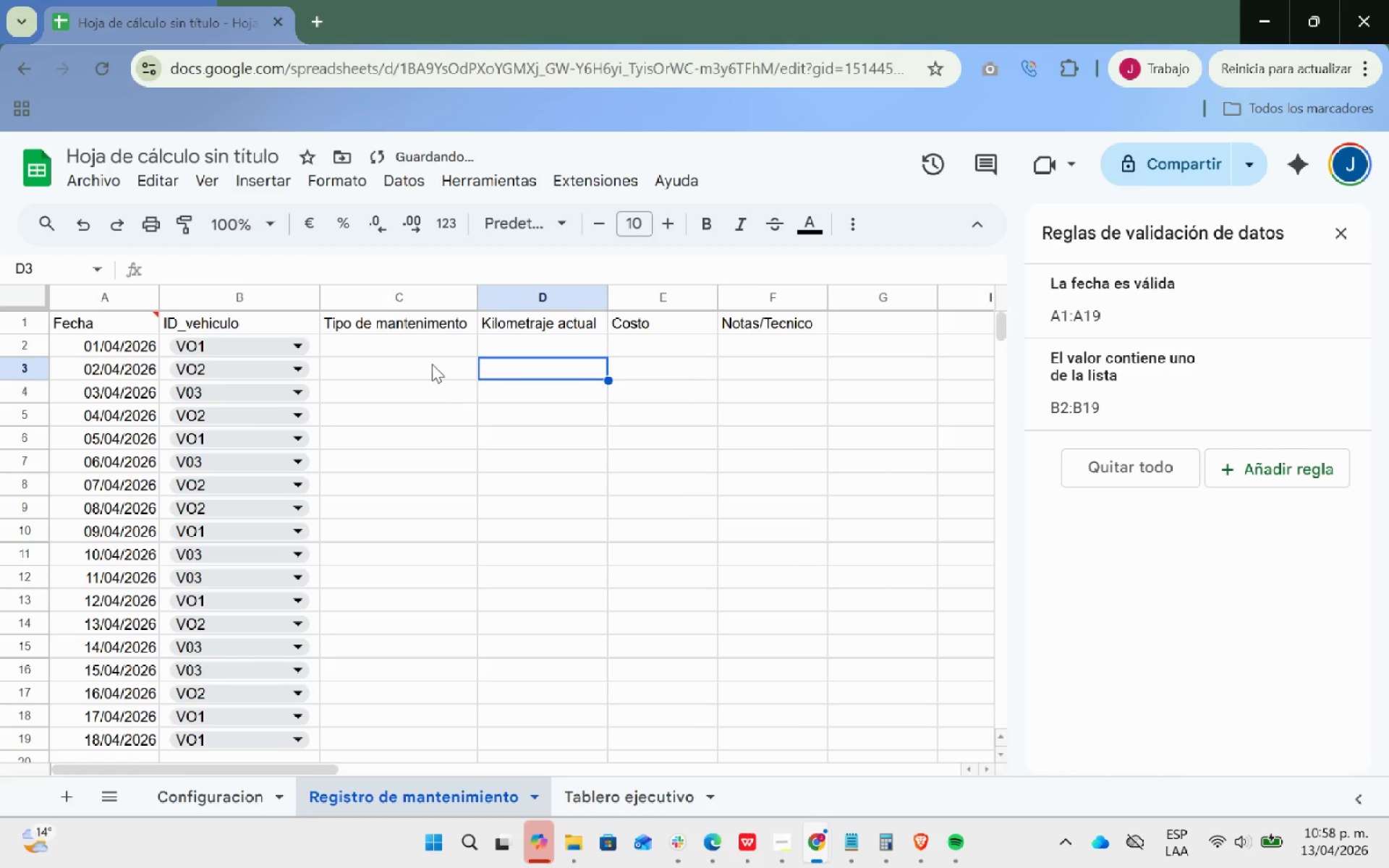 
left_click([419, 343])
 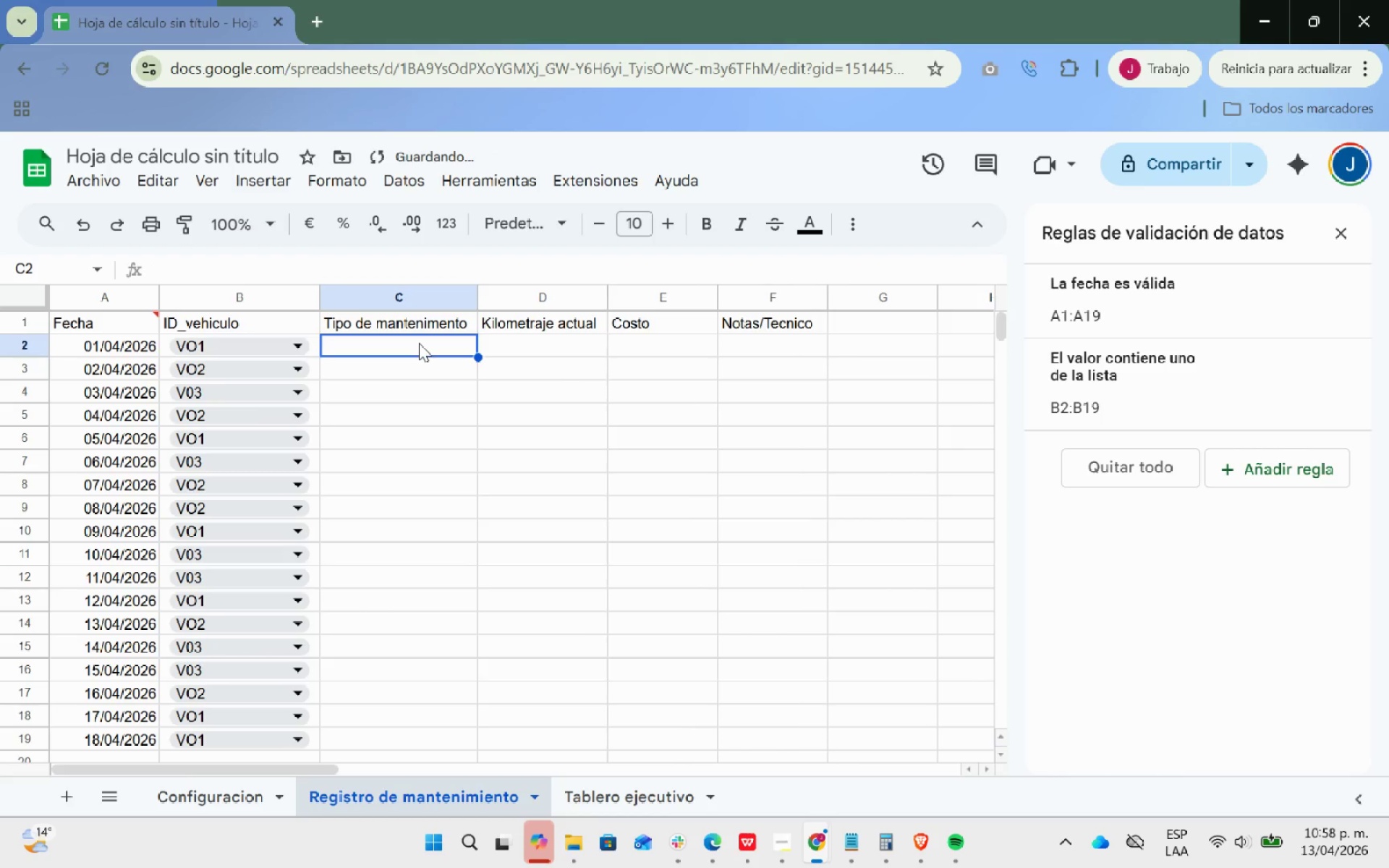 
left_click_drag(start_coordinate=[419, 343], to_coordinate=[370, 497])
 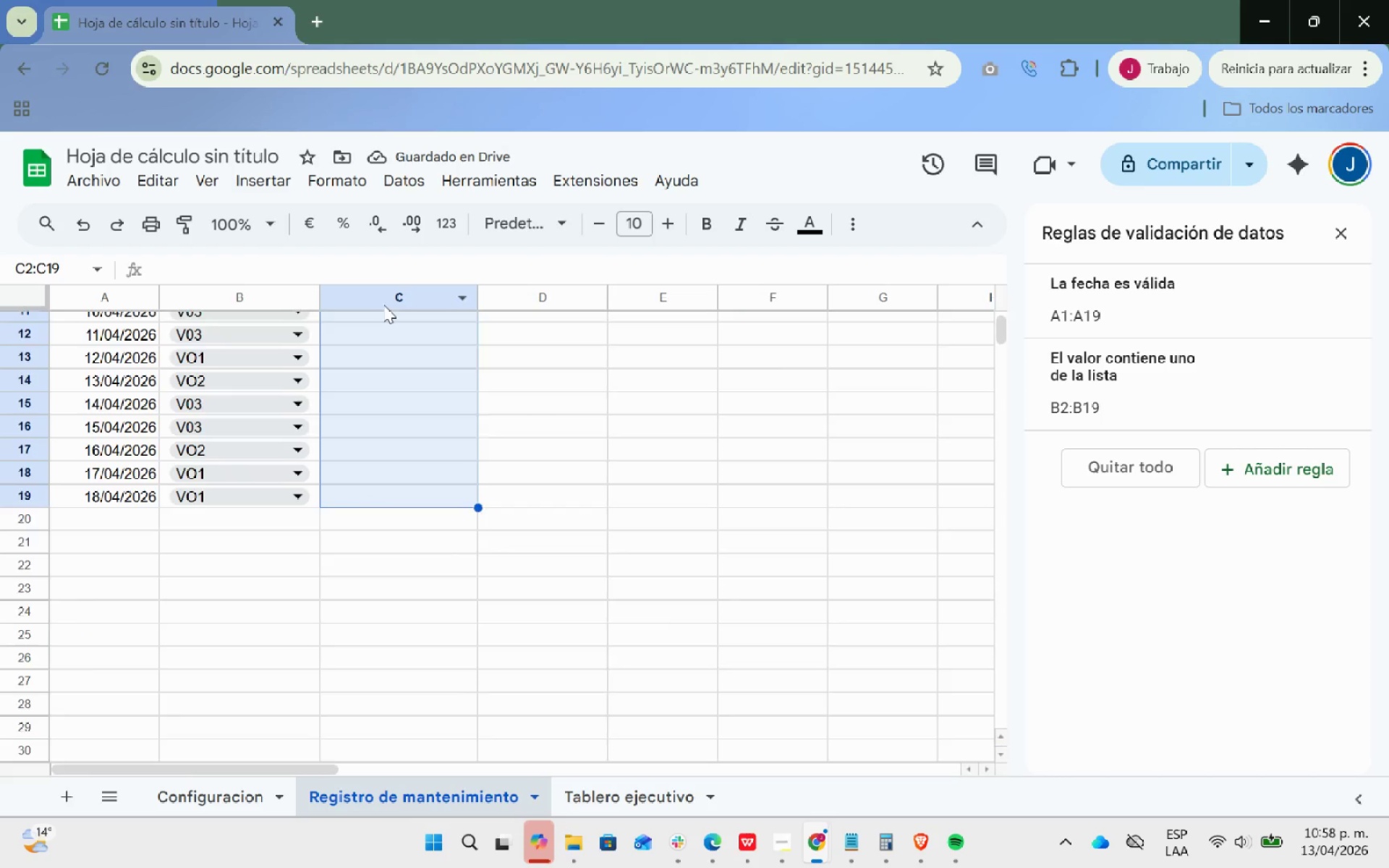 
scroll: coordinate [381, 305], scroll_direction: up, amount: 5.0
 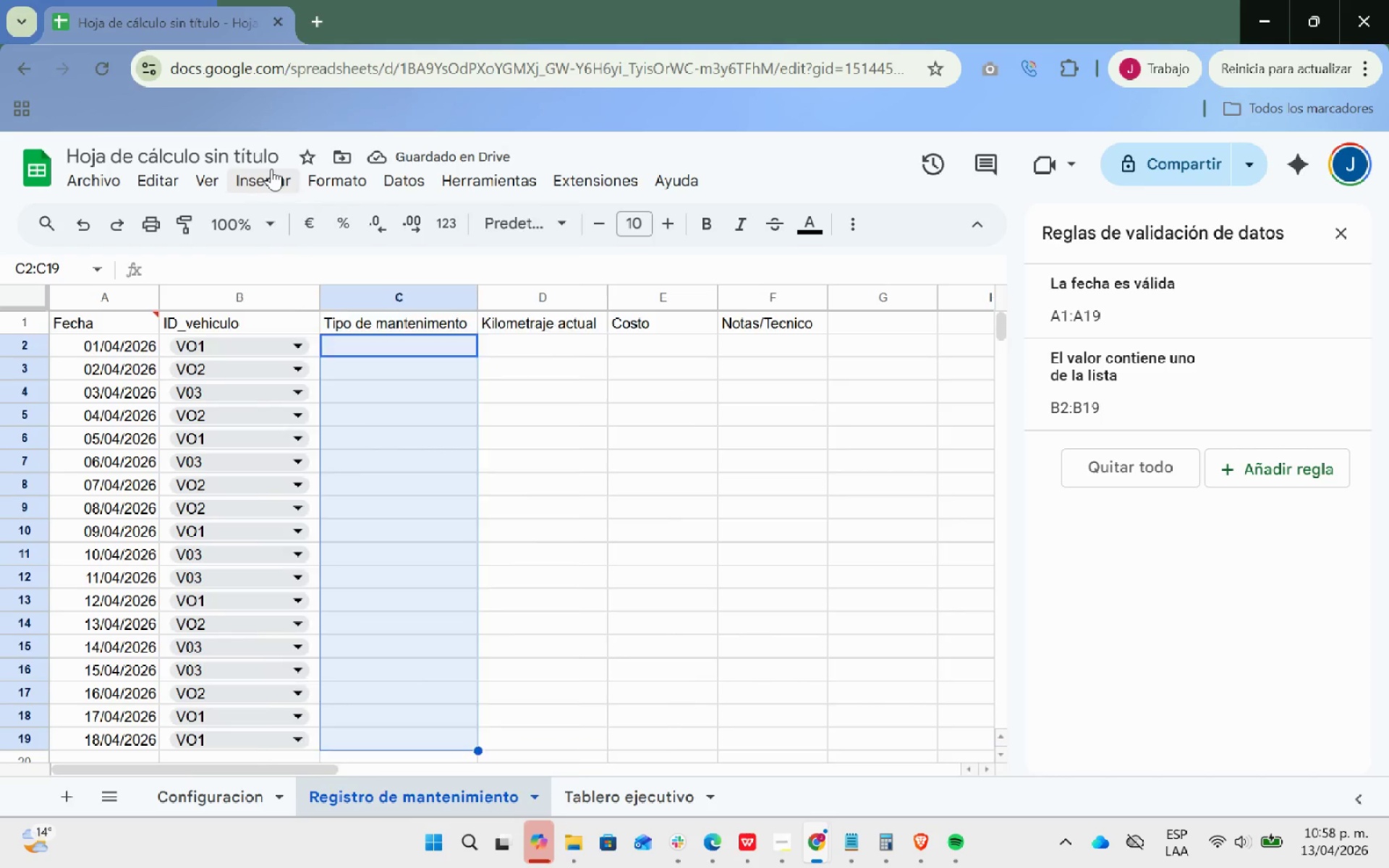 
left_click([271, 169])
 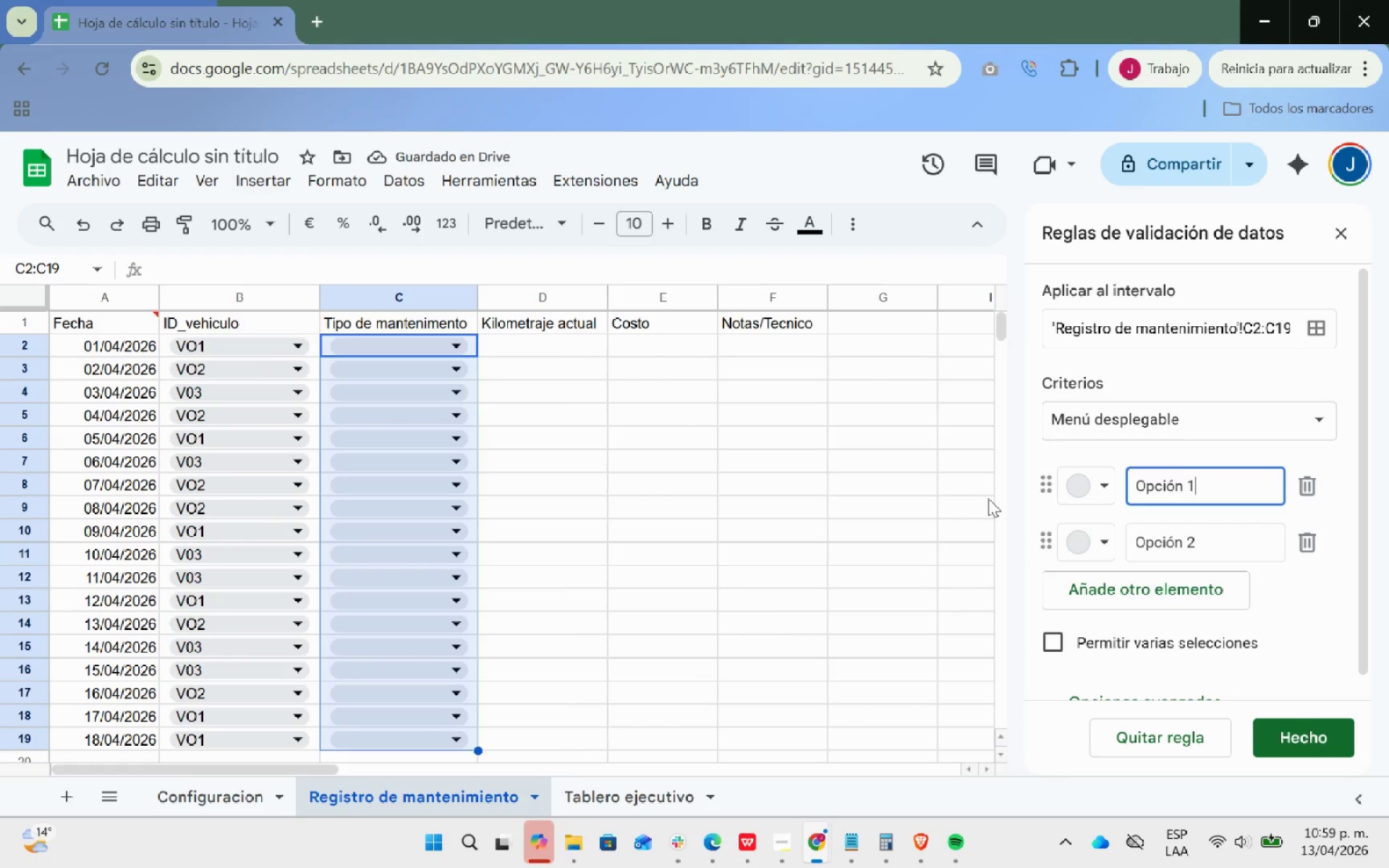 
wait(11.75)
 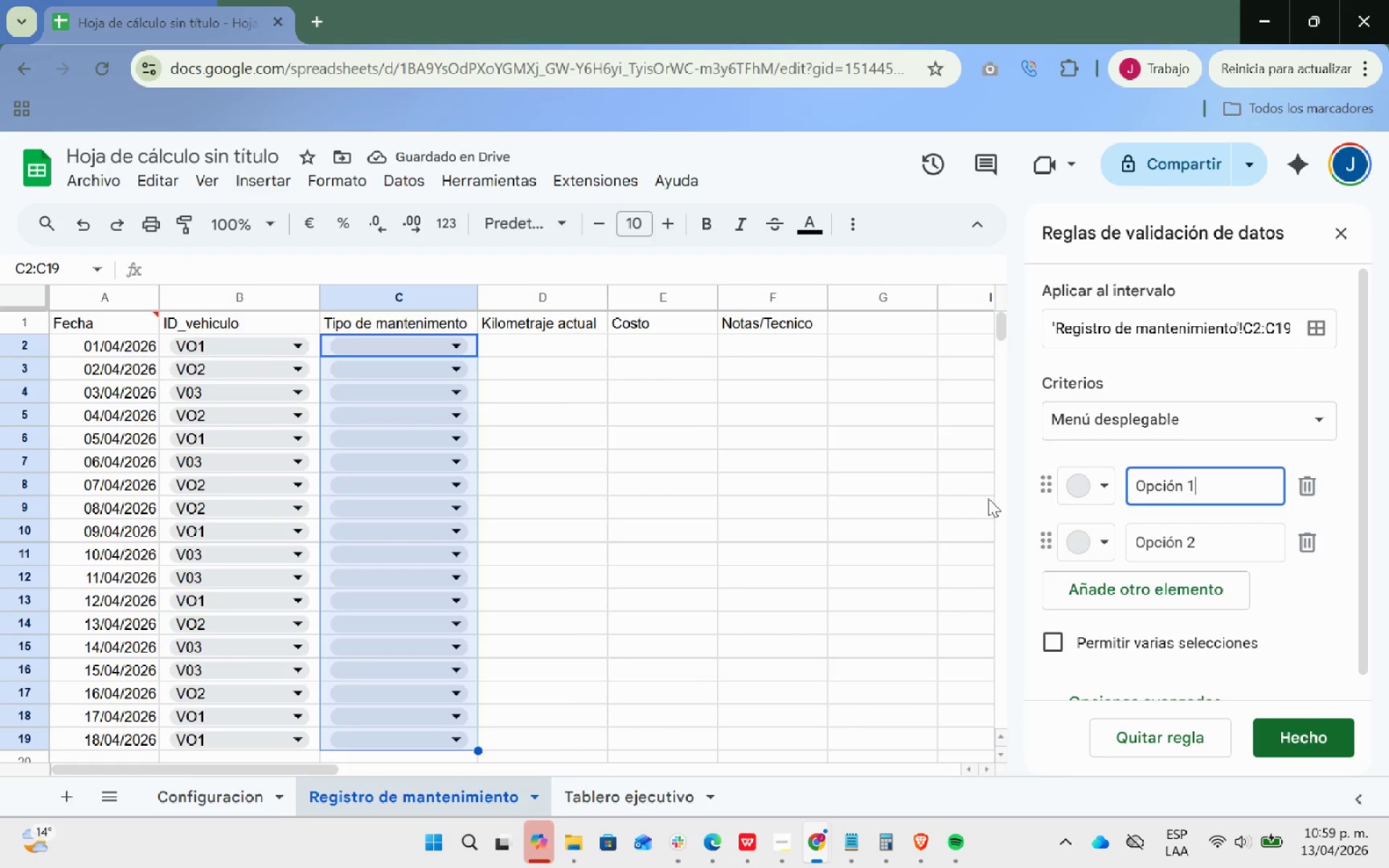 
left_click_drag(start_coordinate=[1213, 496], to_coordinate=[1137, 490])
 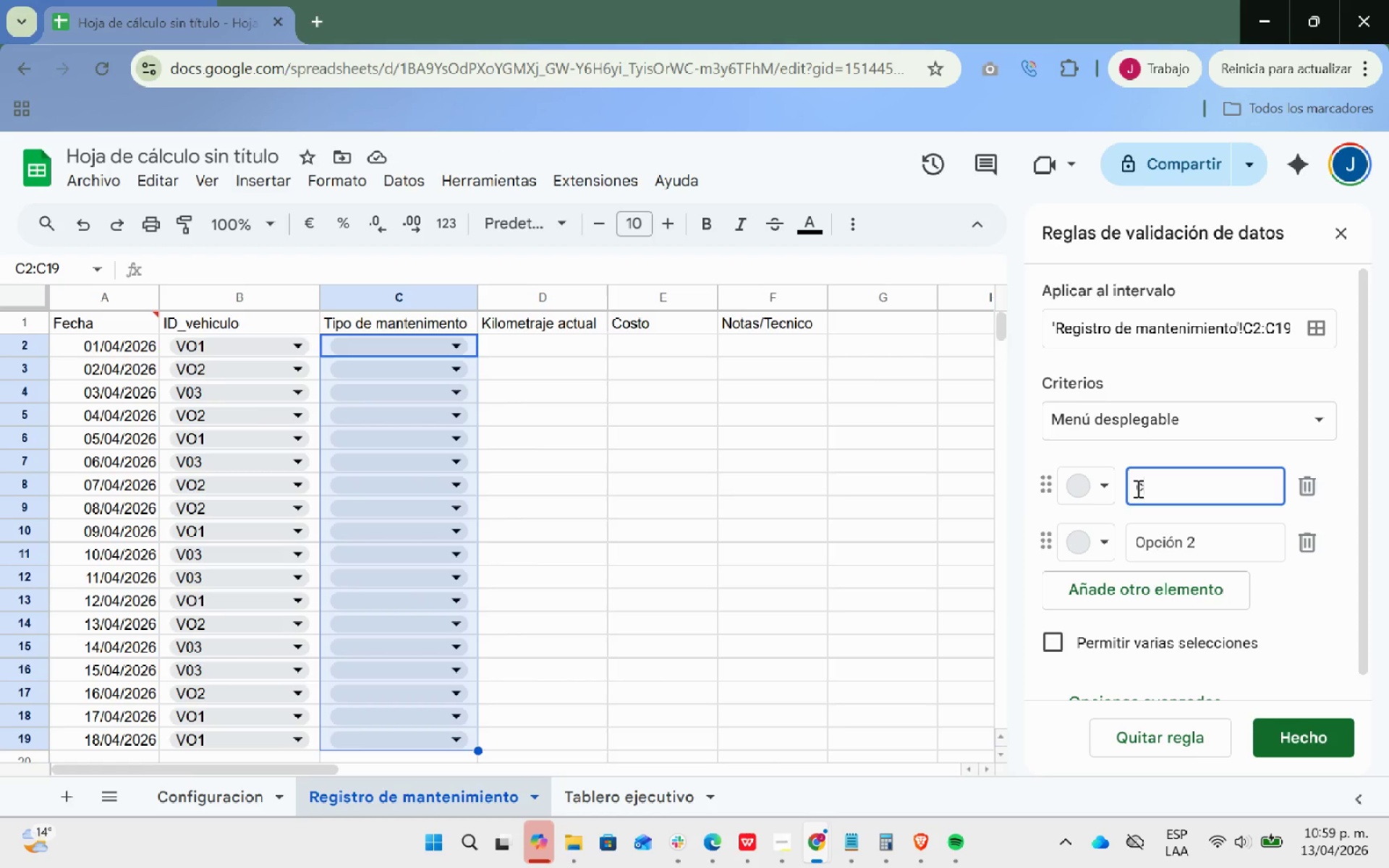 
type(cambio aceite)
 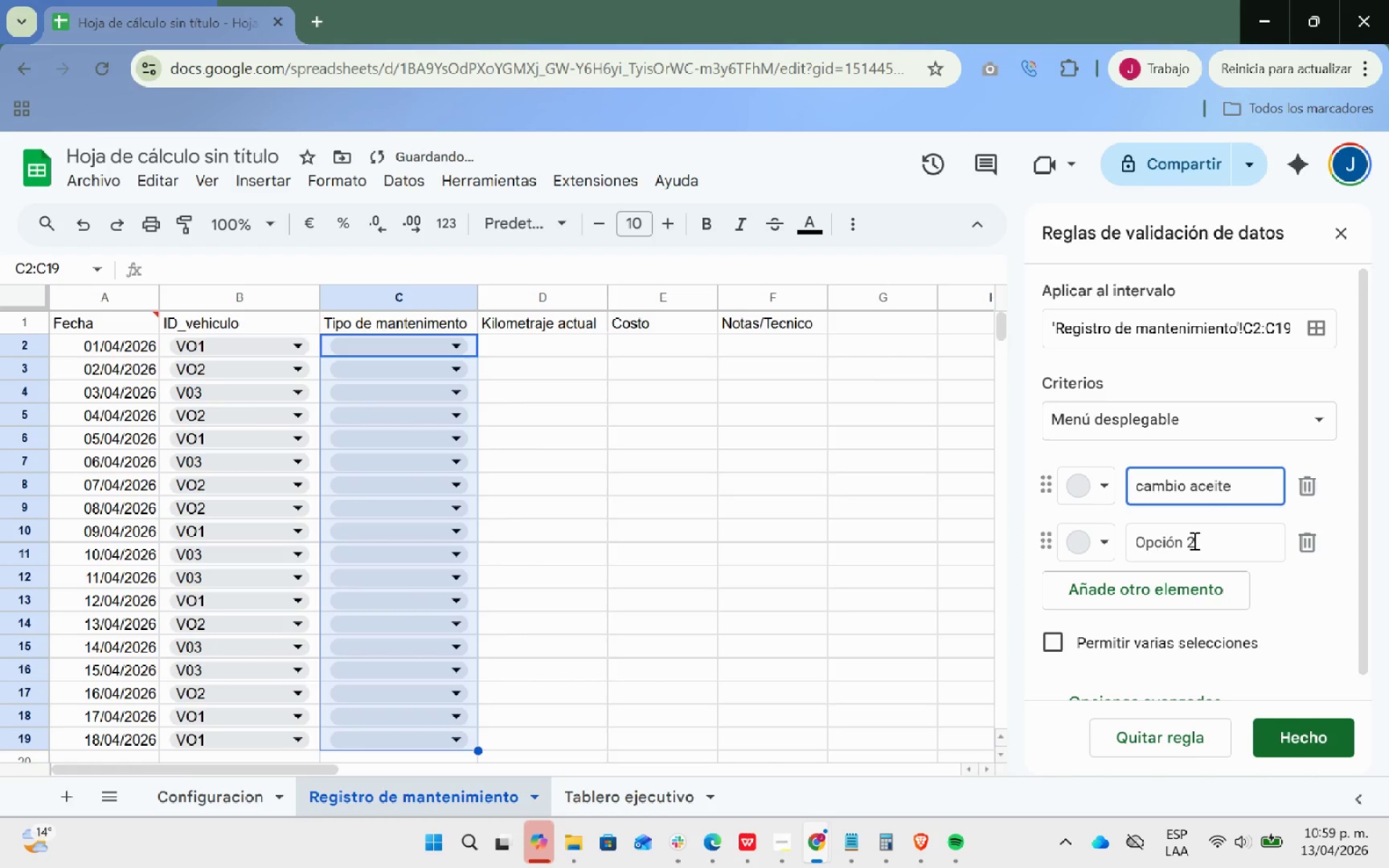 
left_click([1194, 540])
 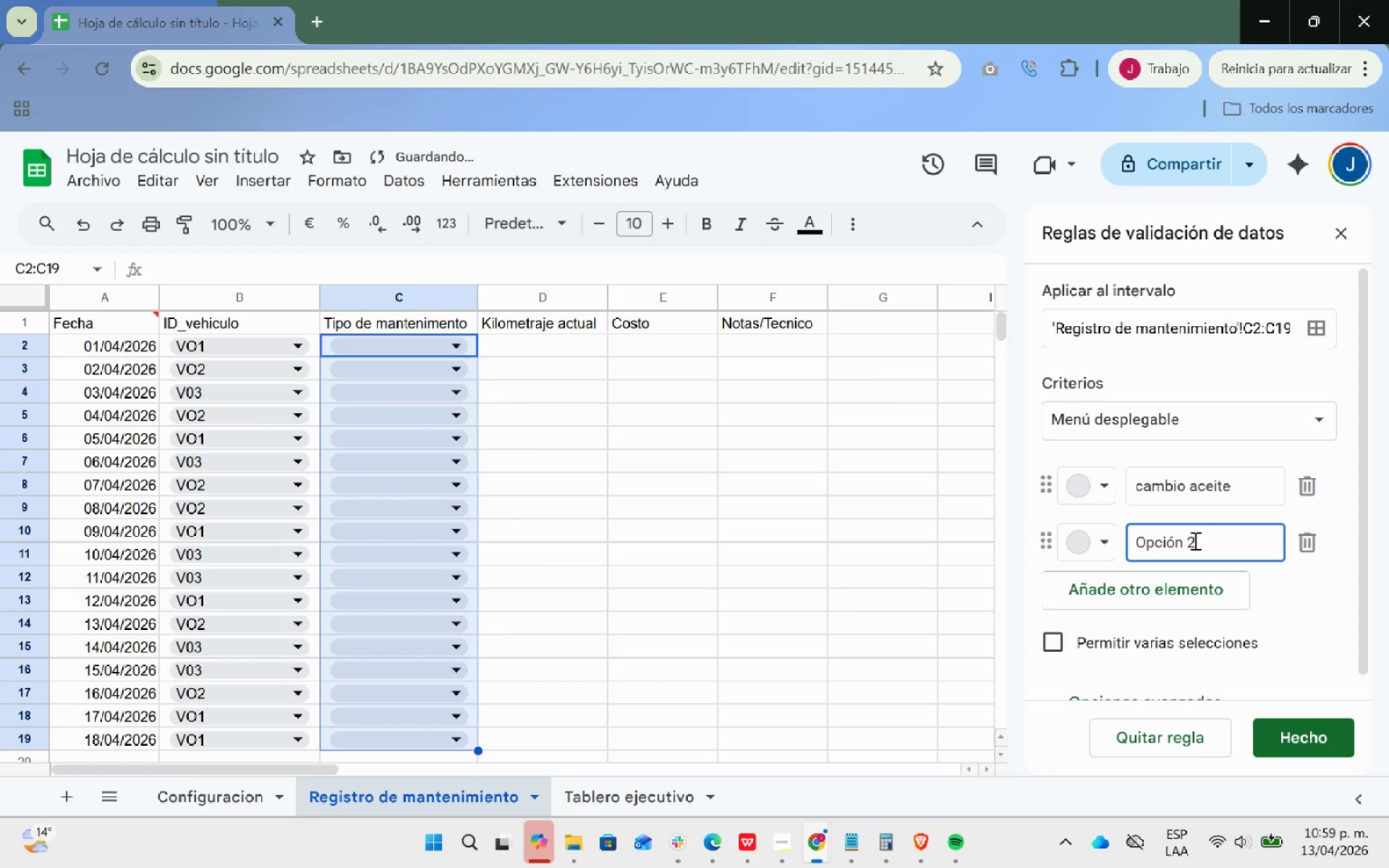 
left_click([1194, 540])
 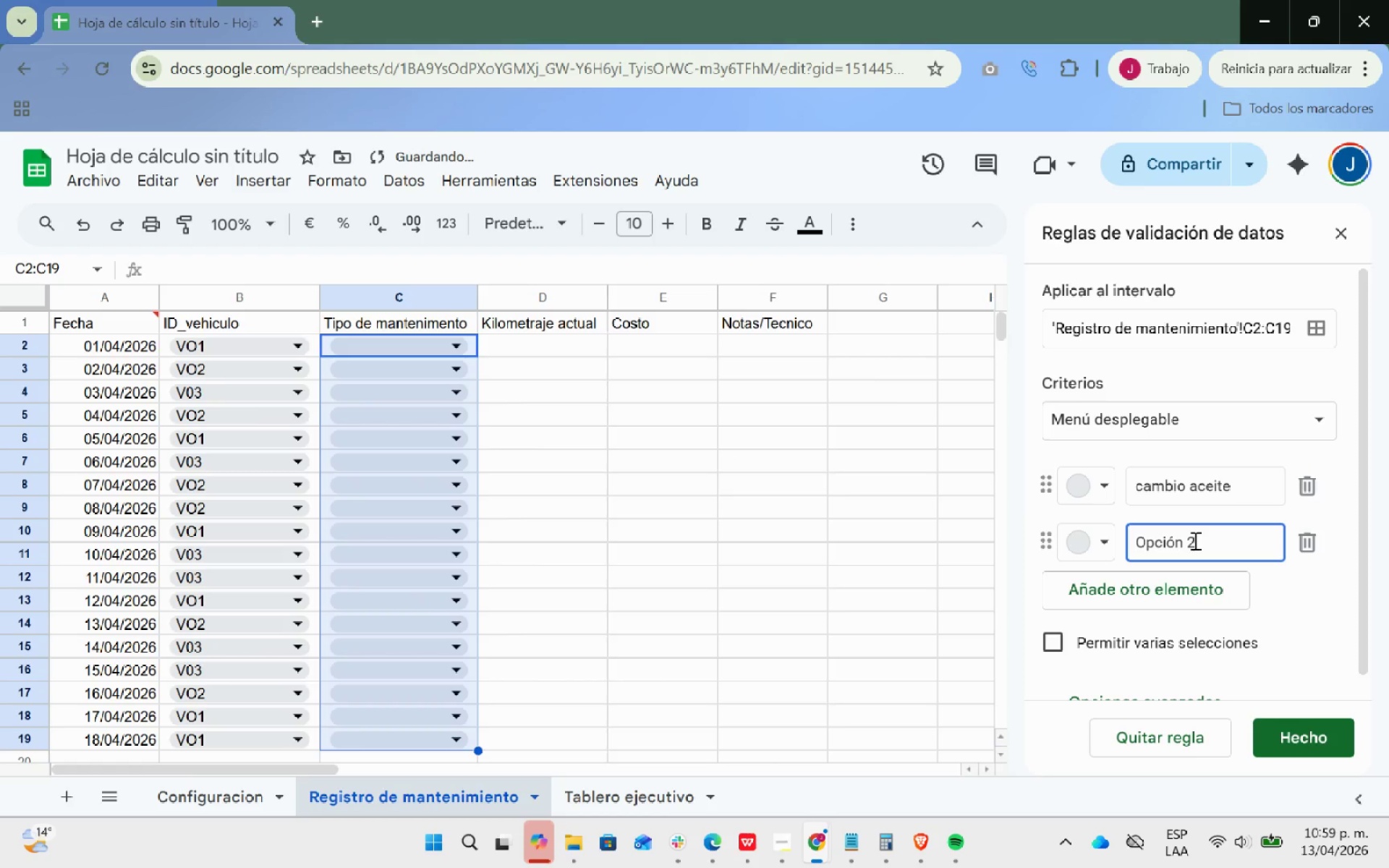 
key(Backspace)
key(Backspace)
key(Backspace)
key(Backspace)
key(Backspace)
key(Backspace)
key(Backspace)
key(Backspace)
key(Backspace)
key(Backspace)
type(inspeccion general)
 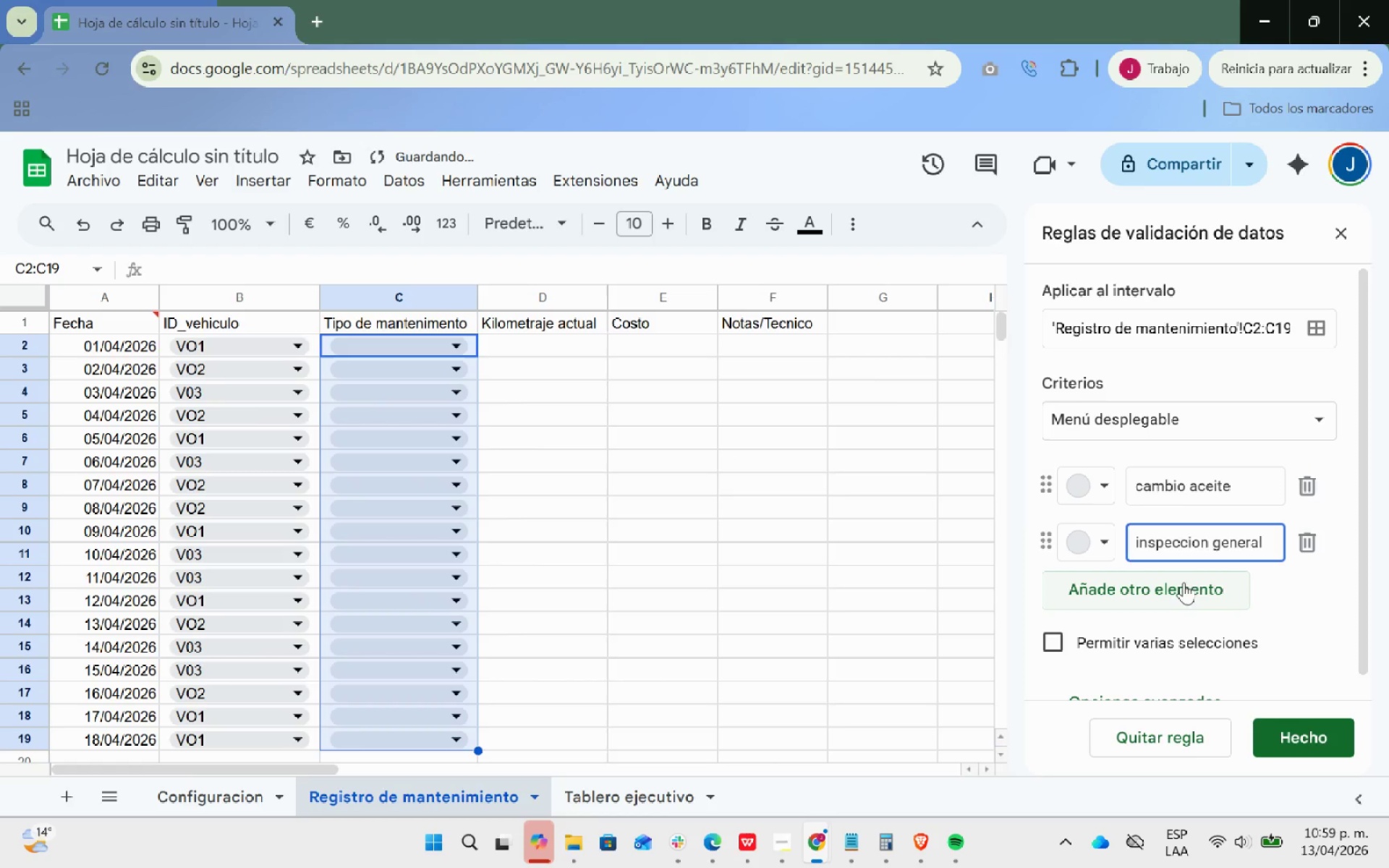 
left_click([1182, 586])
 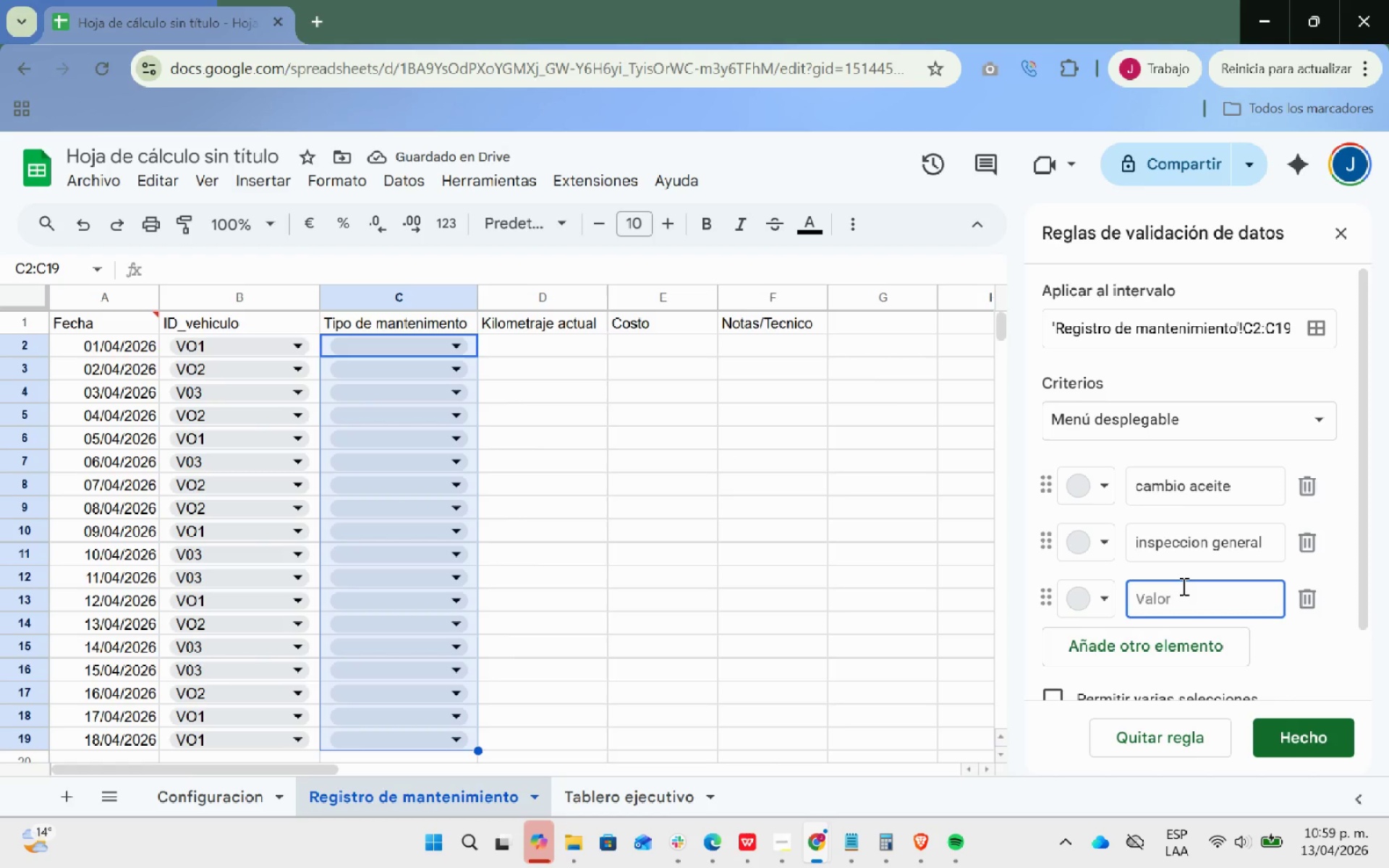 
type(frenos)
 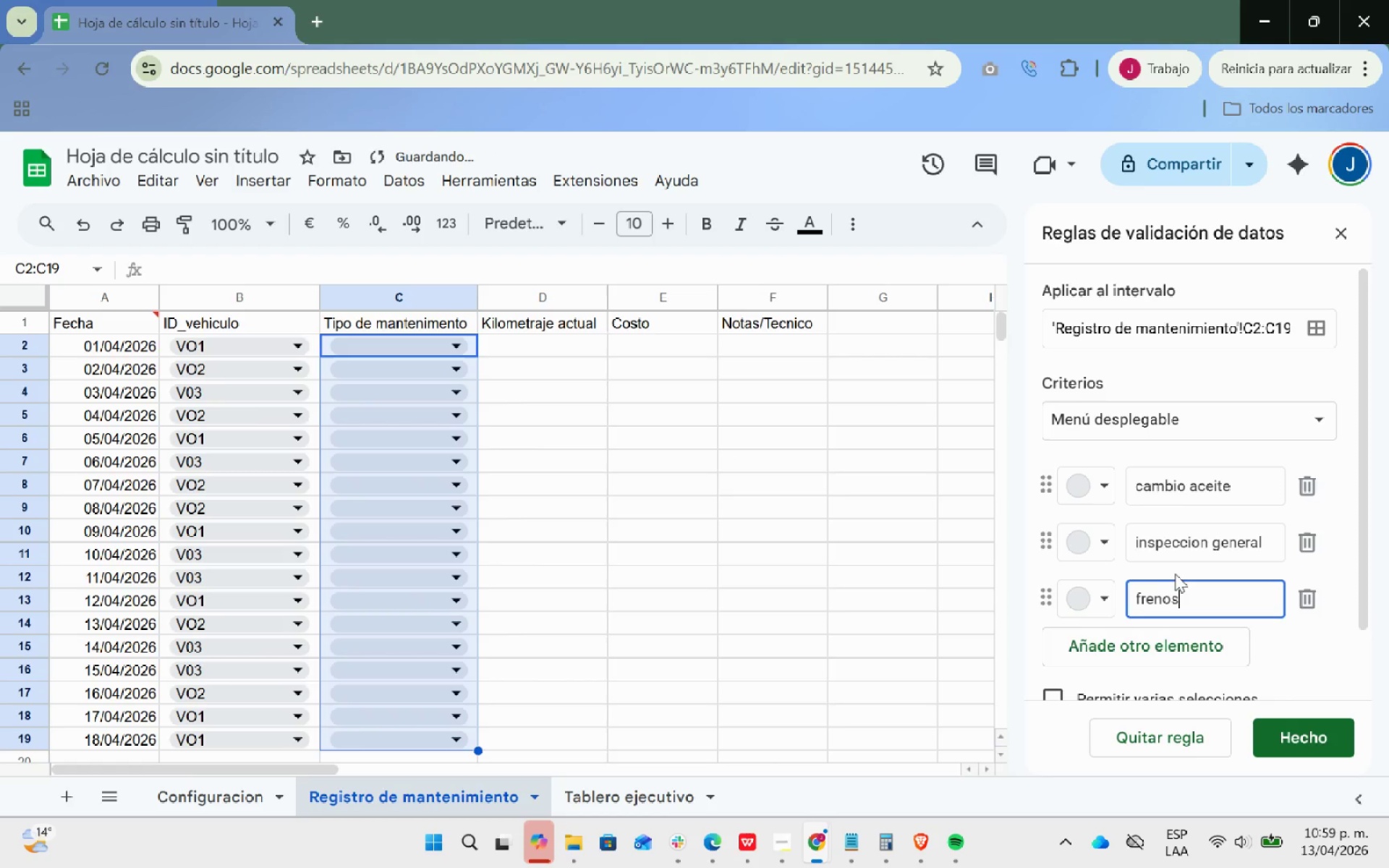 
scroll: coordinate [1140, 595], scroll_direction: down, amount: 3.0
 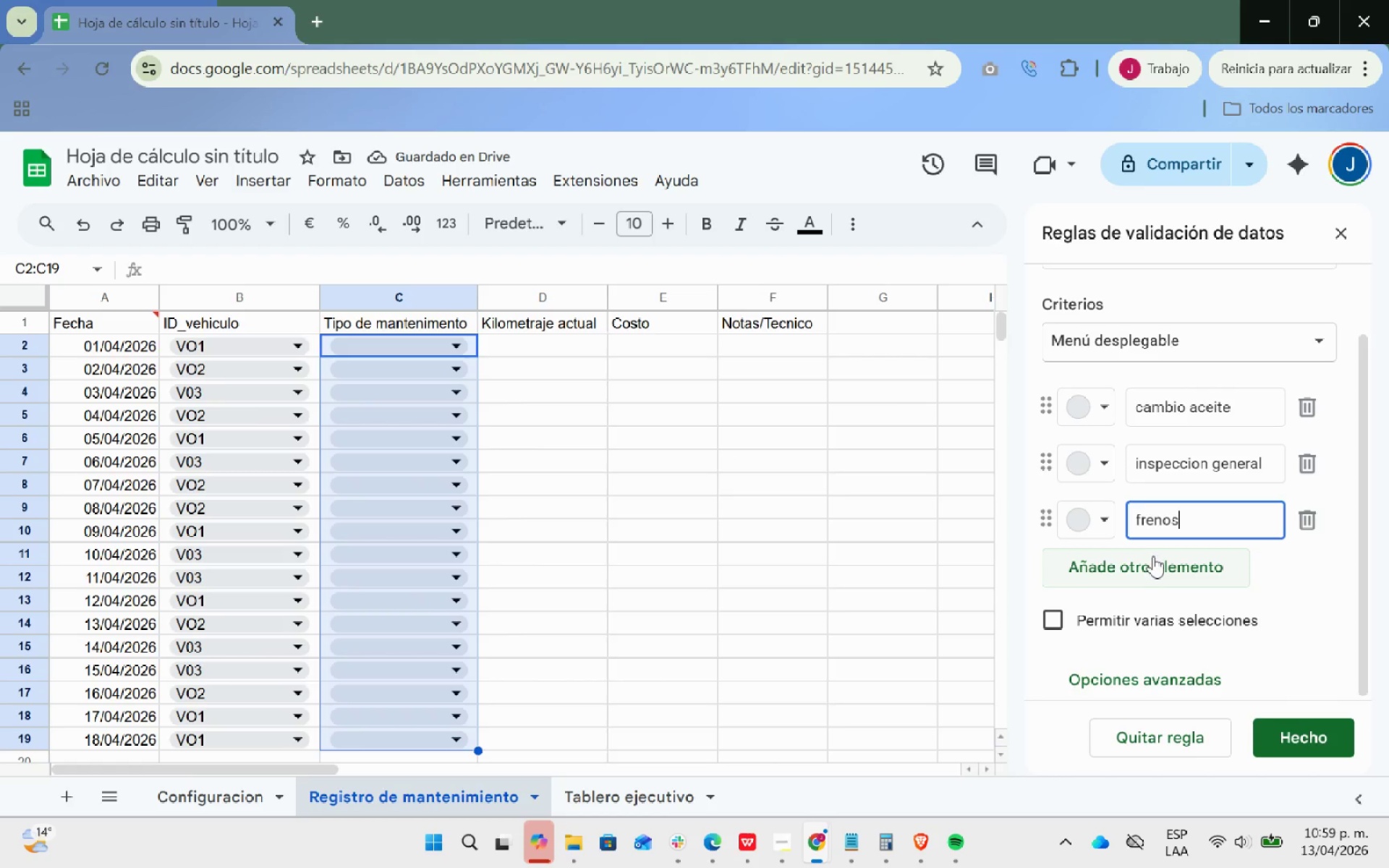 
left_click([1153, 557])
 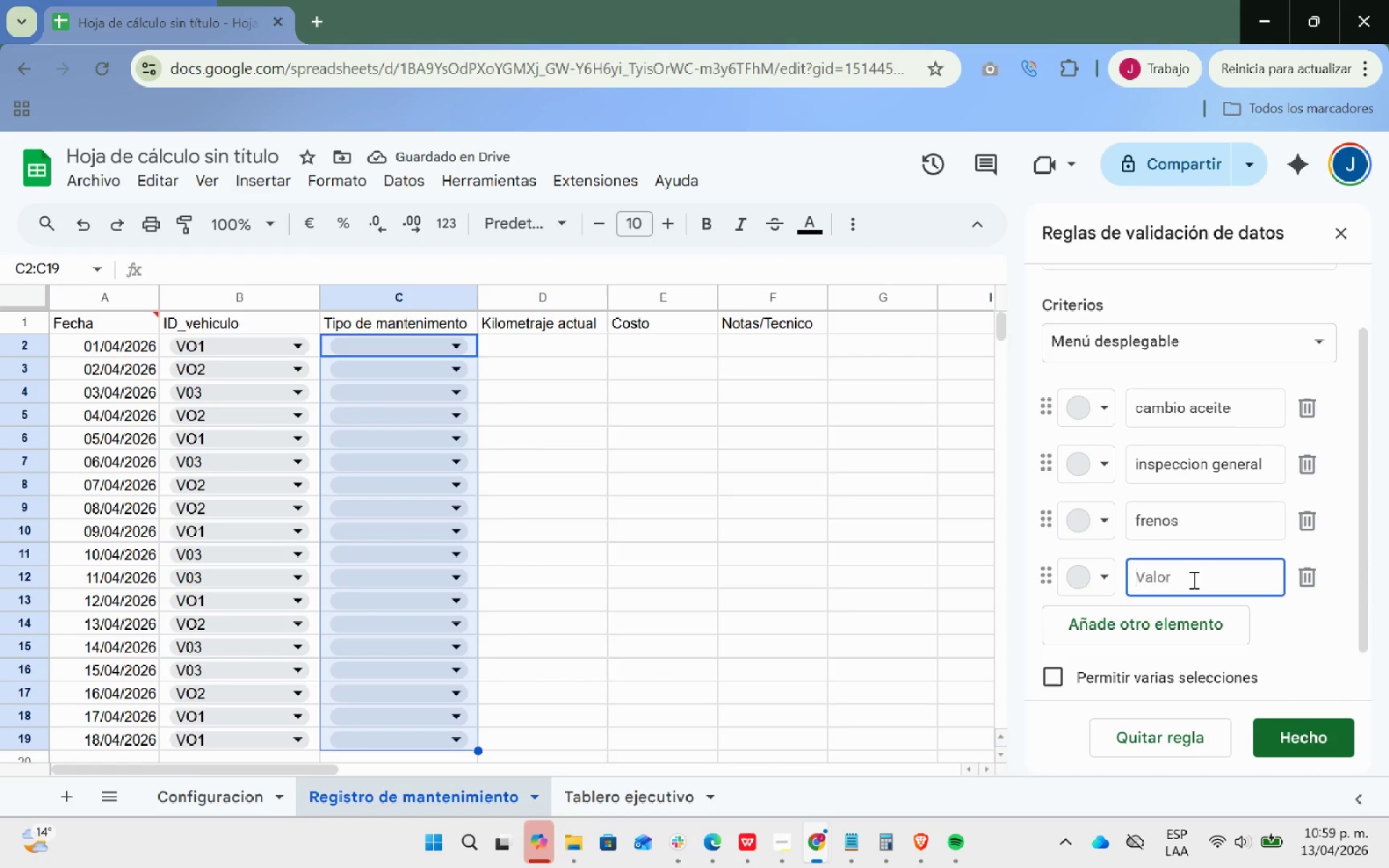 
type(llantas)
 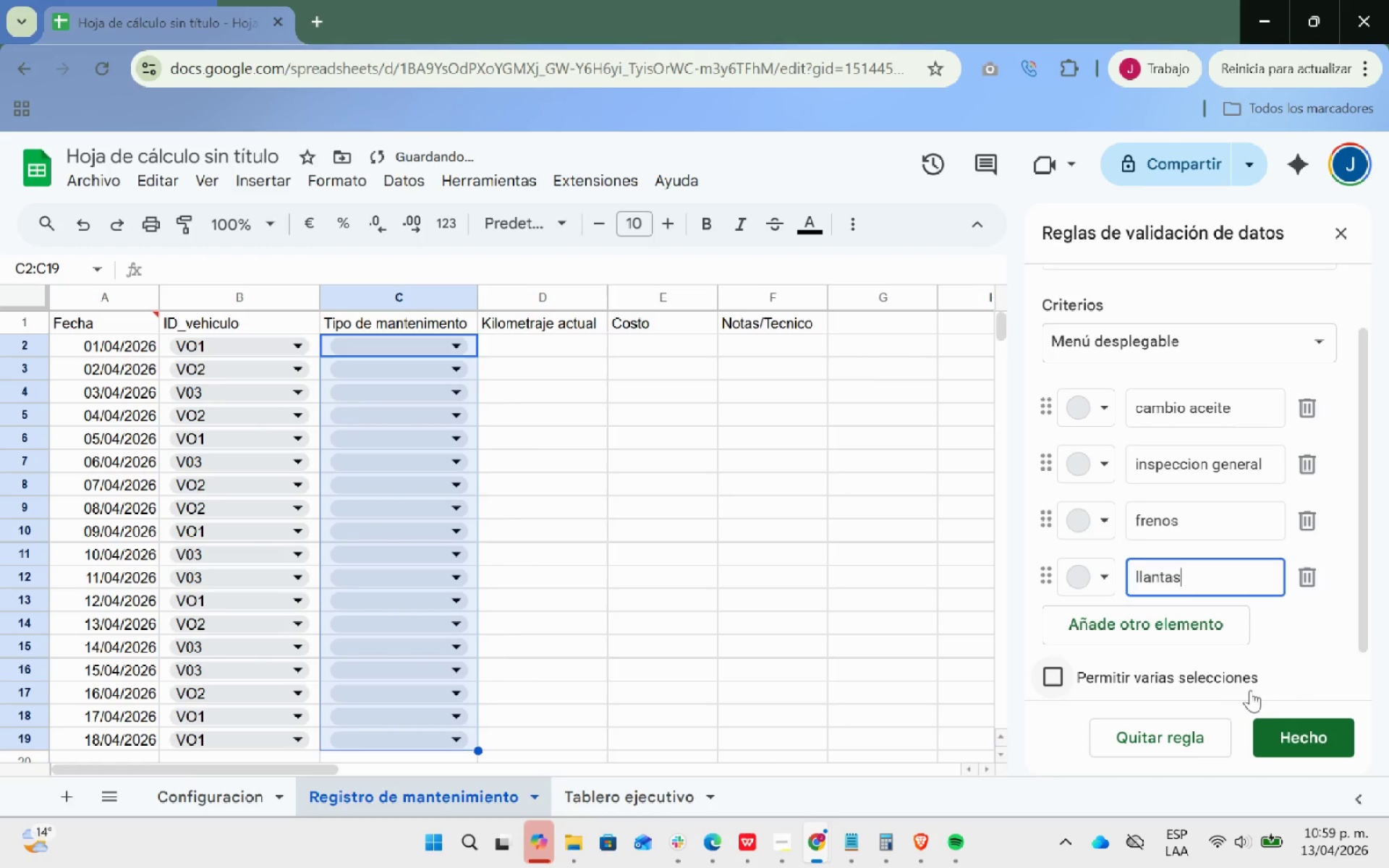 
left_click([1281, 720])
 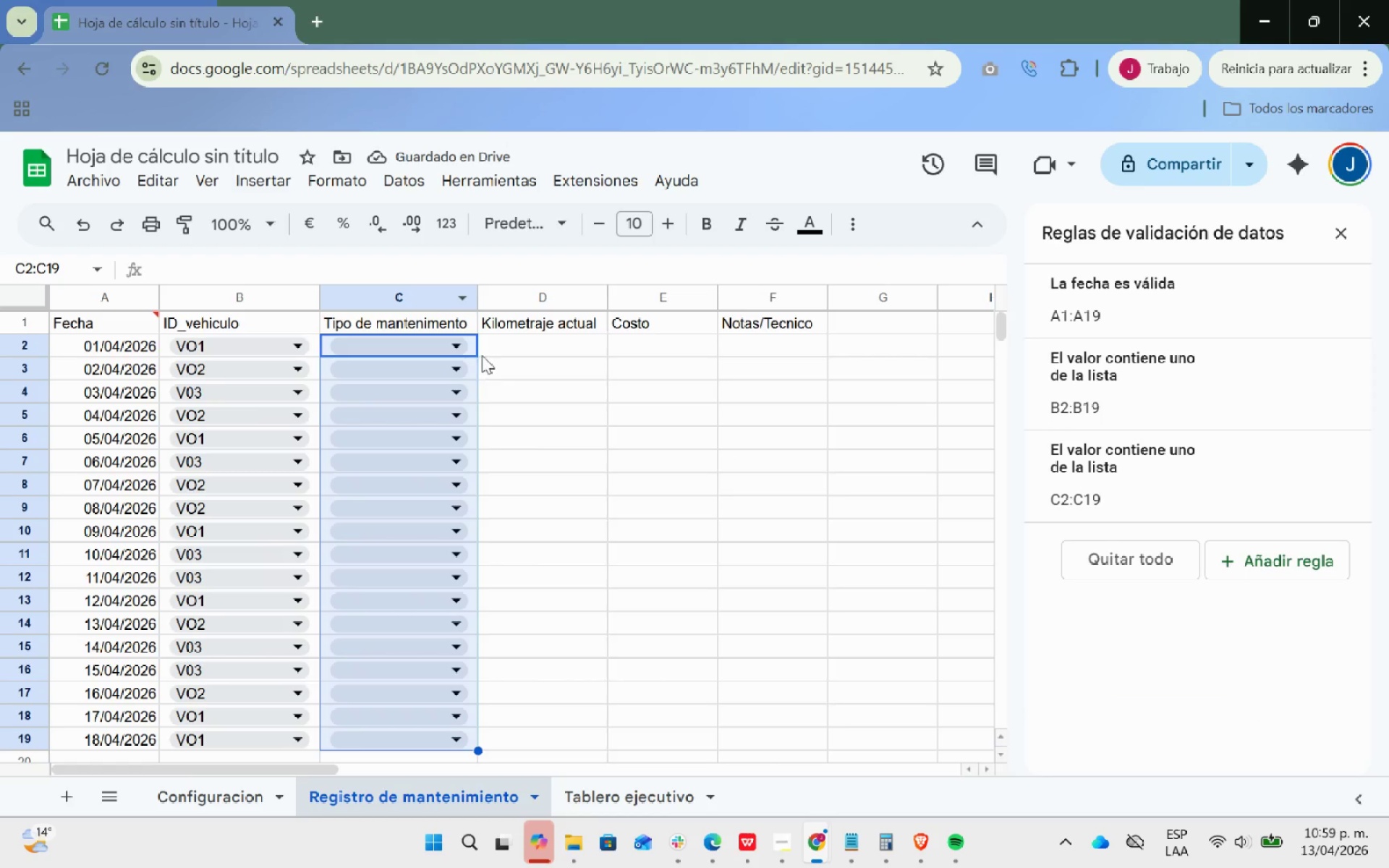 
left_click([462, 349])
 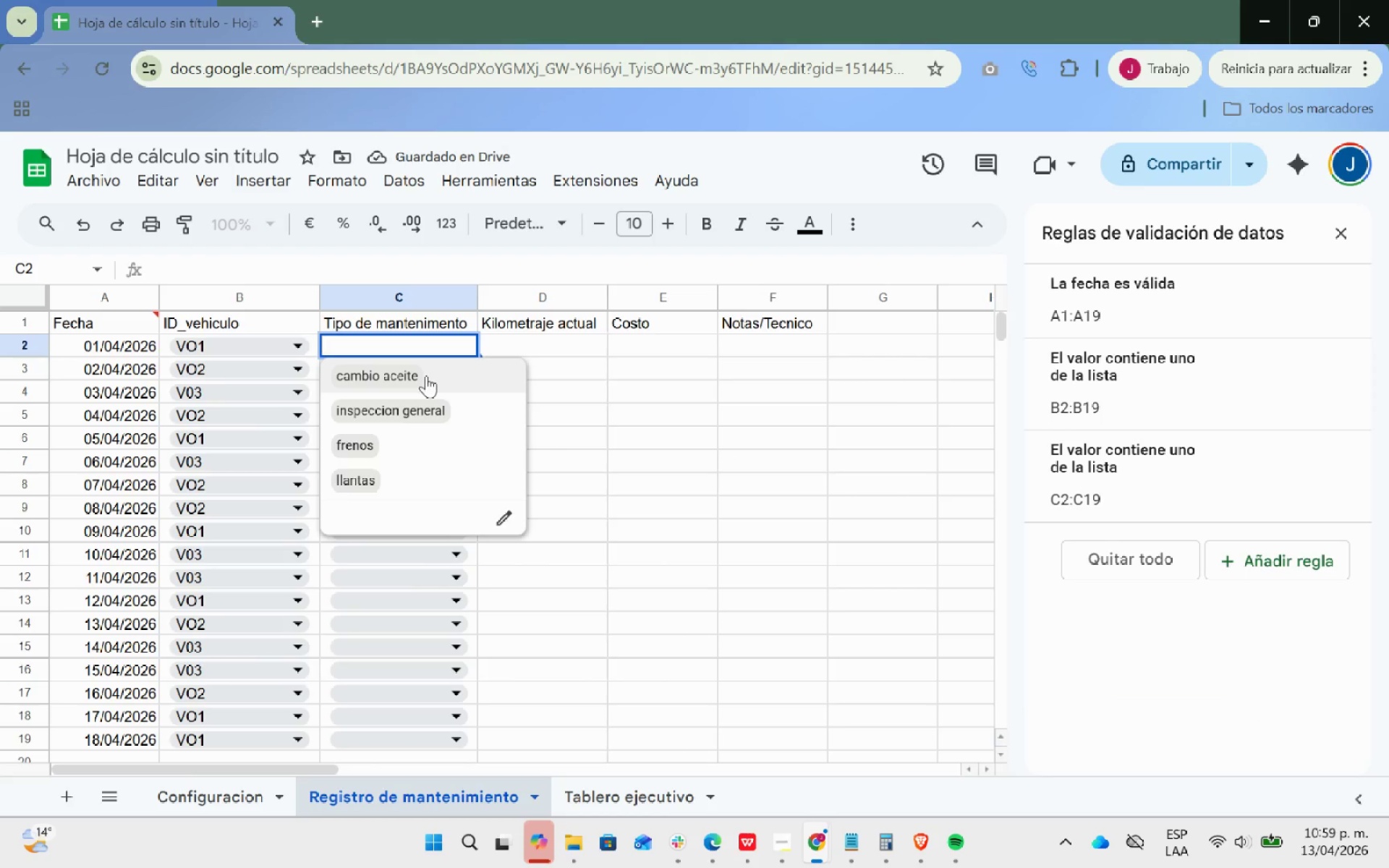 
left_click([425, 378])
 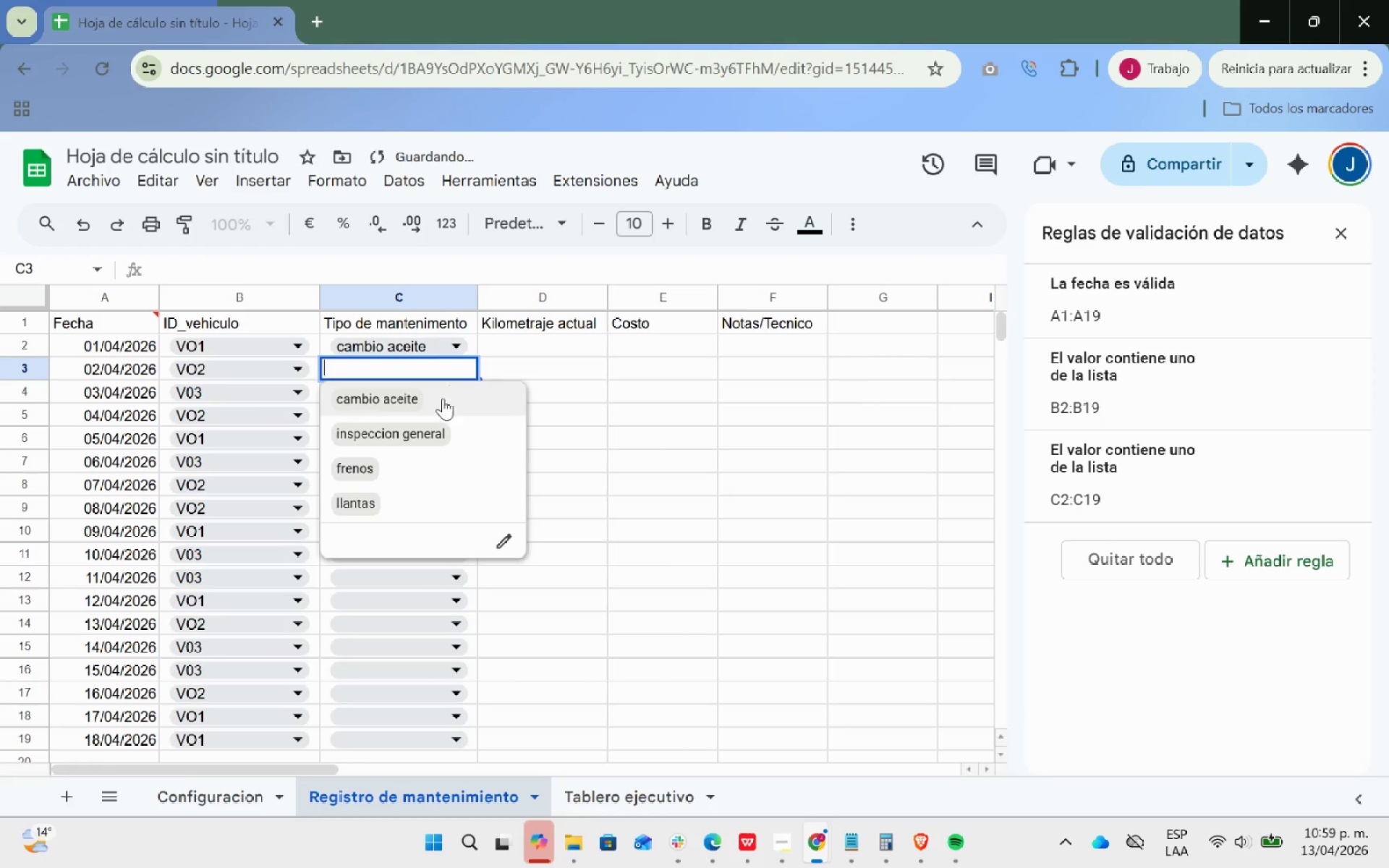 
double_click([429, 424])
 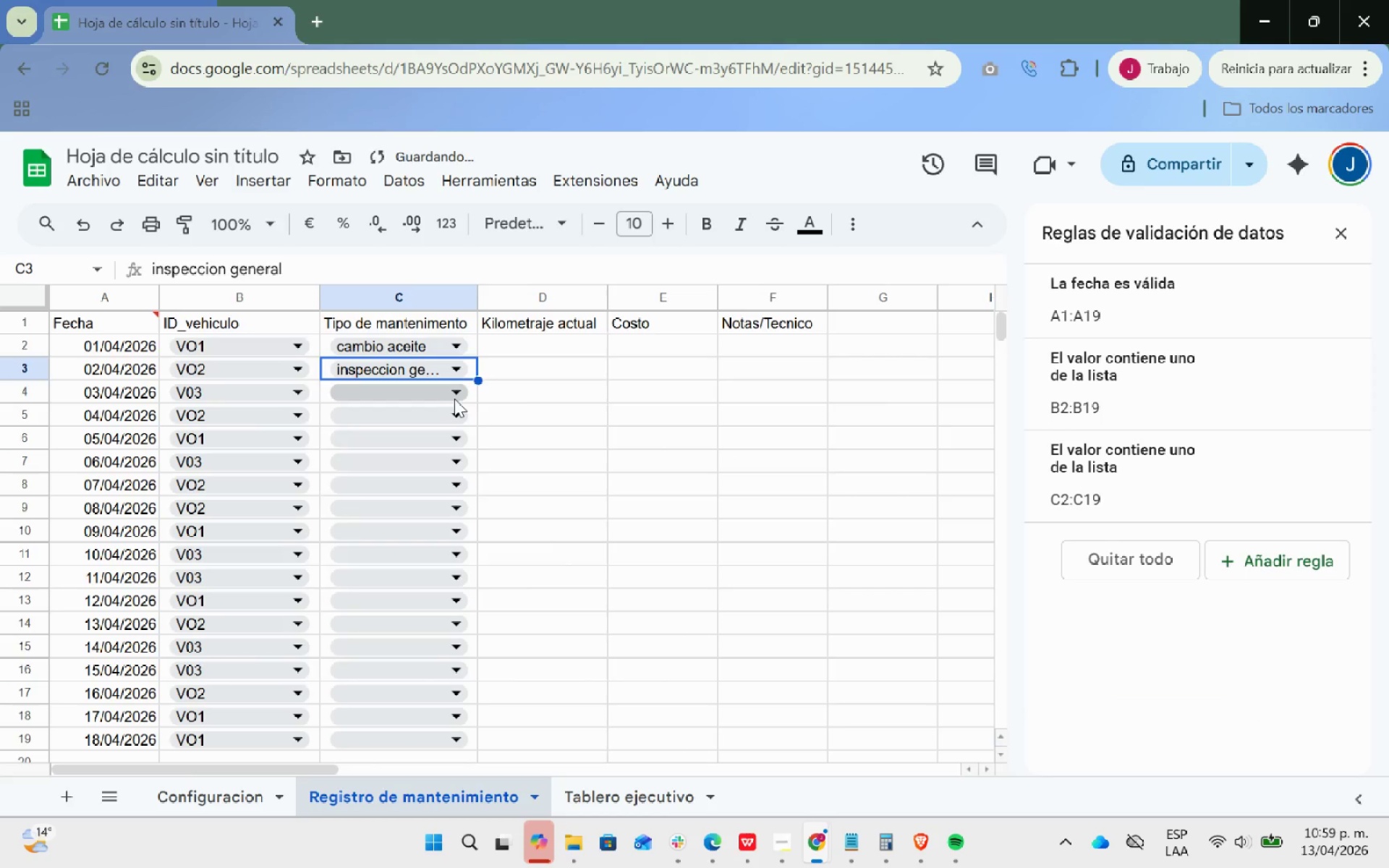 
left_click([454, 395])
 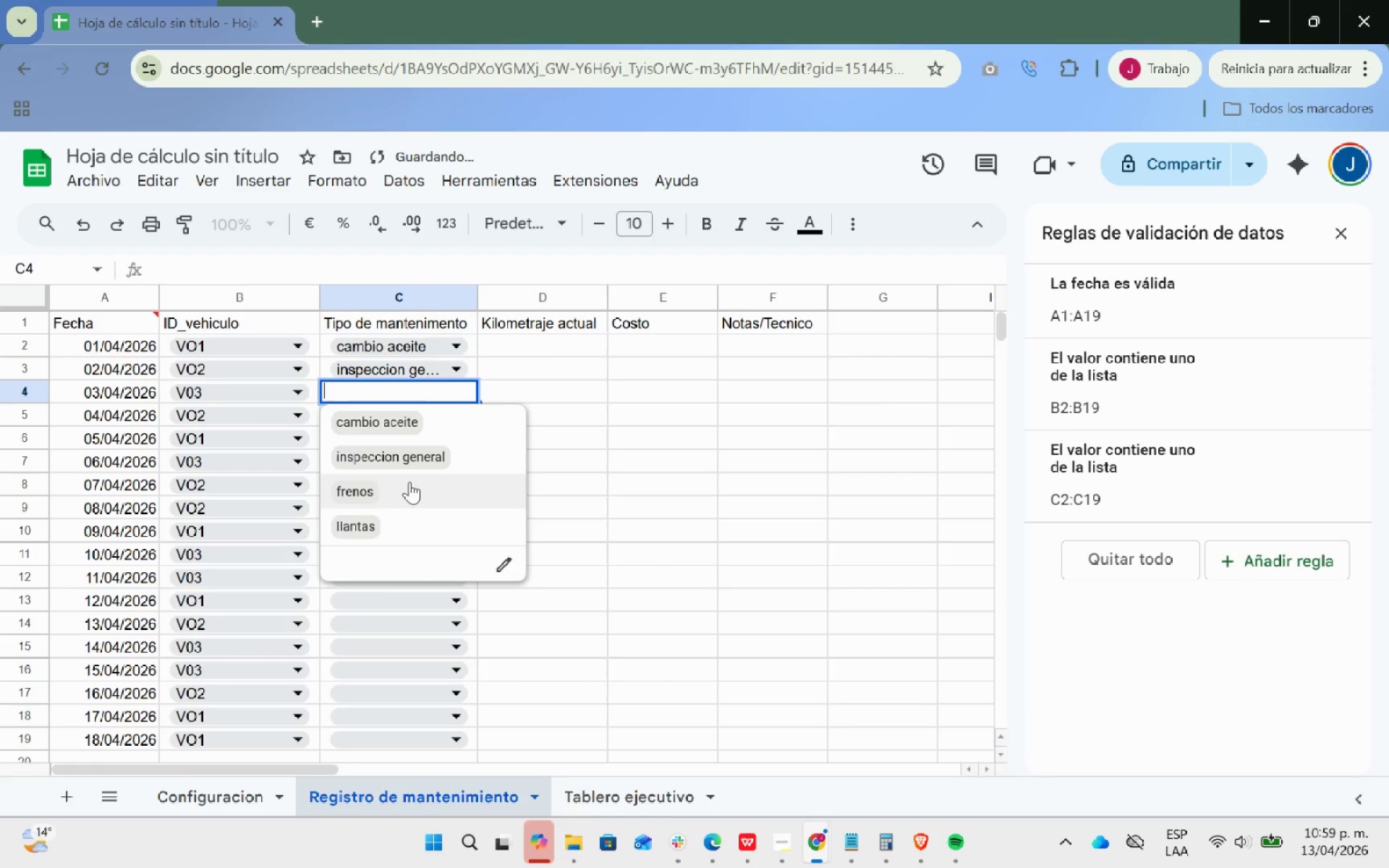 
left_click([409, 484])
 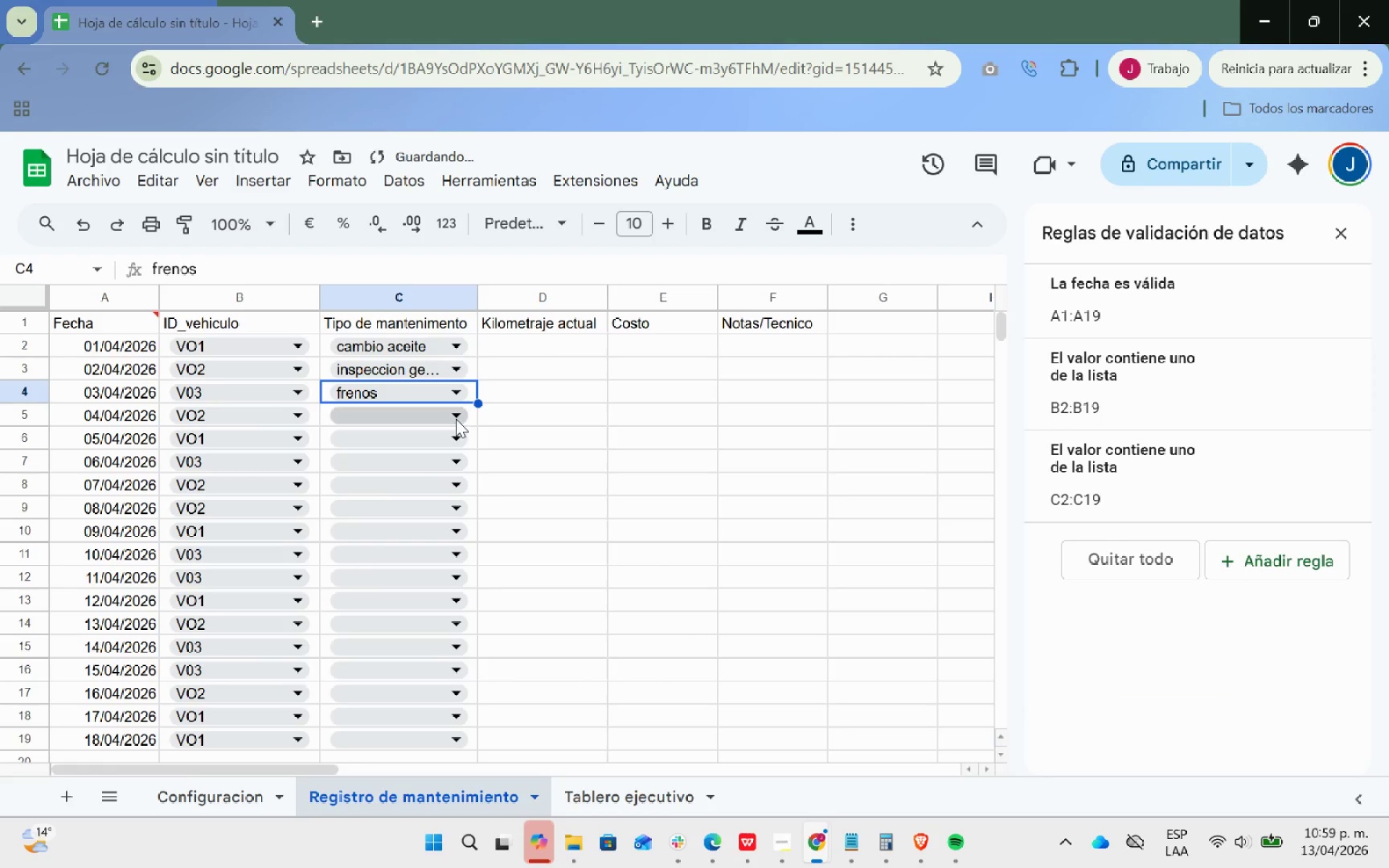 
left_click([455, 417])
 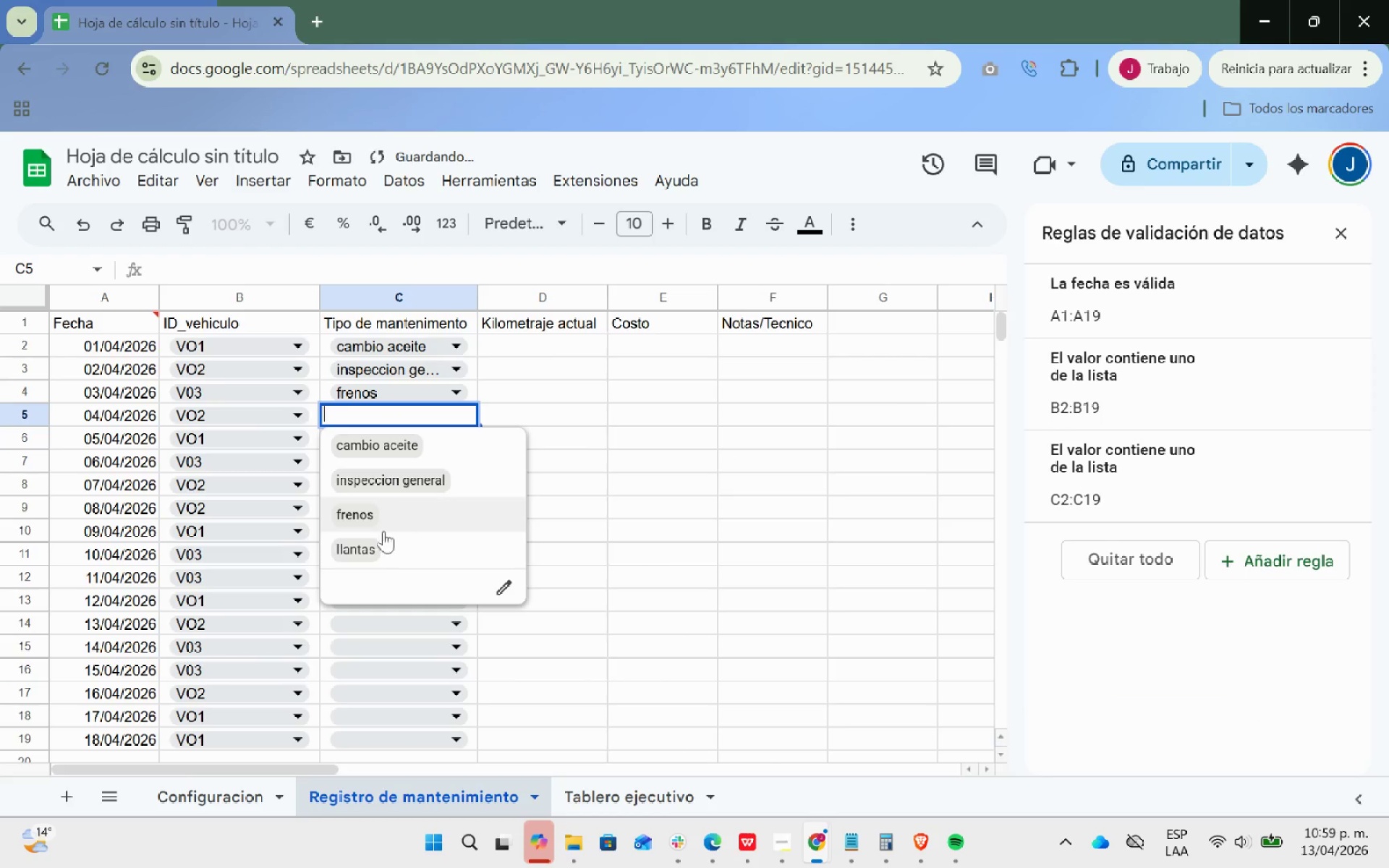 
left_click([378, 543])
 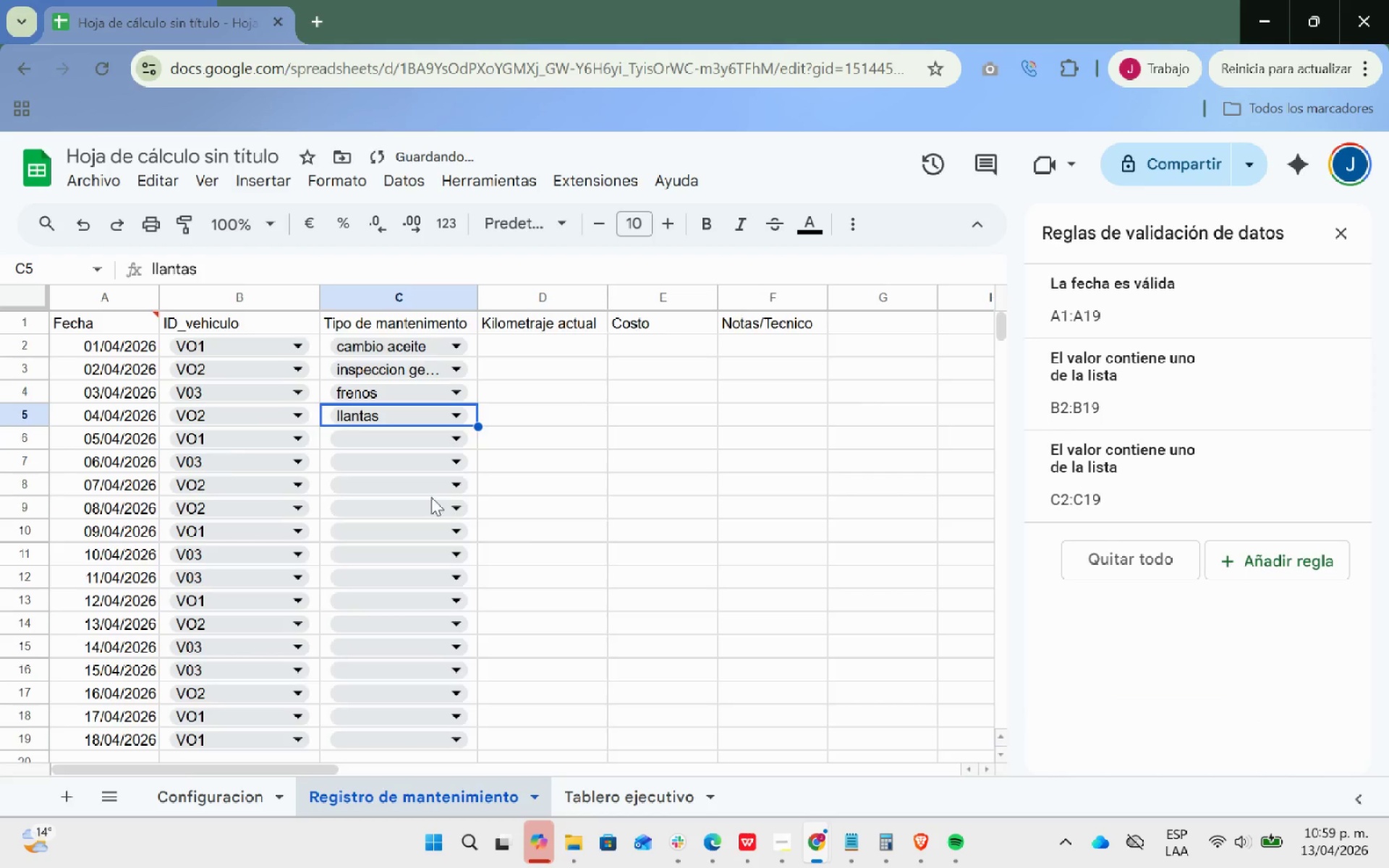 
scroll: coordinate [473, 417], scroll_direction: up, amount: 1.0
 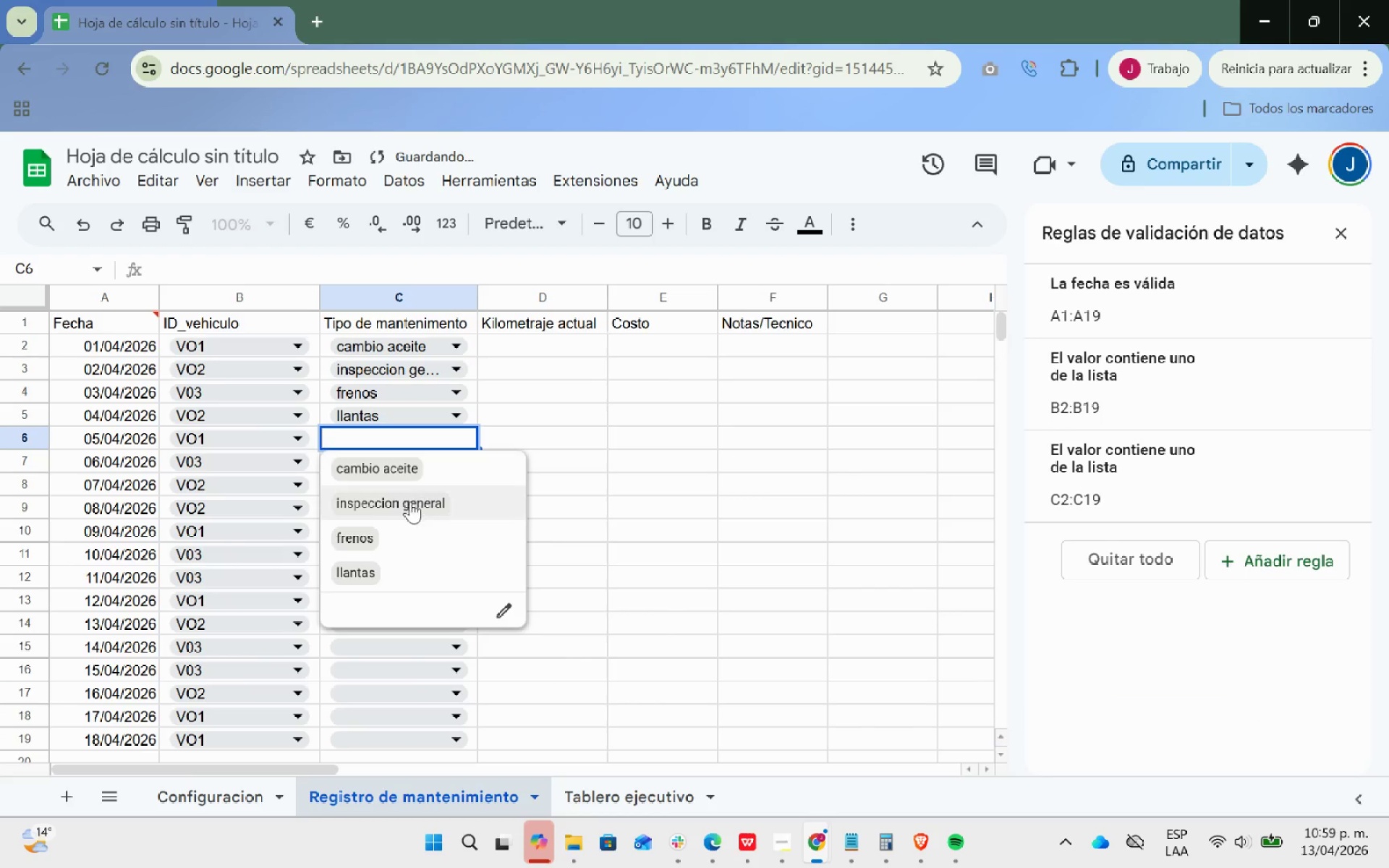 
left_click([383, 564])
 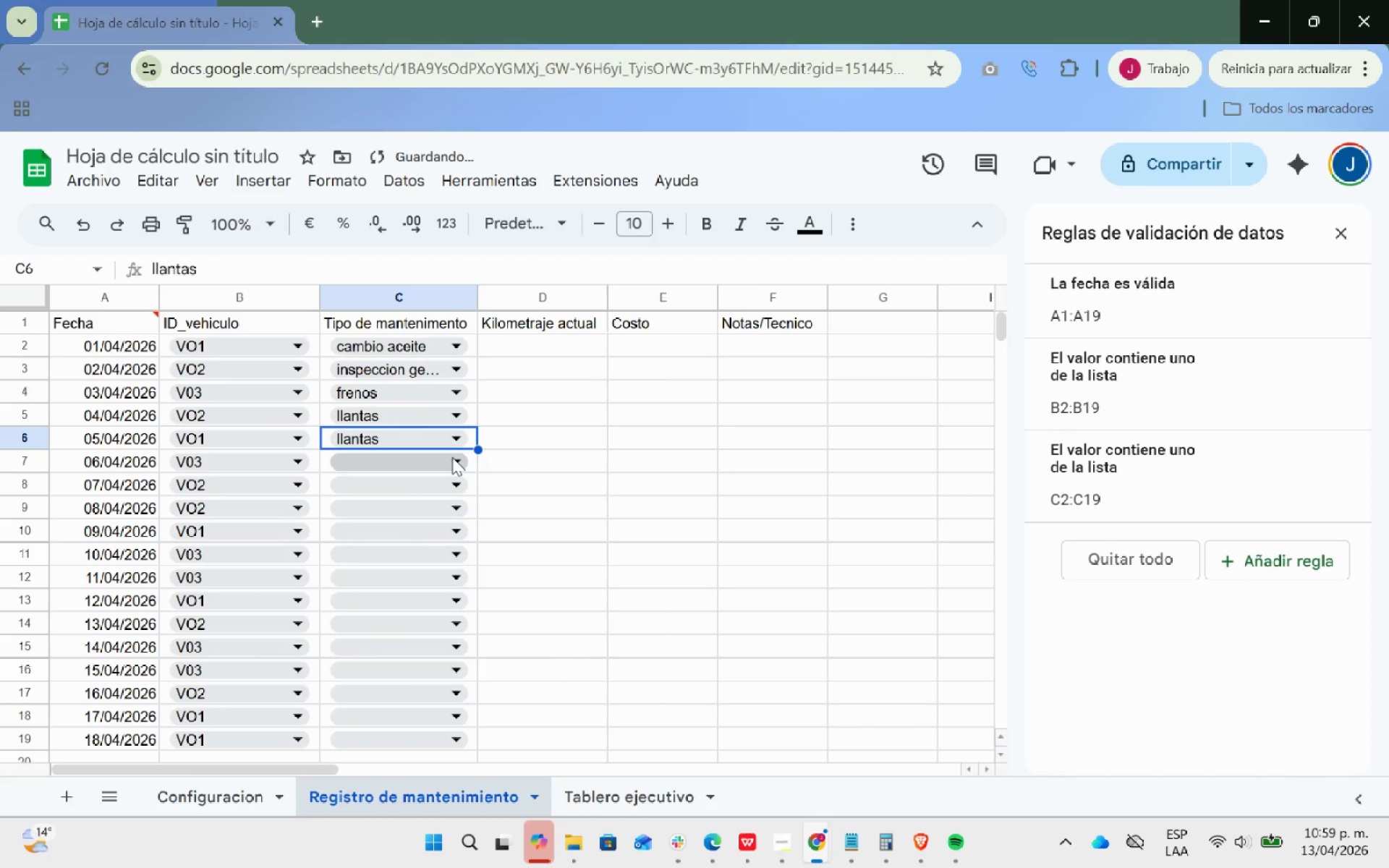 
left_click([451, 457])
 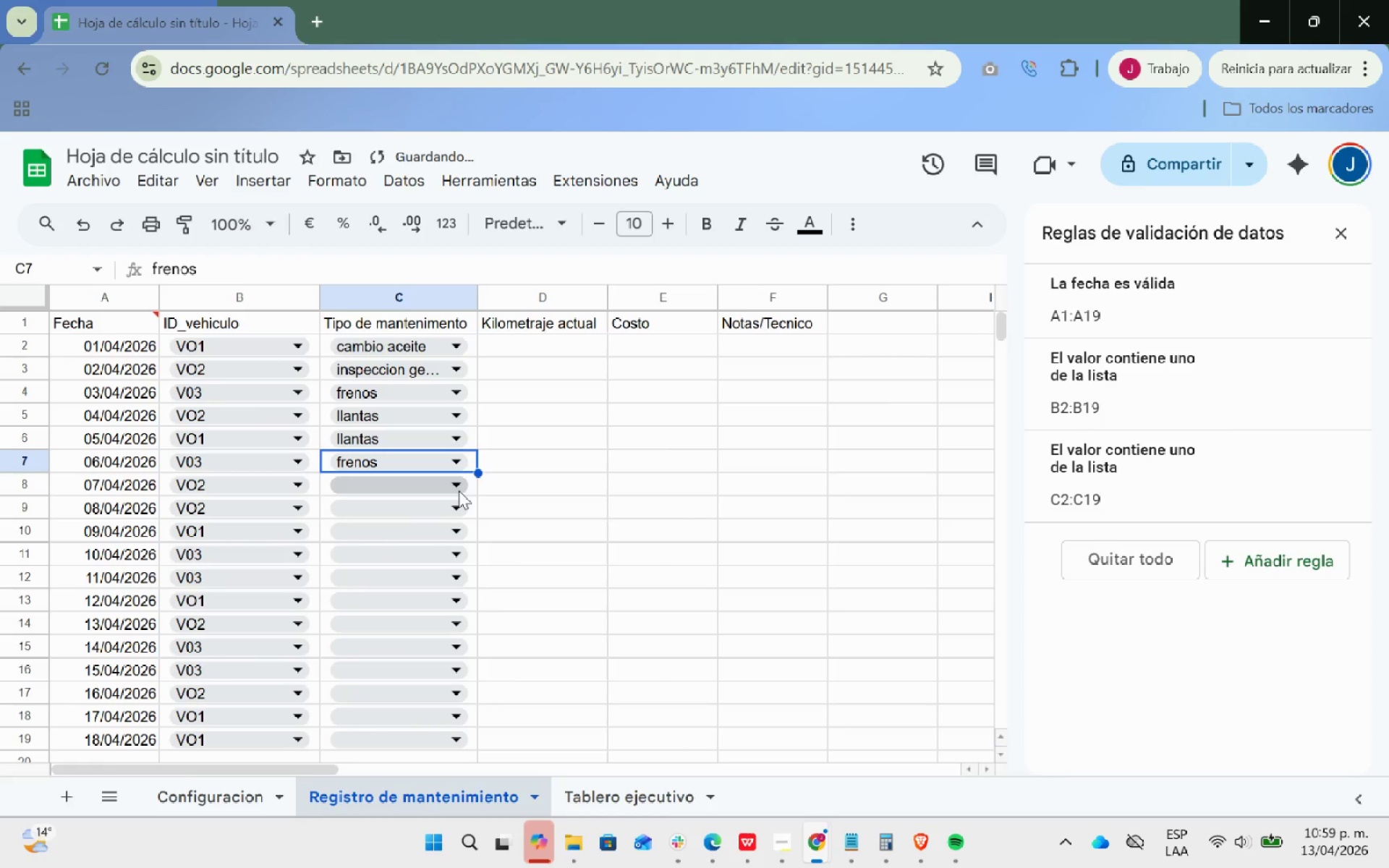 
left_click([454, 488])
 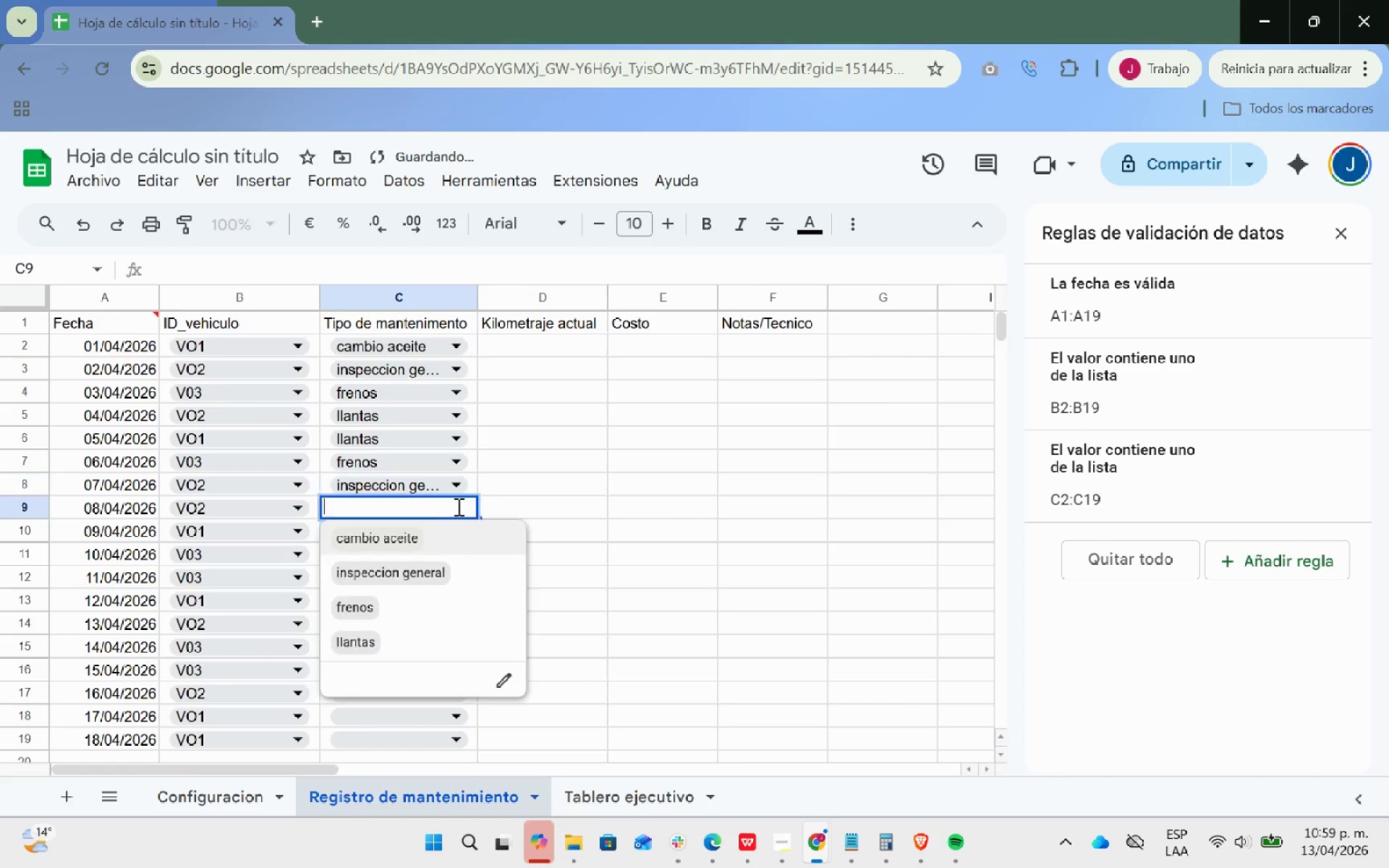 
left_click([422, 533])
 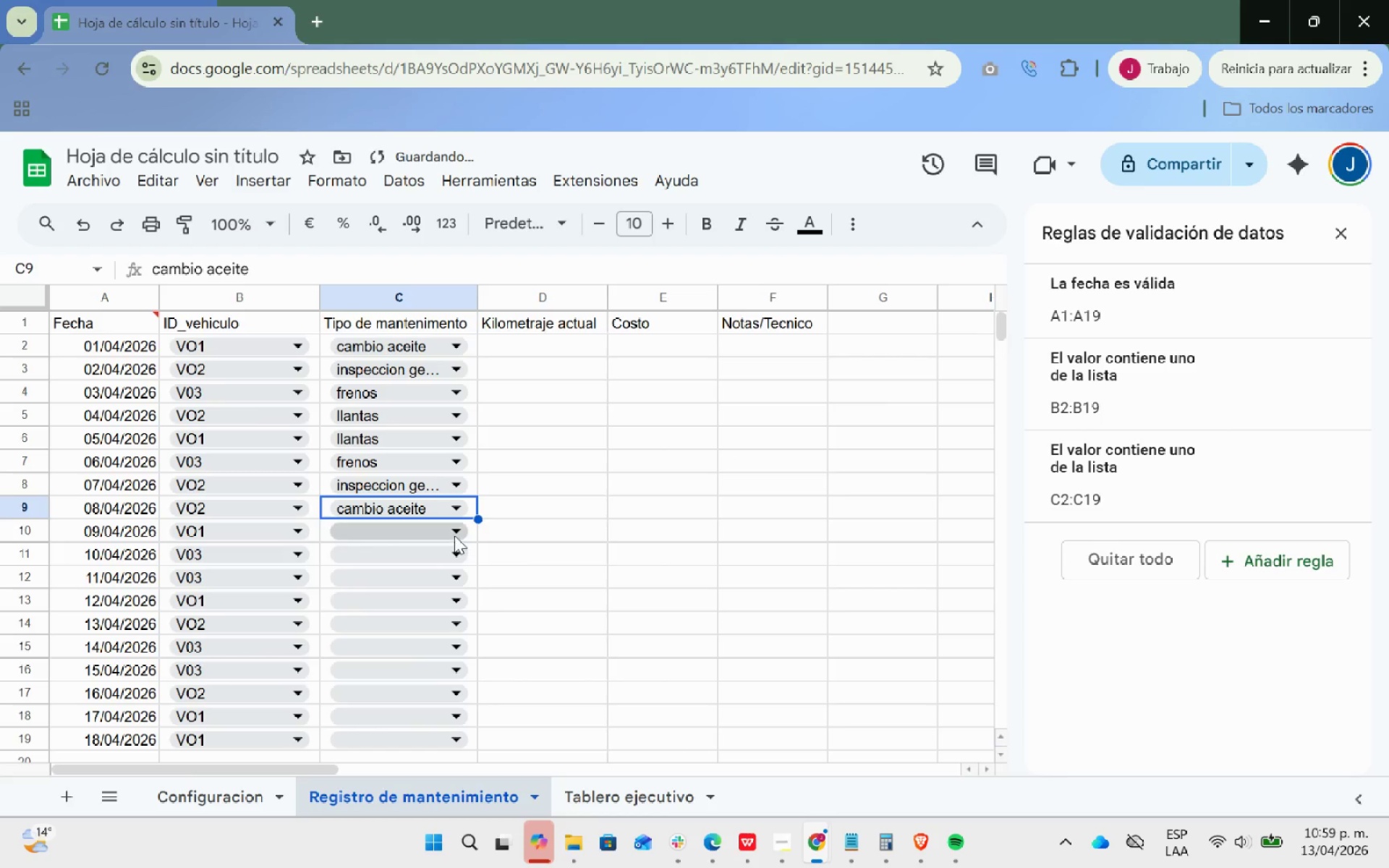 
left_click([454, 535])
 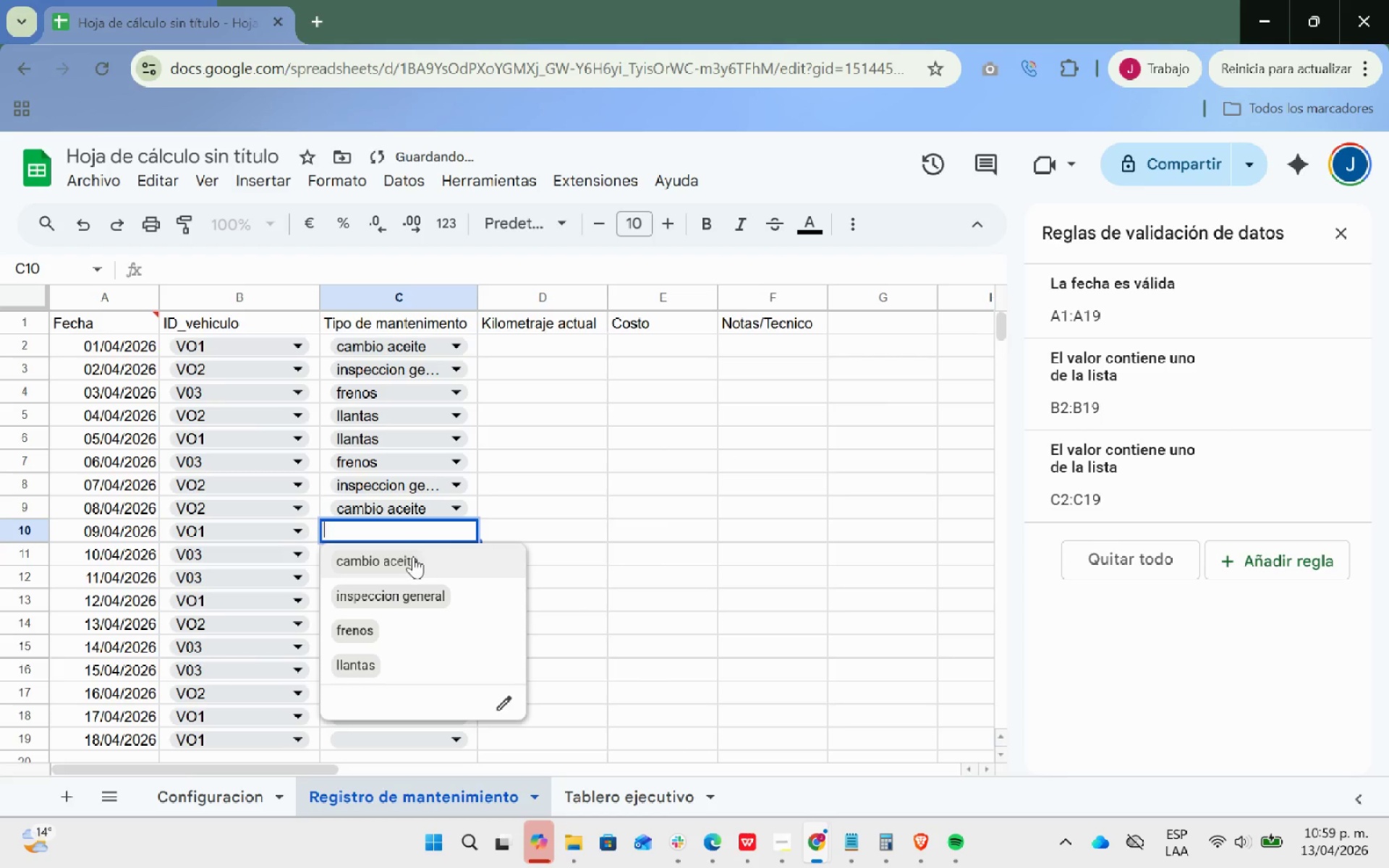 
left_click([413, 556])
 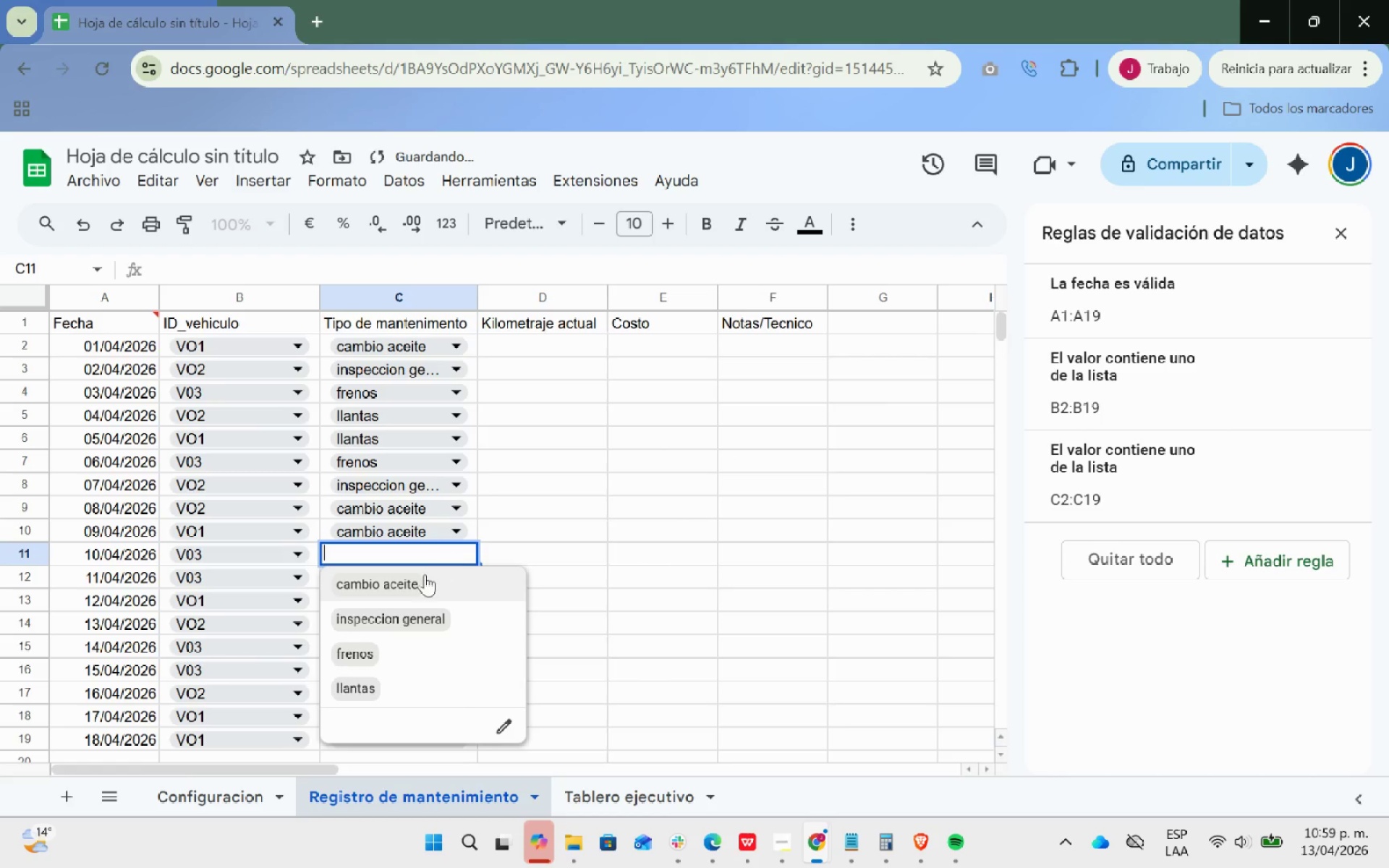 
left_click([391, 609])
 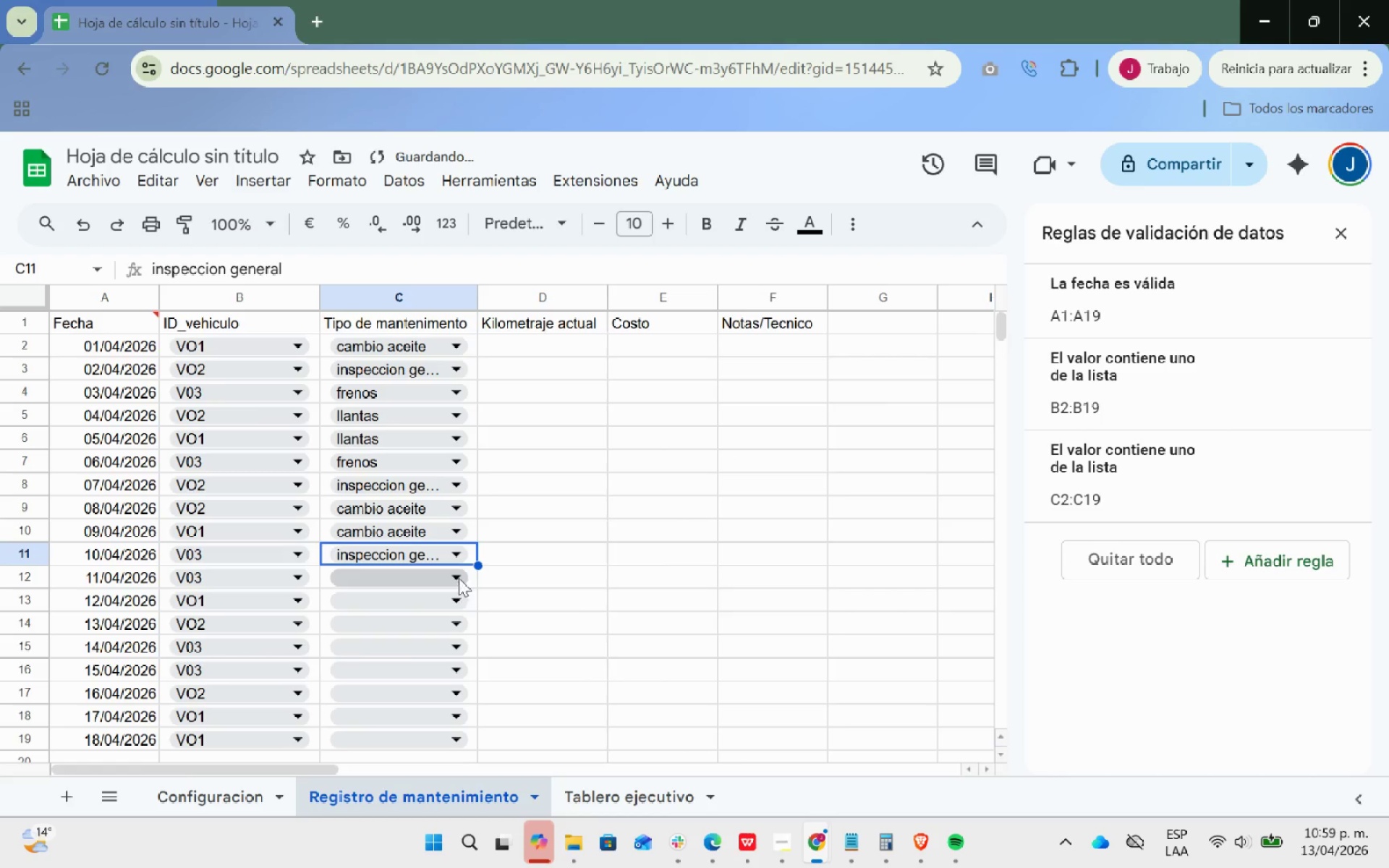 
left_click([459, 577])
 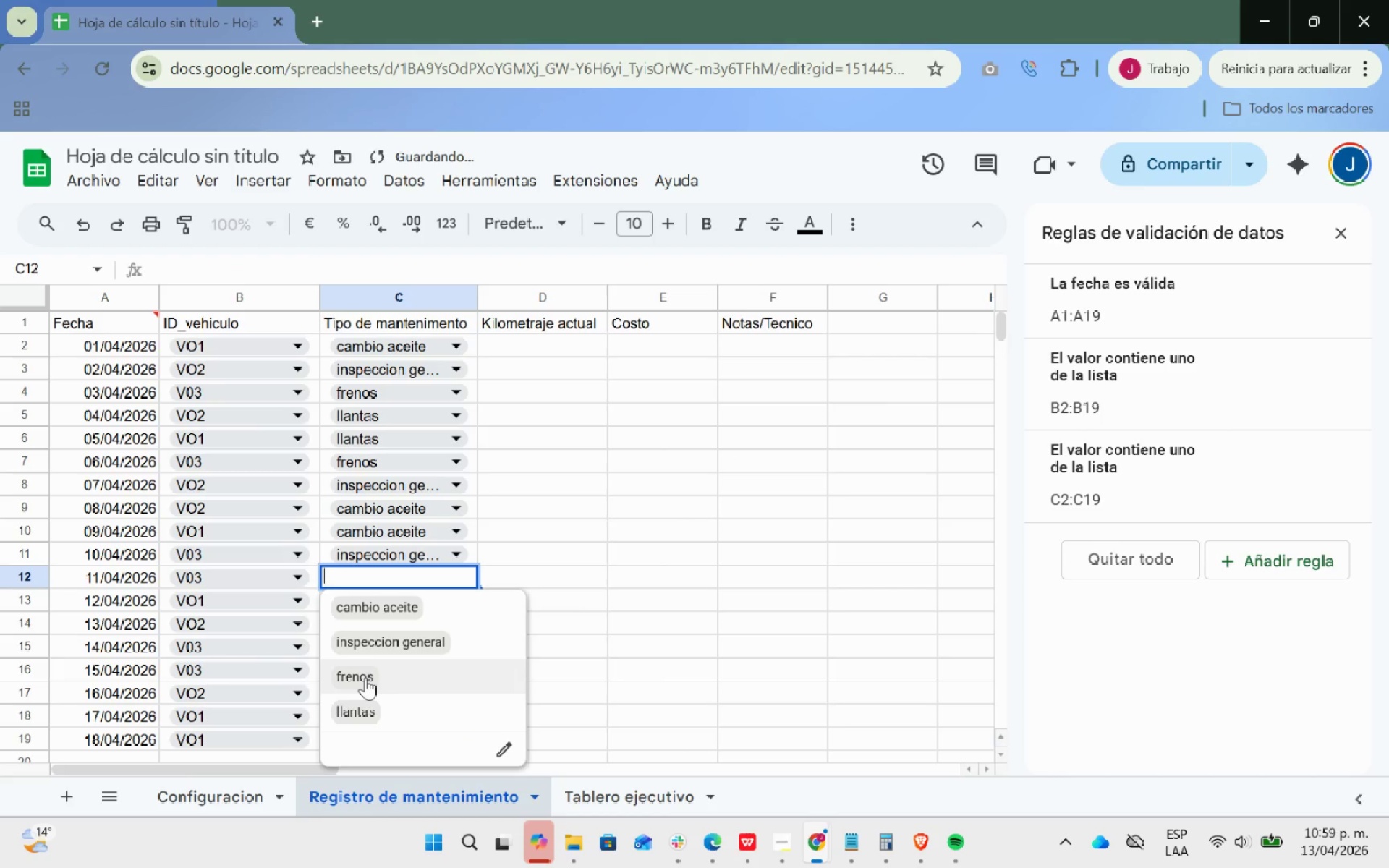 
left_click([365, 678])
 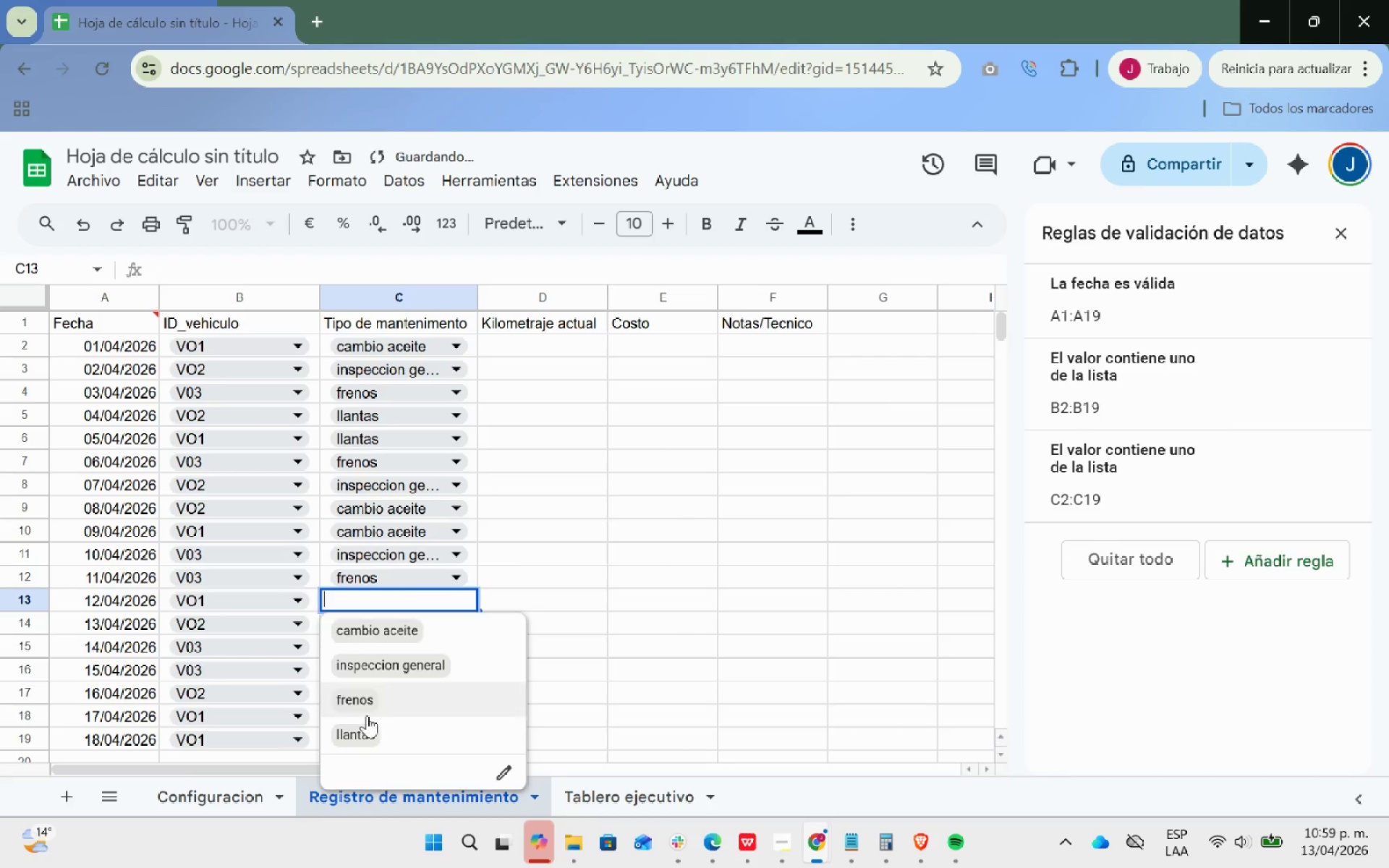 
left_click([365, 723])
 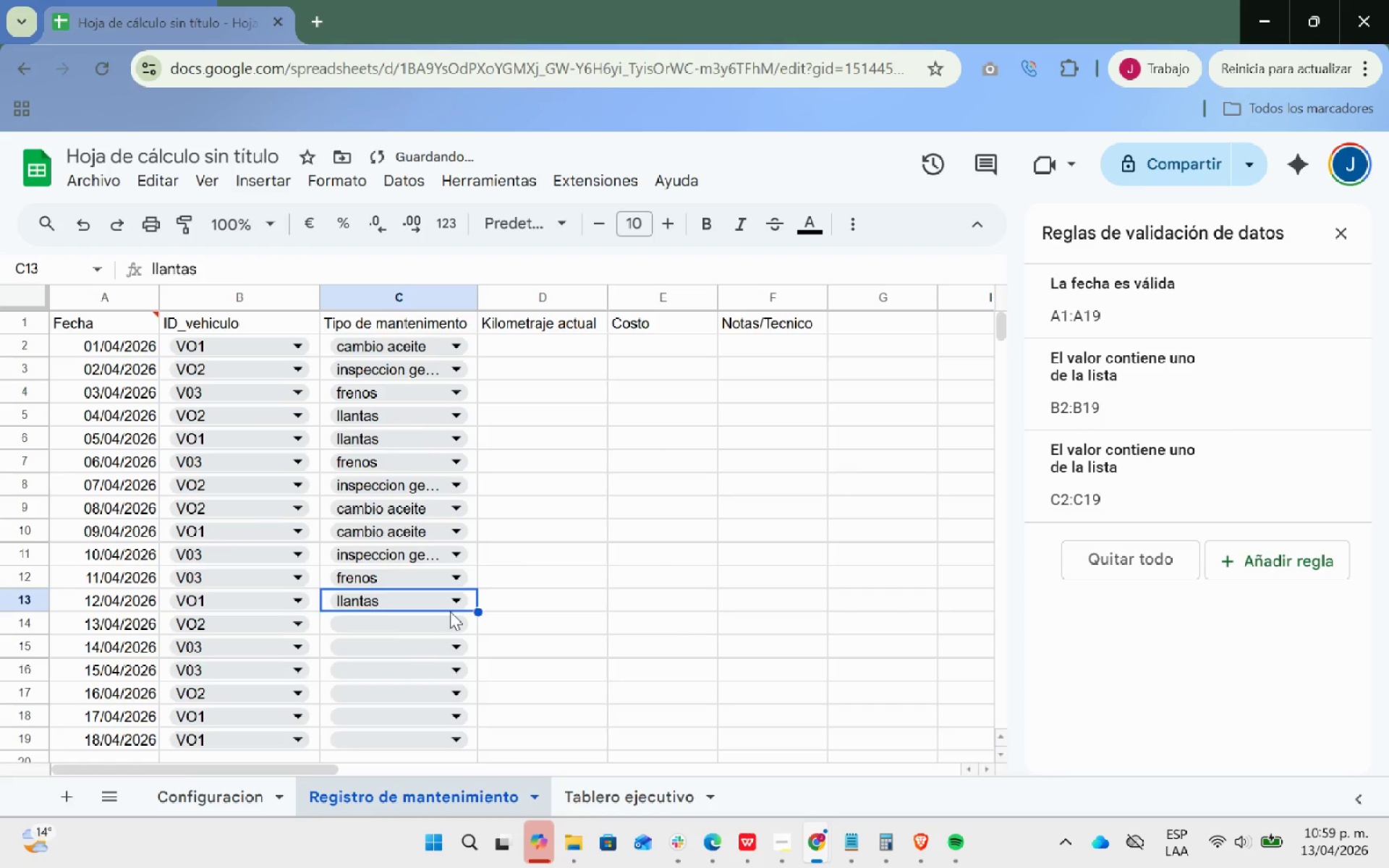 
scroll: coordinate [451, 611], scroll_direction: down, amount: 2.0
 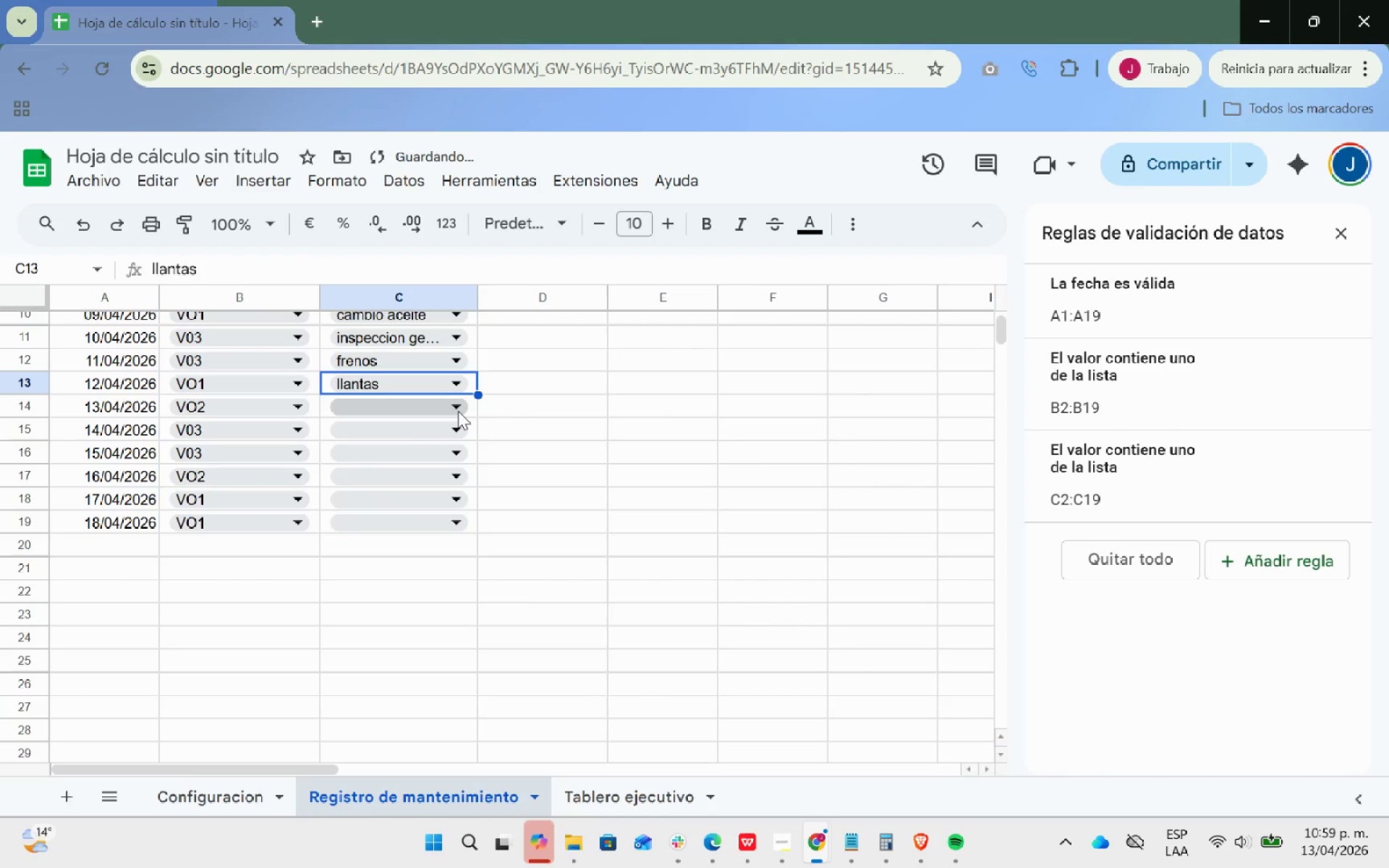 
left_click([456, 410])
 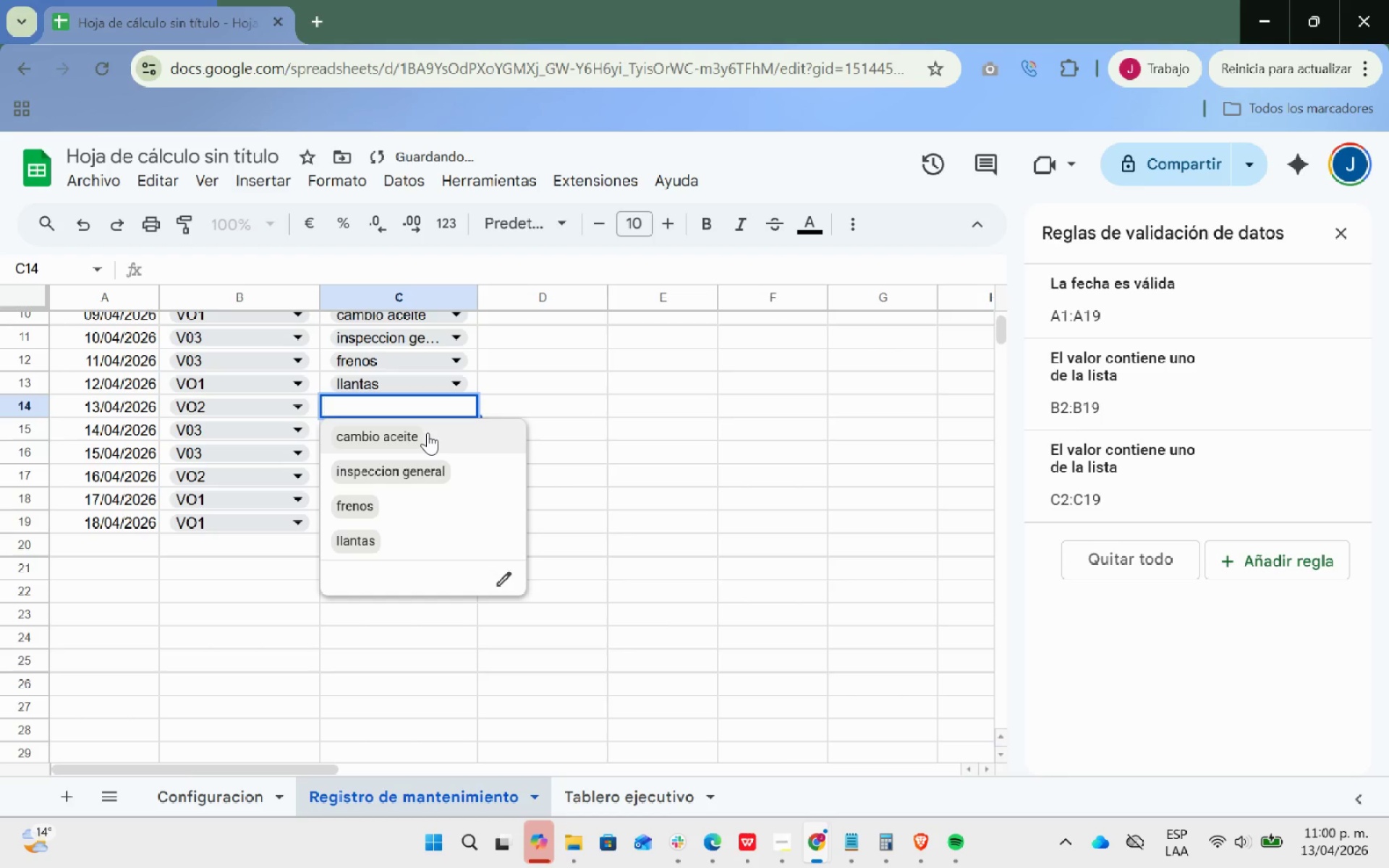 
left_click([428, 433])
 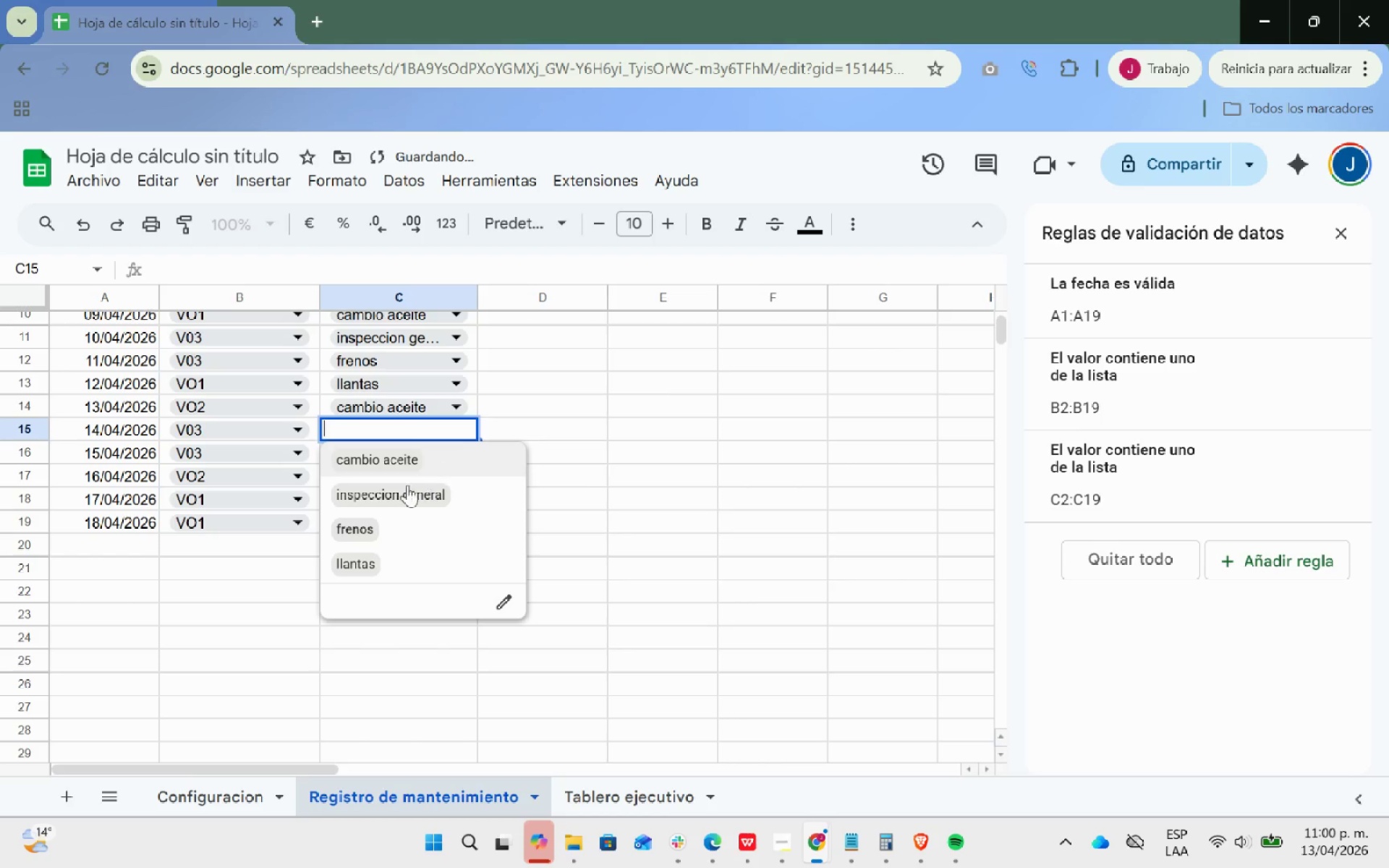 
double_click([399, 496])
 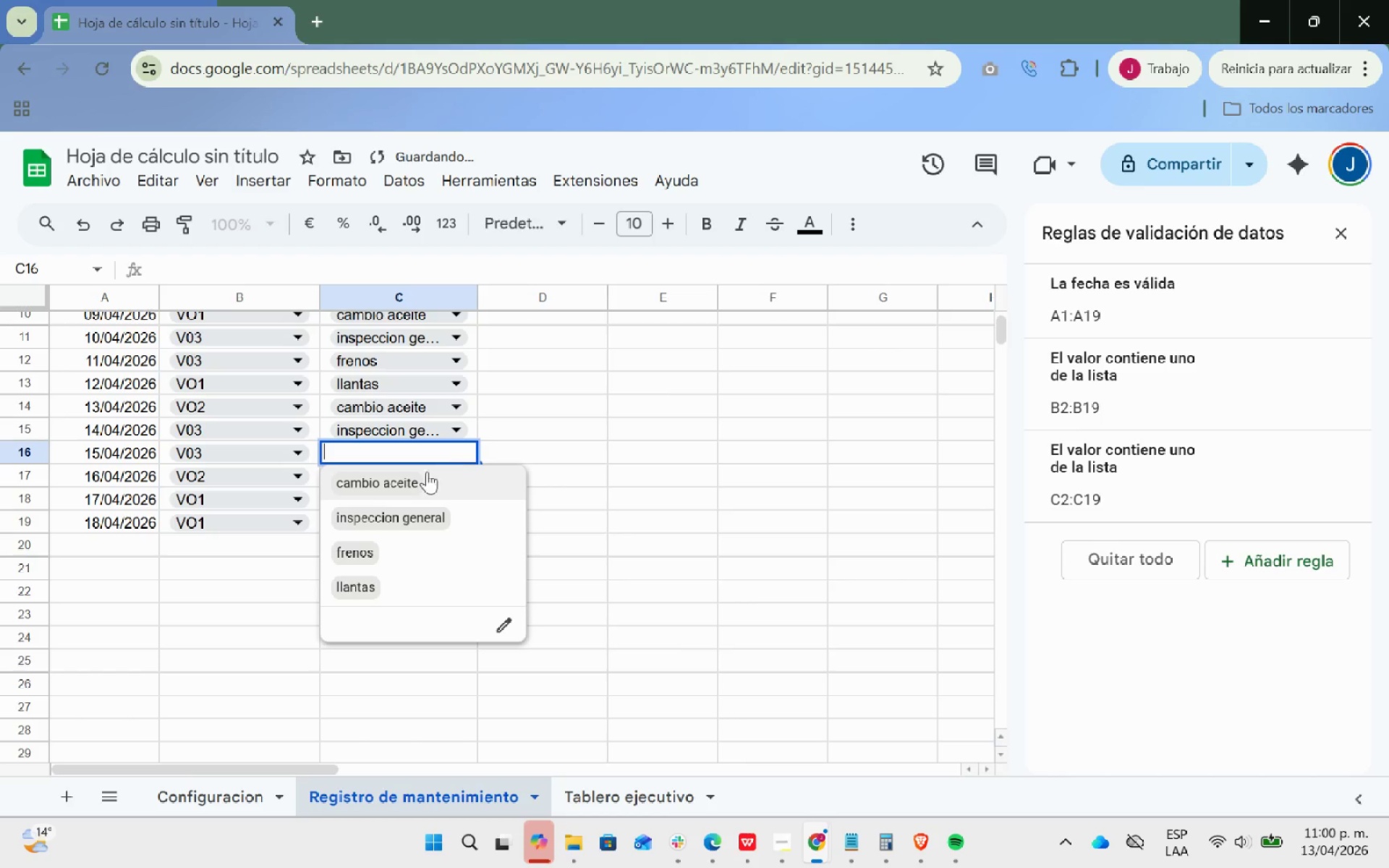 
double_click([382, 516])
 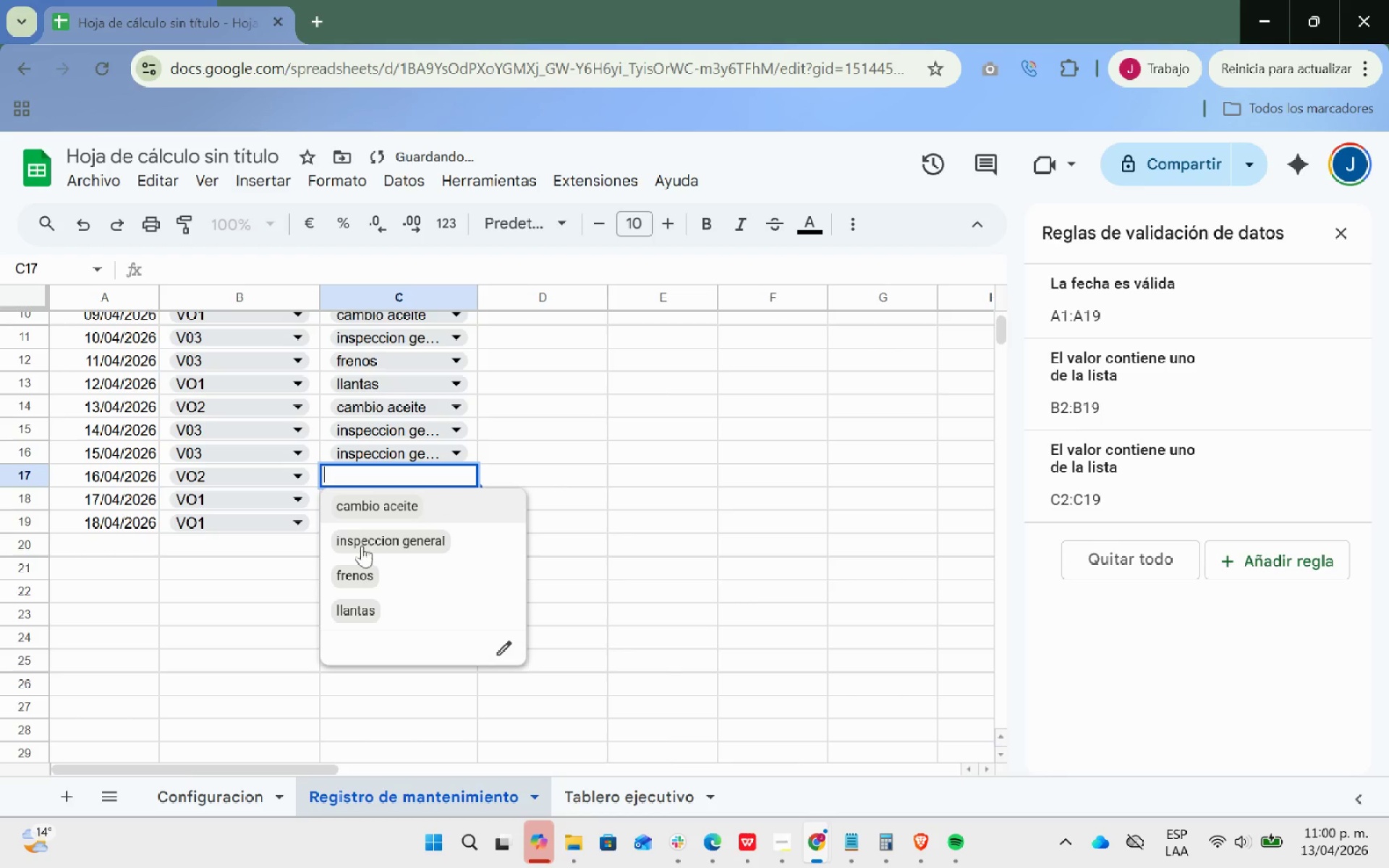 
left_click([359, 563])
 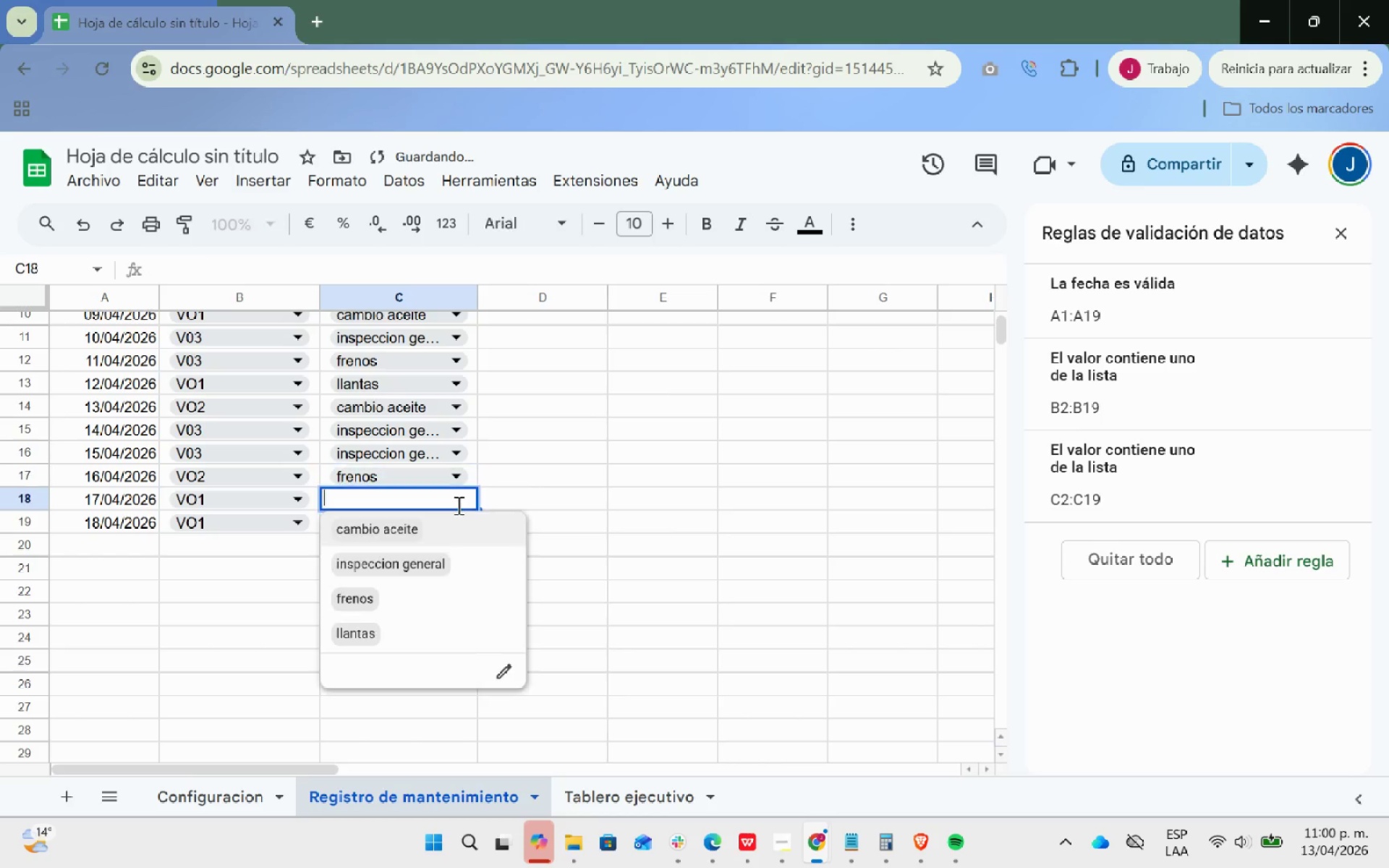 
left_click([459, 504])
 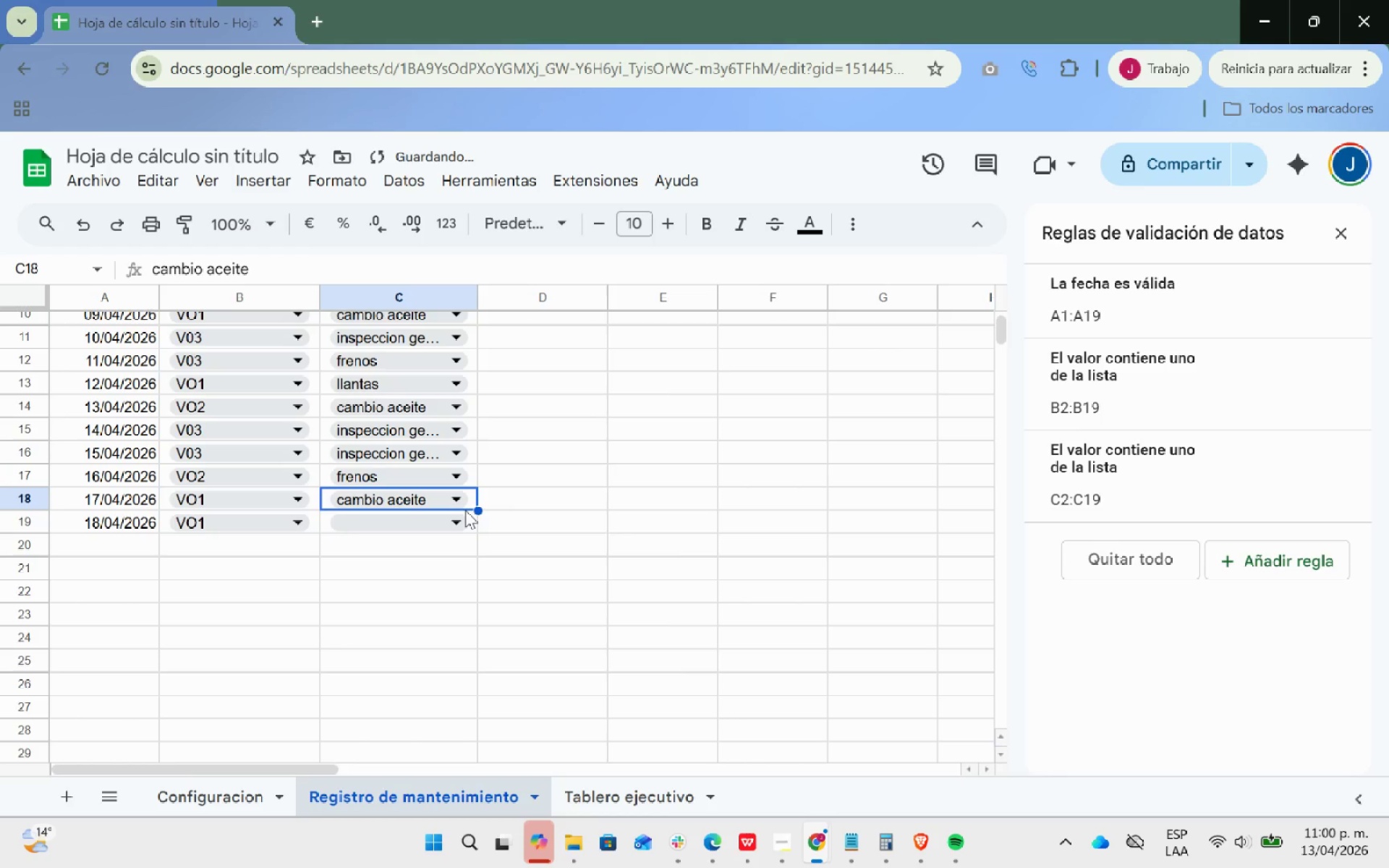 
left_click([459, 519])
 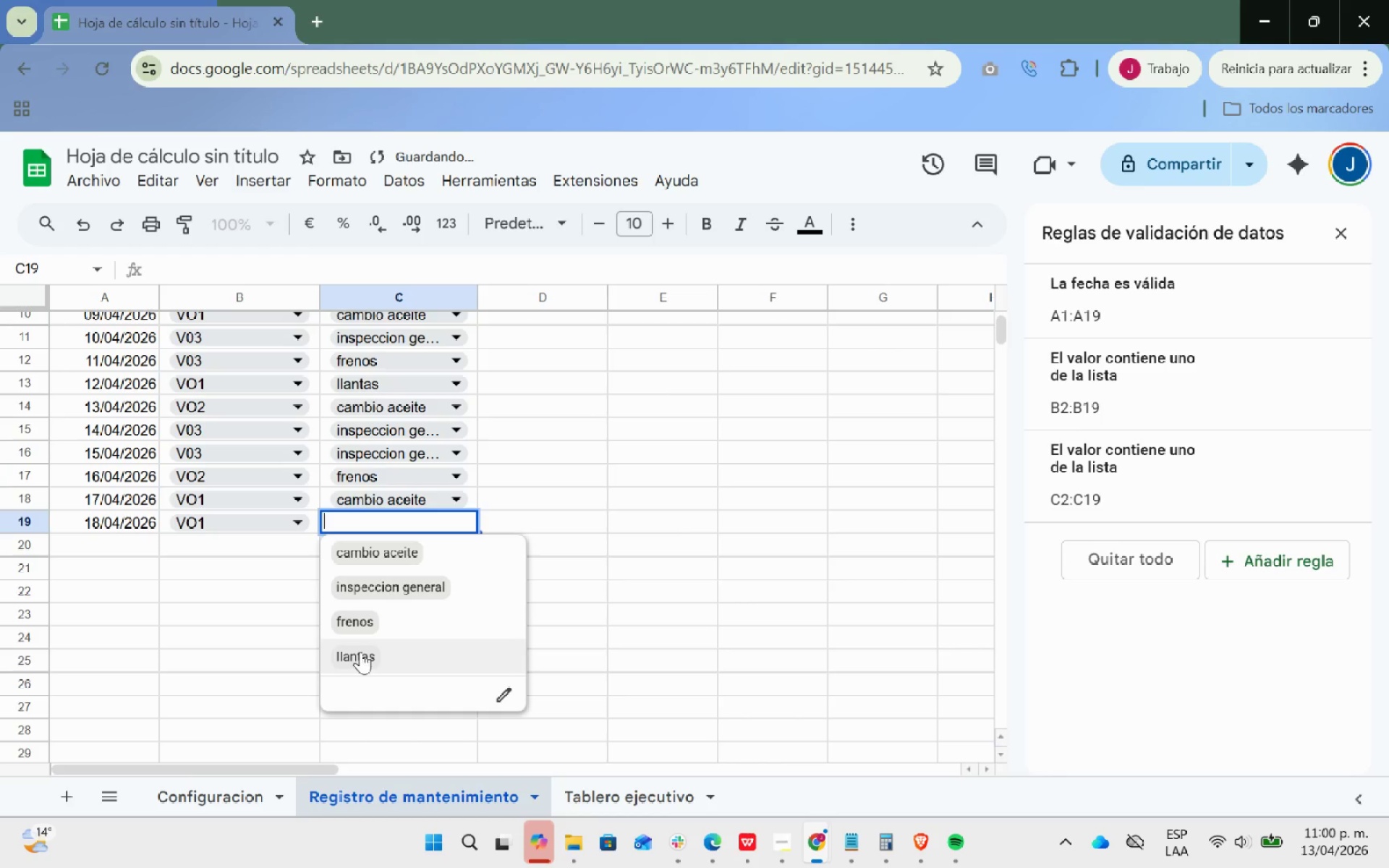 
left_click([361, 652])
 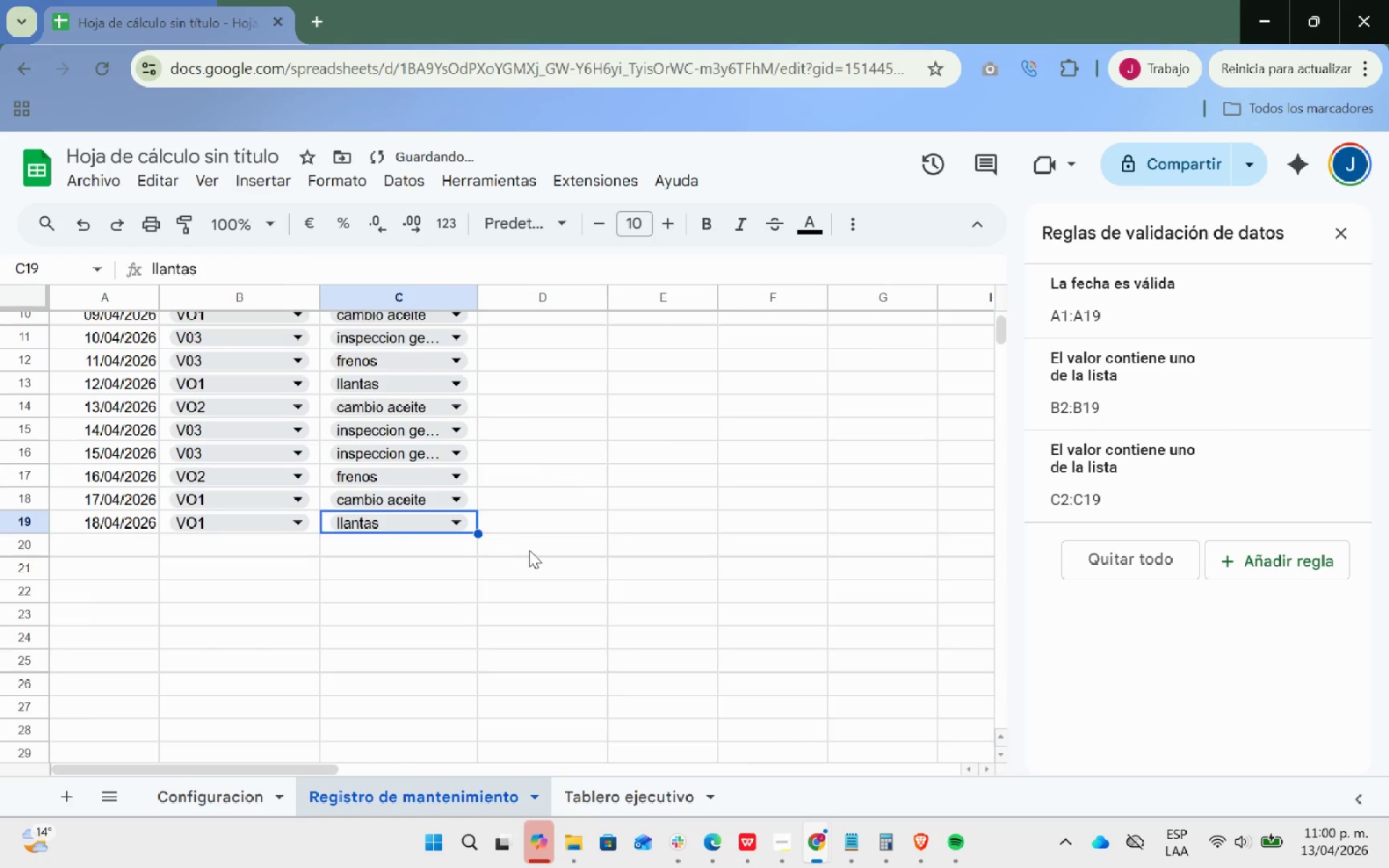 
scroll: coordinate [535, 549], scroll_direction: up, amount: 16.0
 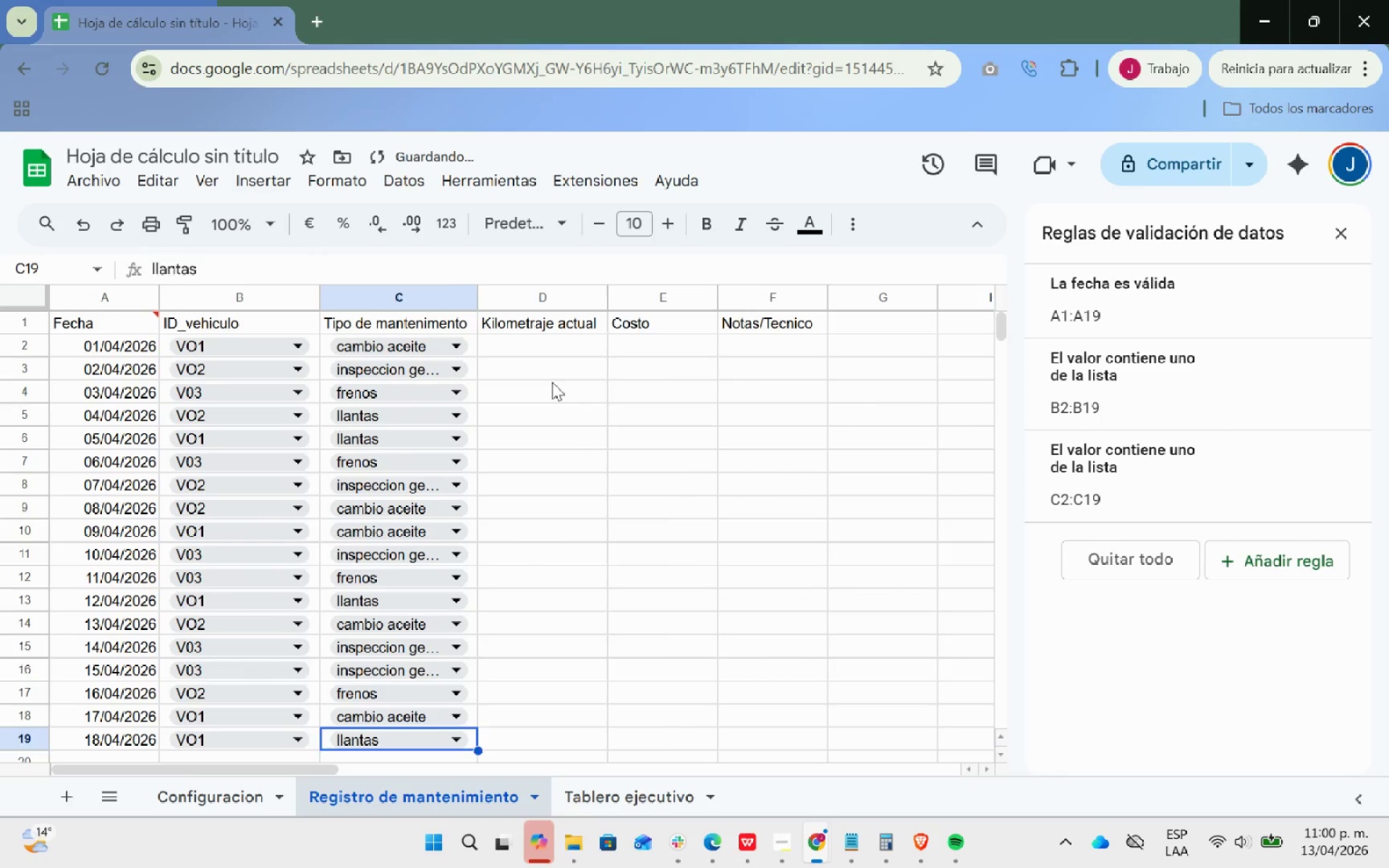 
left_click([552, 382])
 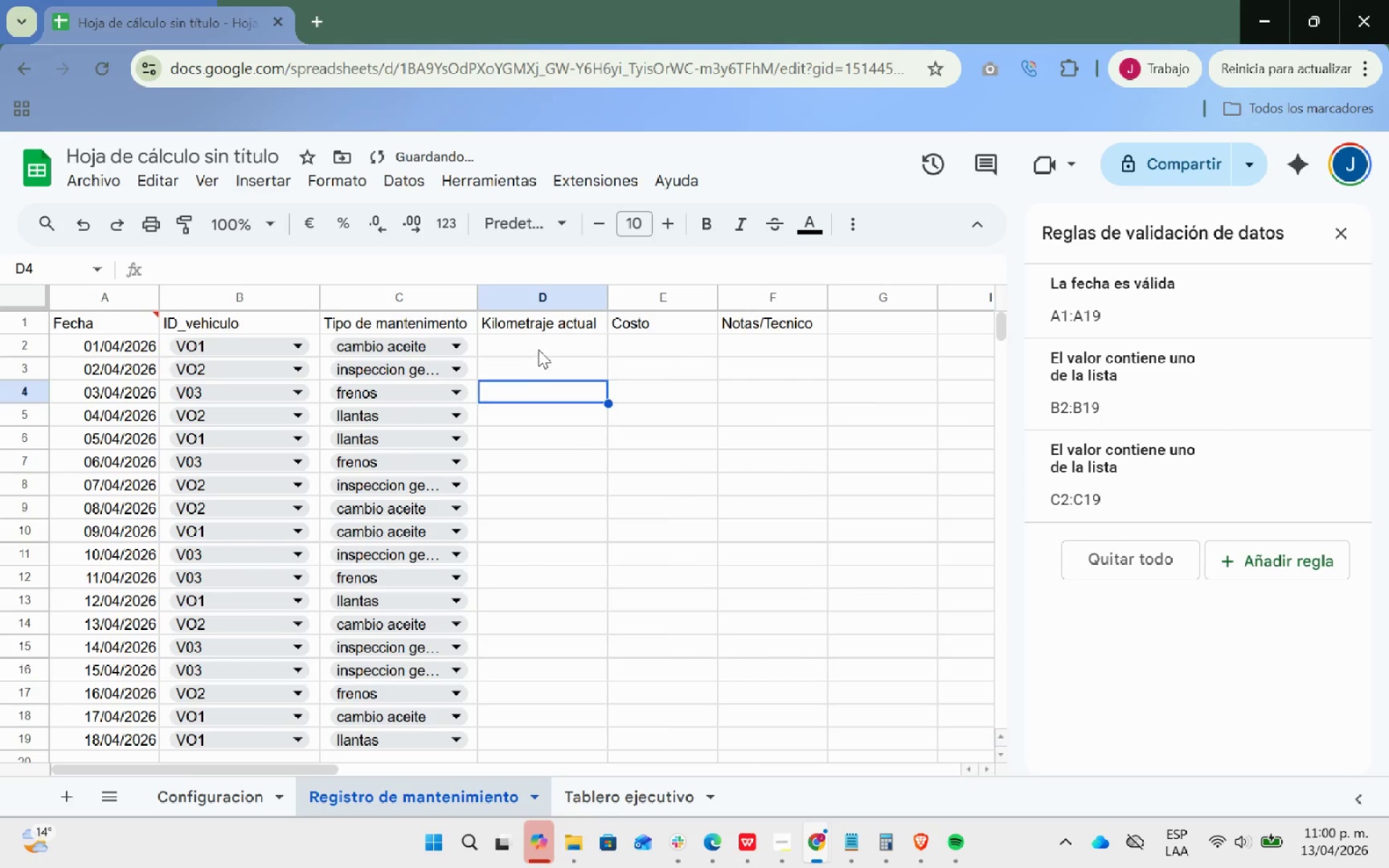 
left_click([538, 349])
 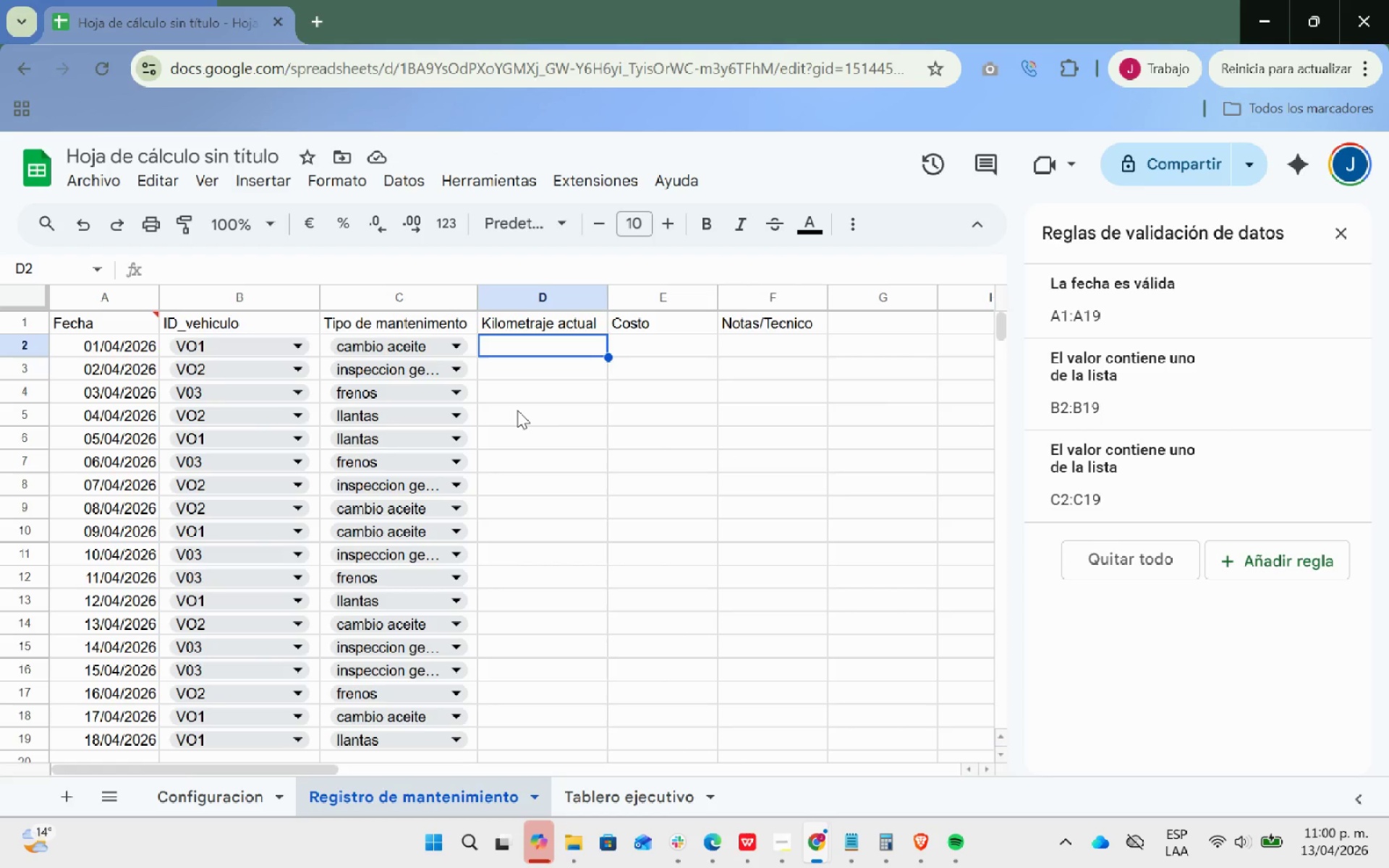 
left_click([529, 352])
 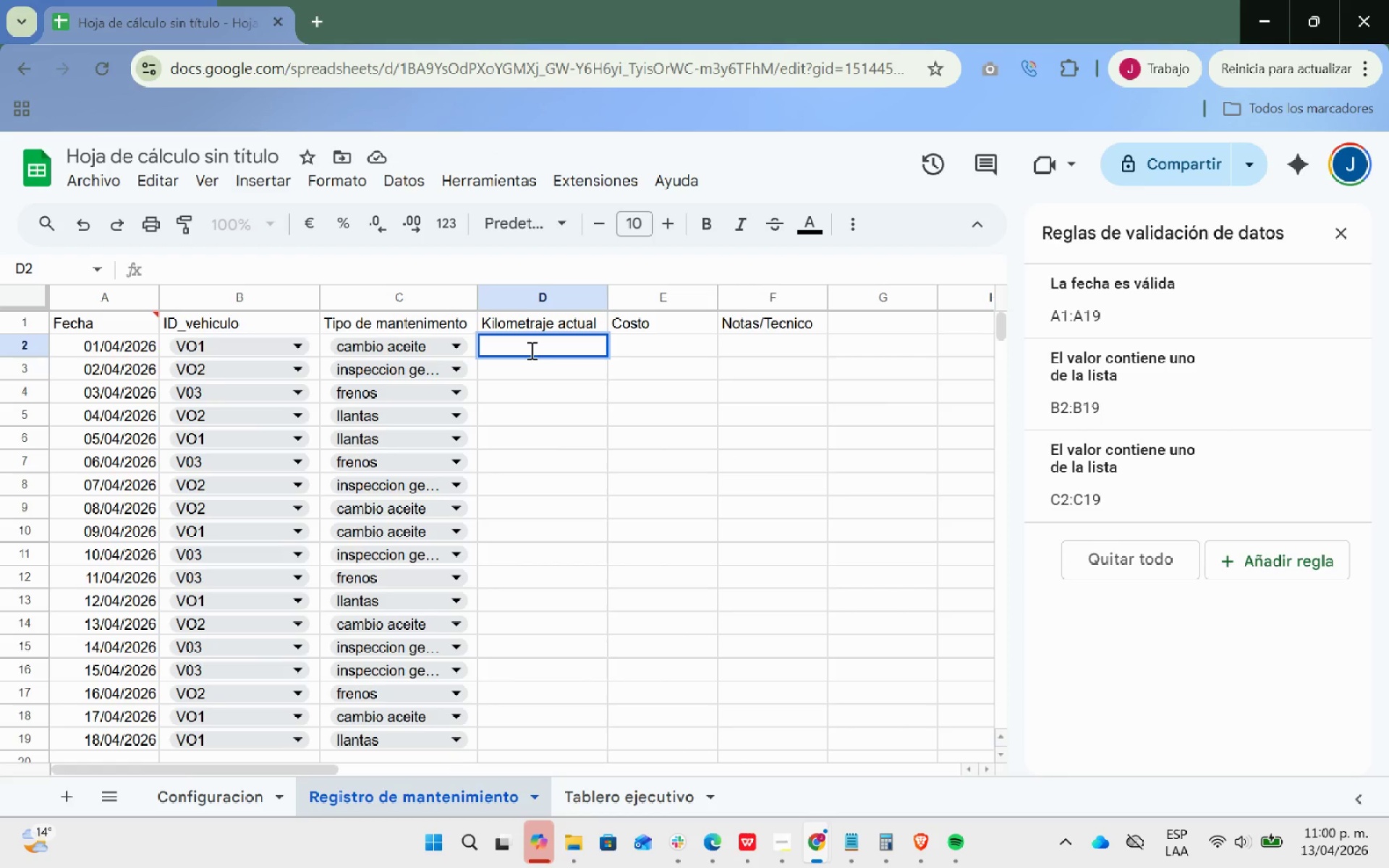 
type(8,500)
 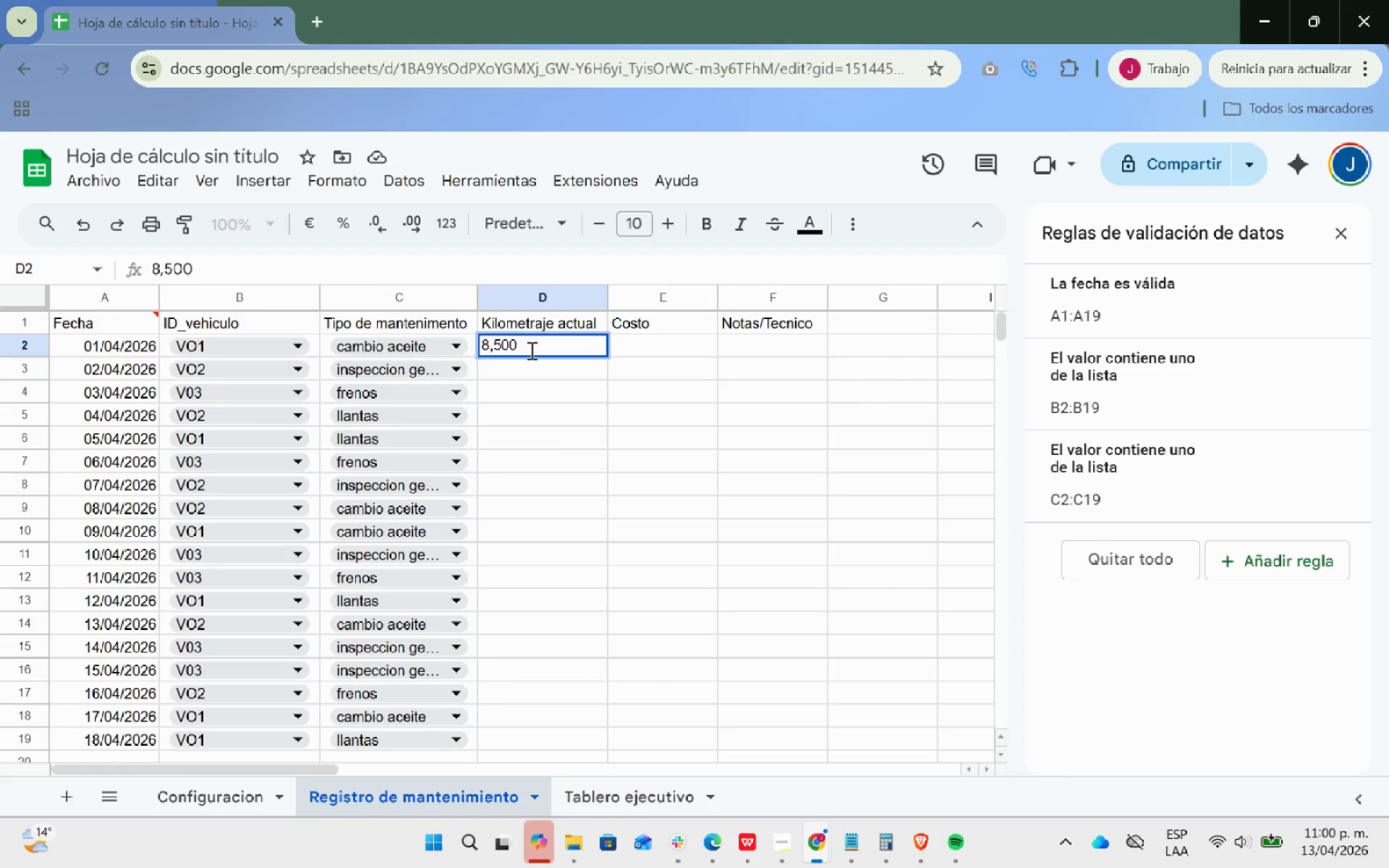 
key(Enter)
 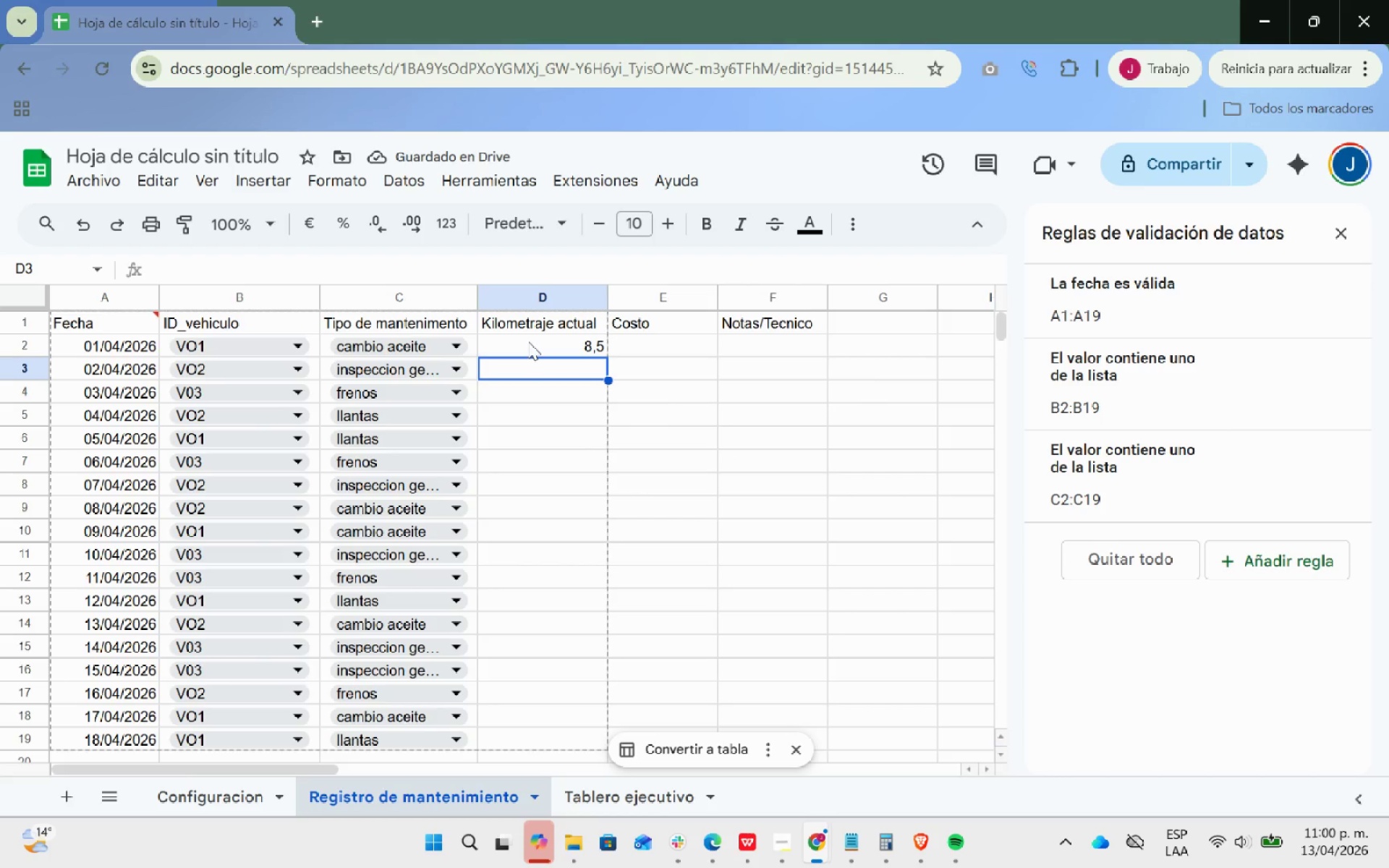 
left_click([528, 341])
 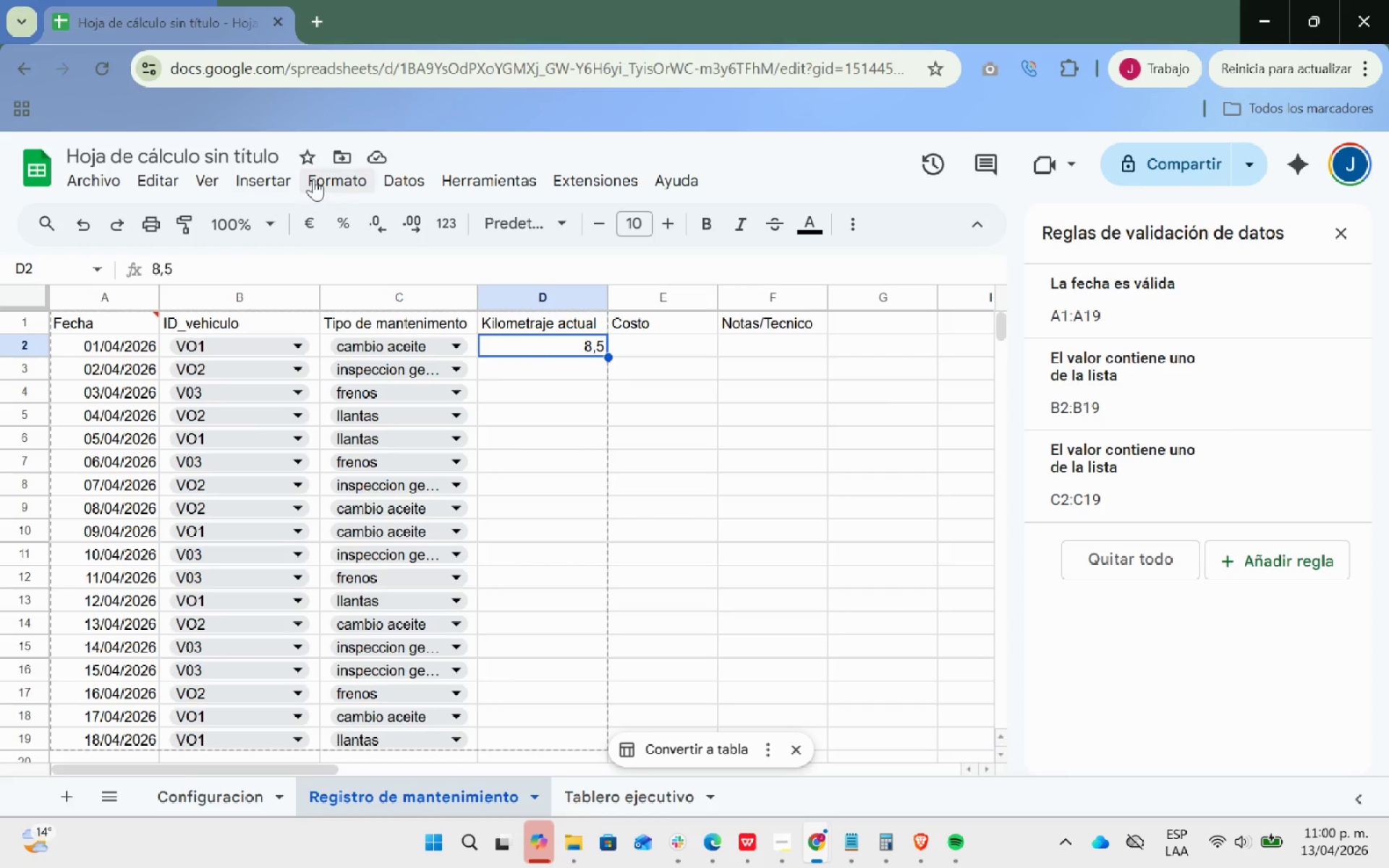 
left_click([313, 179])
 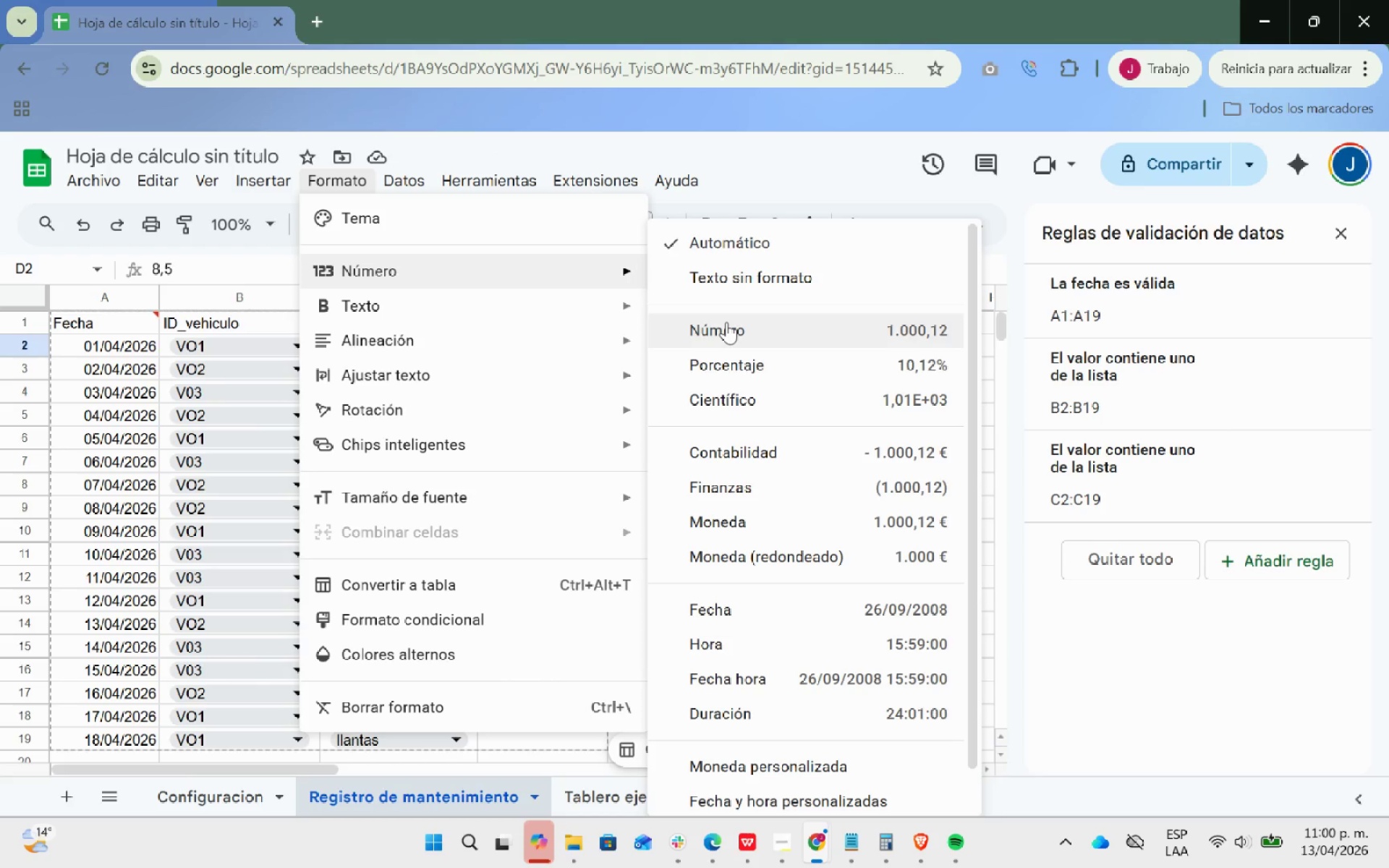 
left_click([726, 322])
 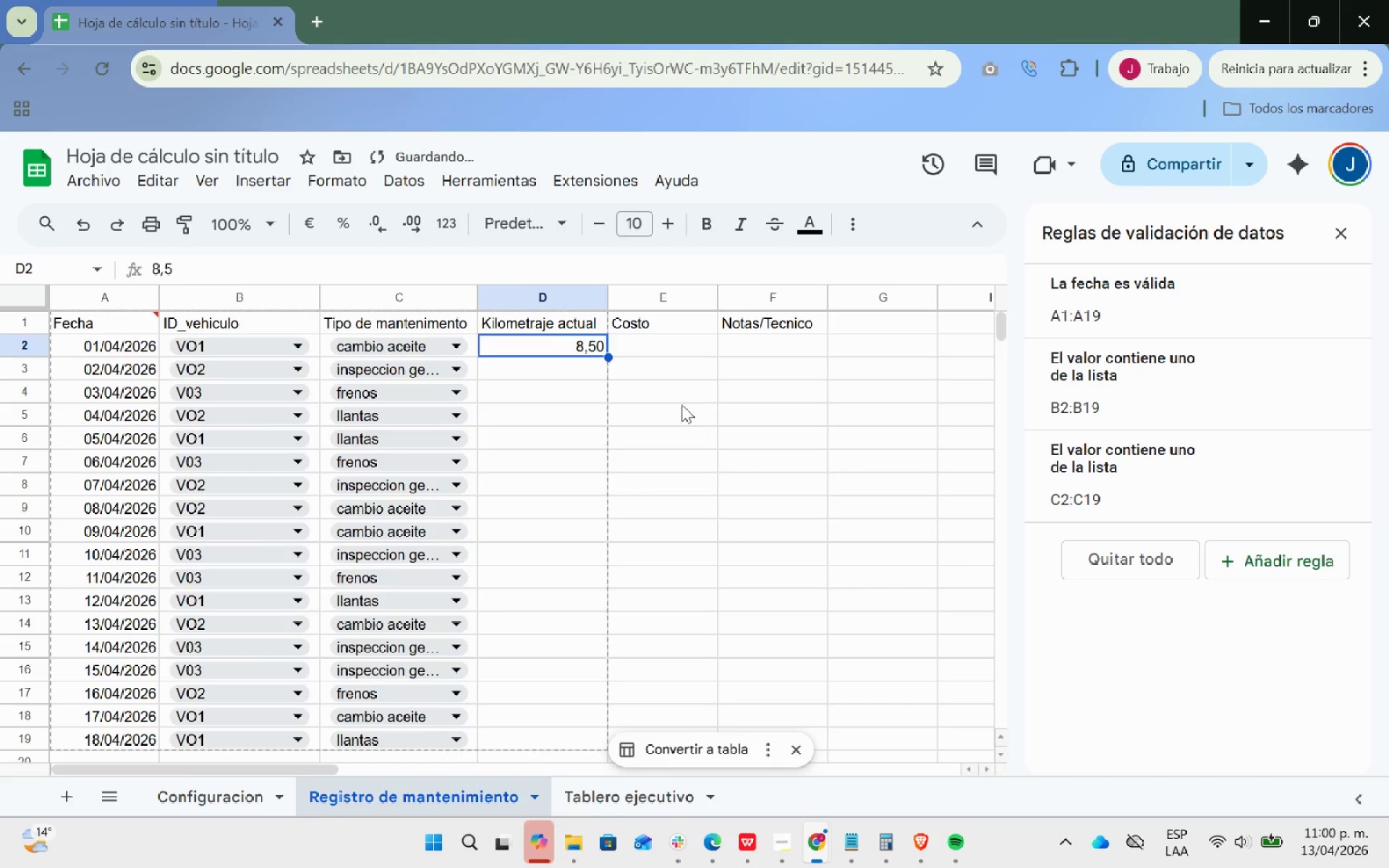 
left_click([671, 391])
 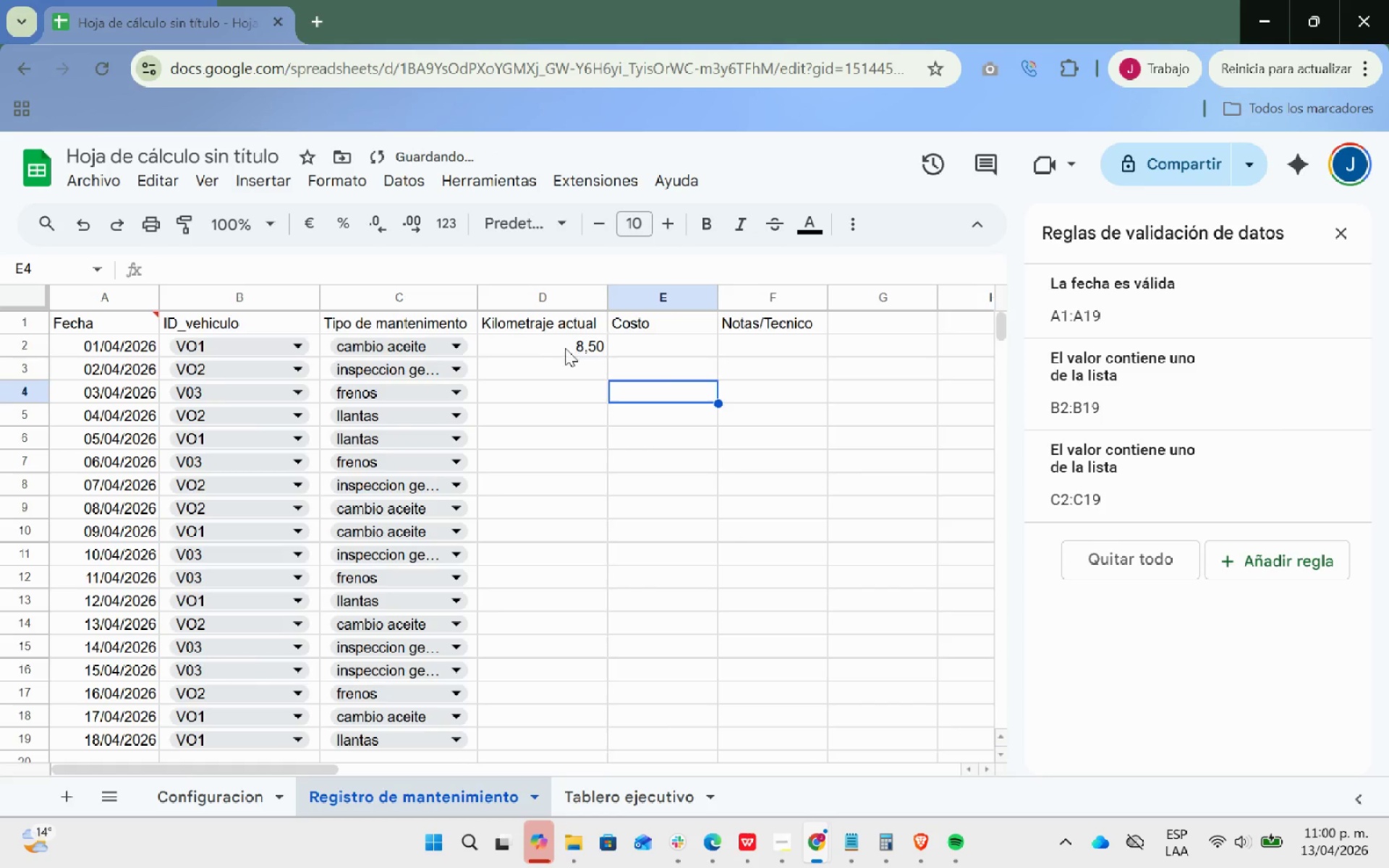 
left_click([552, 345])
 